 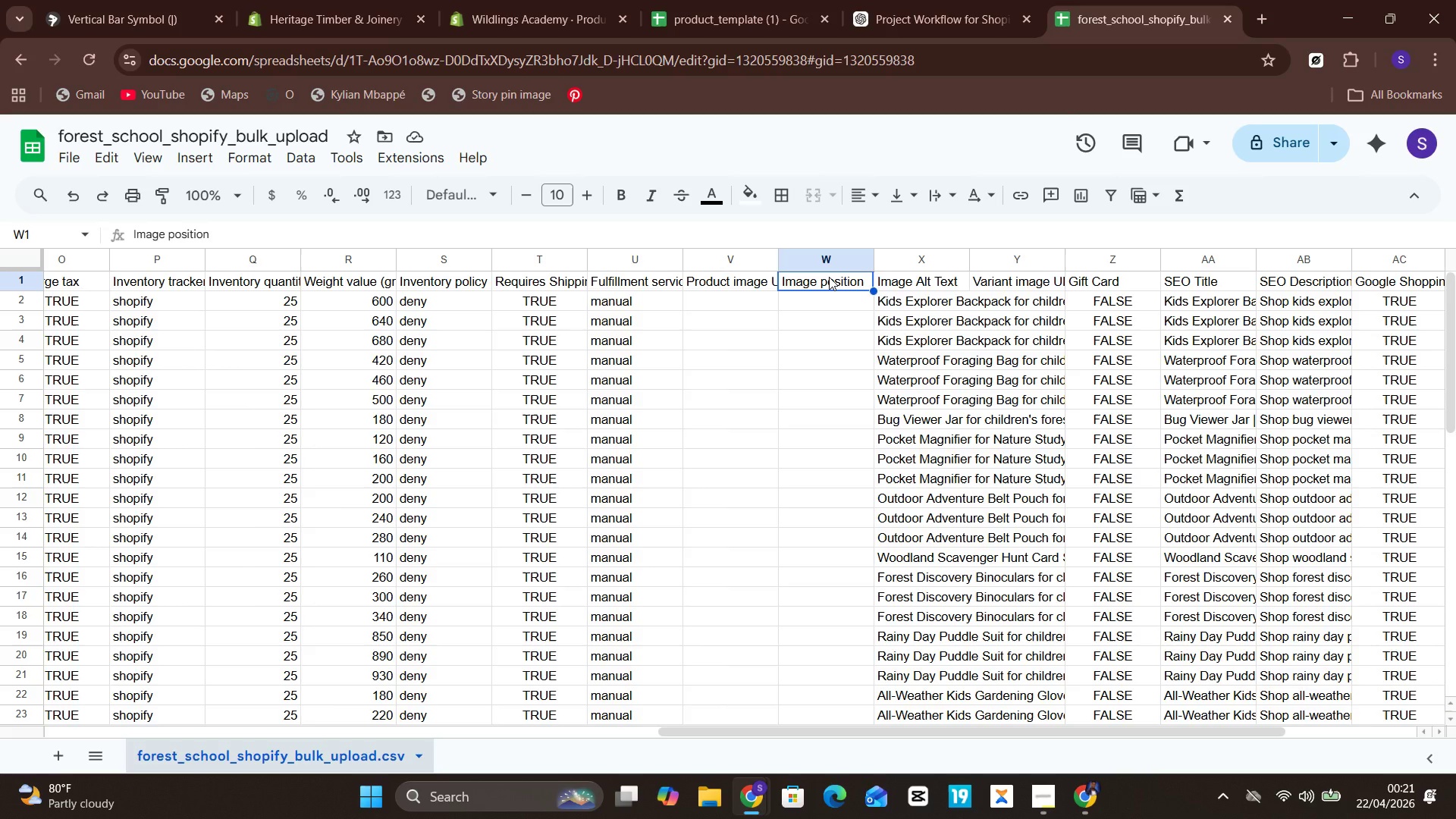 
left_click([735, 268])
 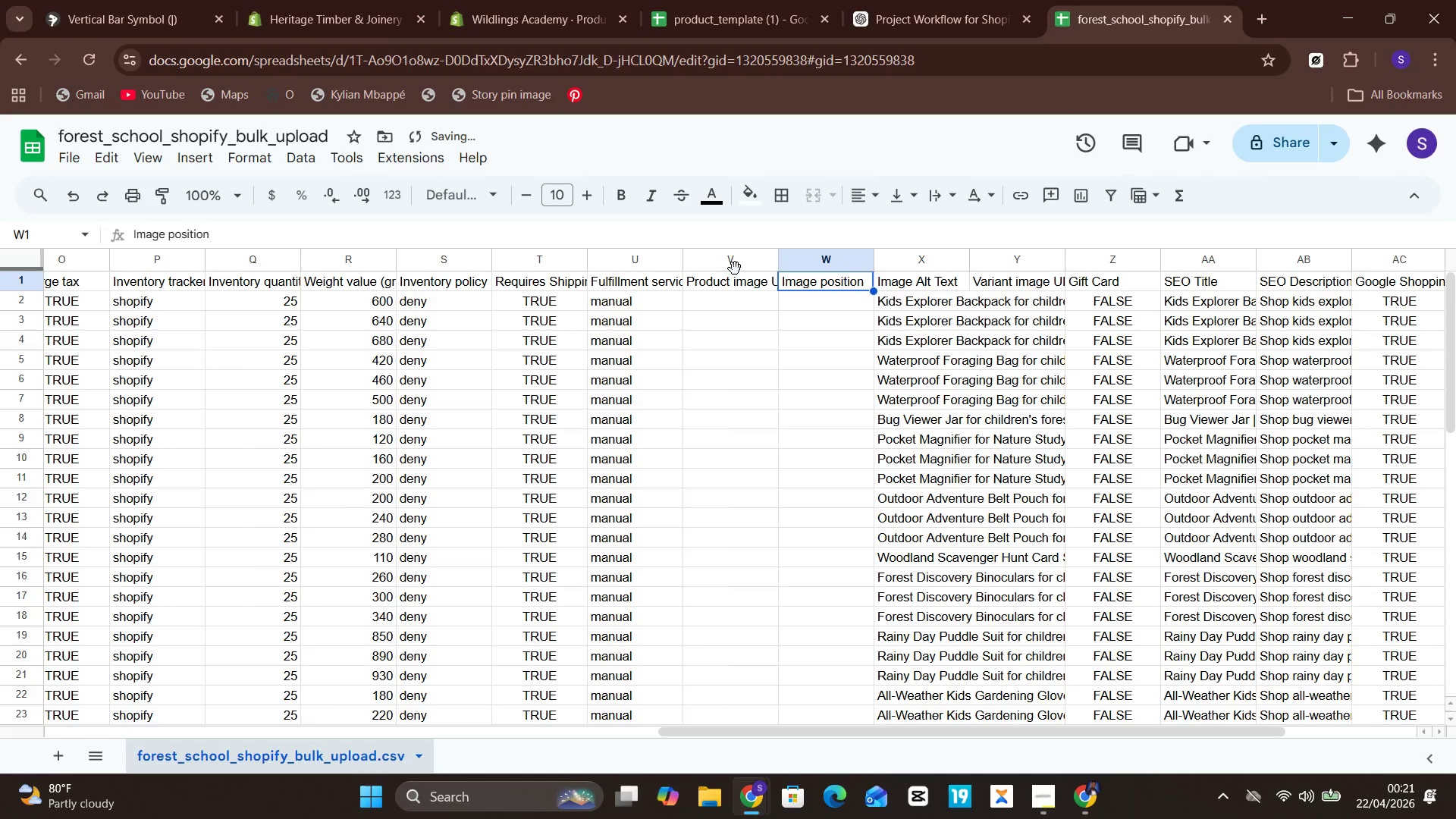 
right_click([735, 268])
 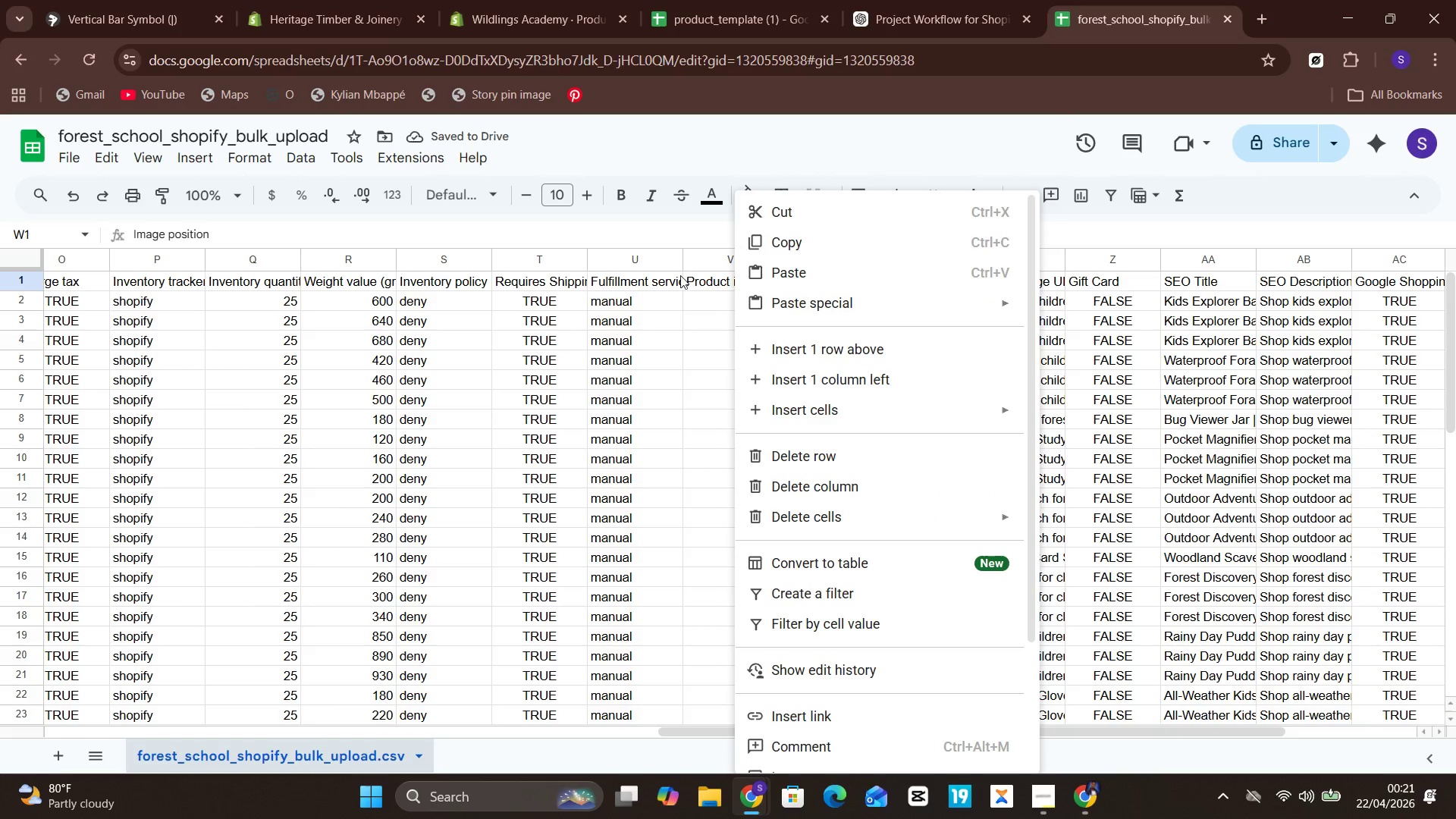 
wait(5.33)
 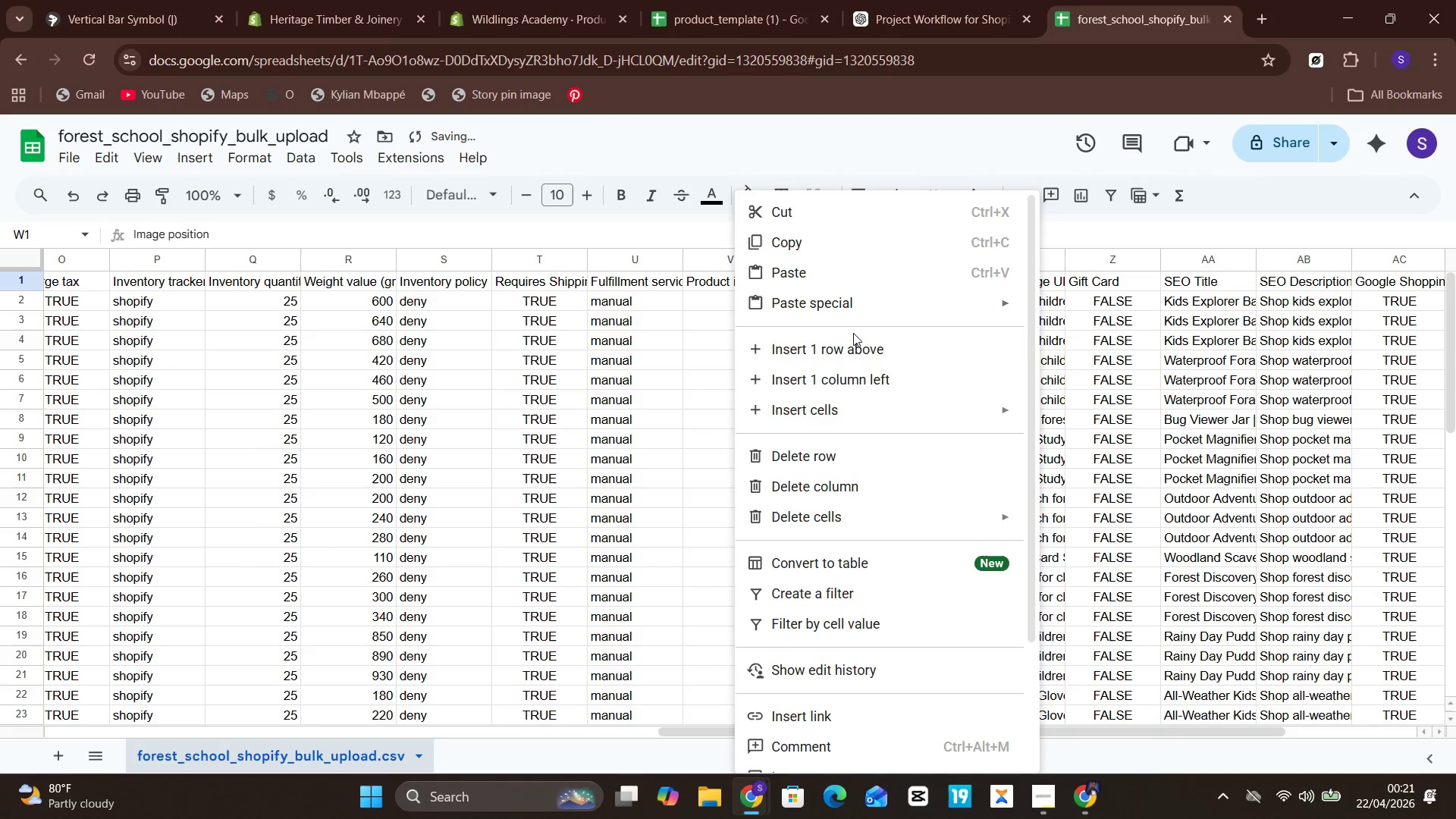 
left_click([714, 255])
 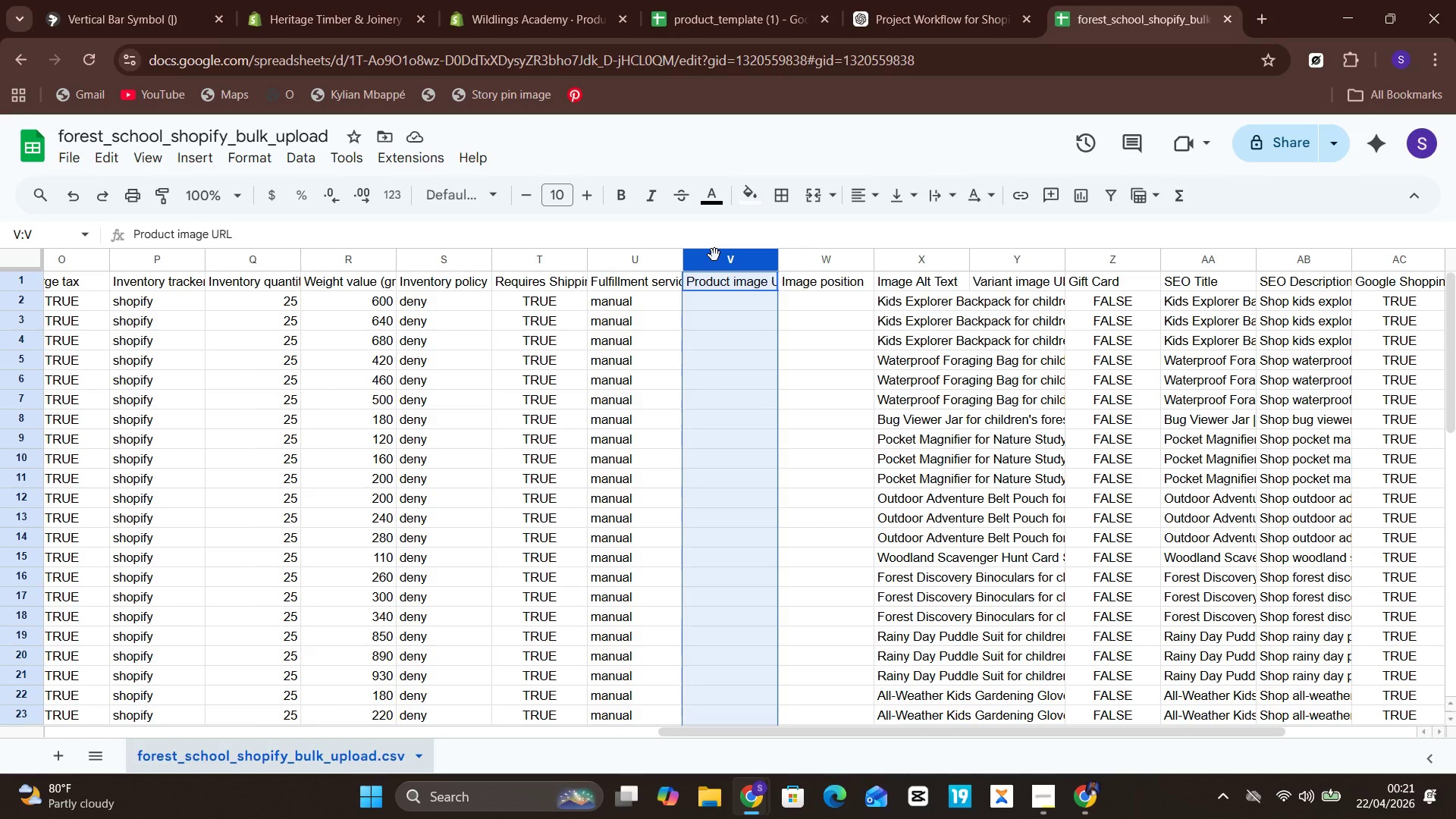 
right_click([714, 255])
 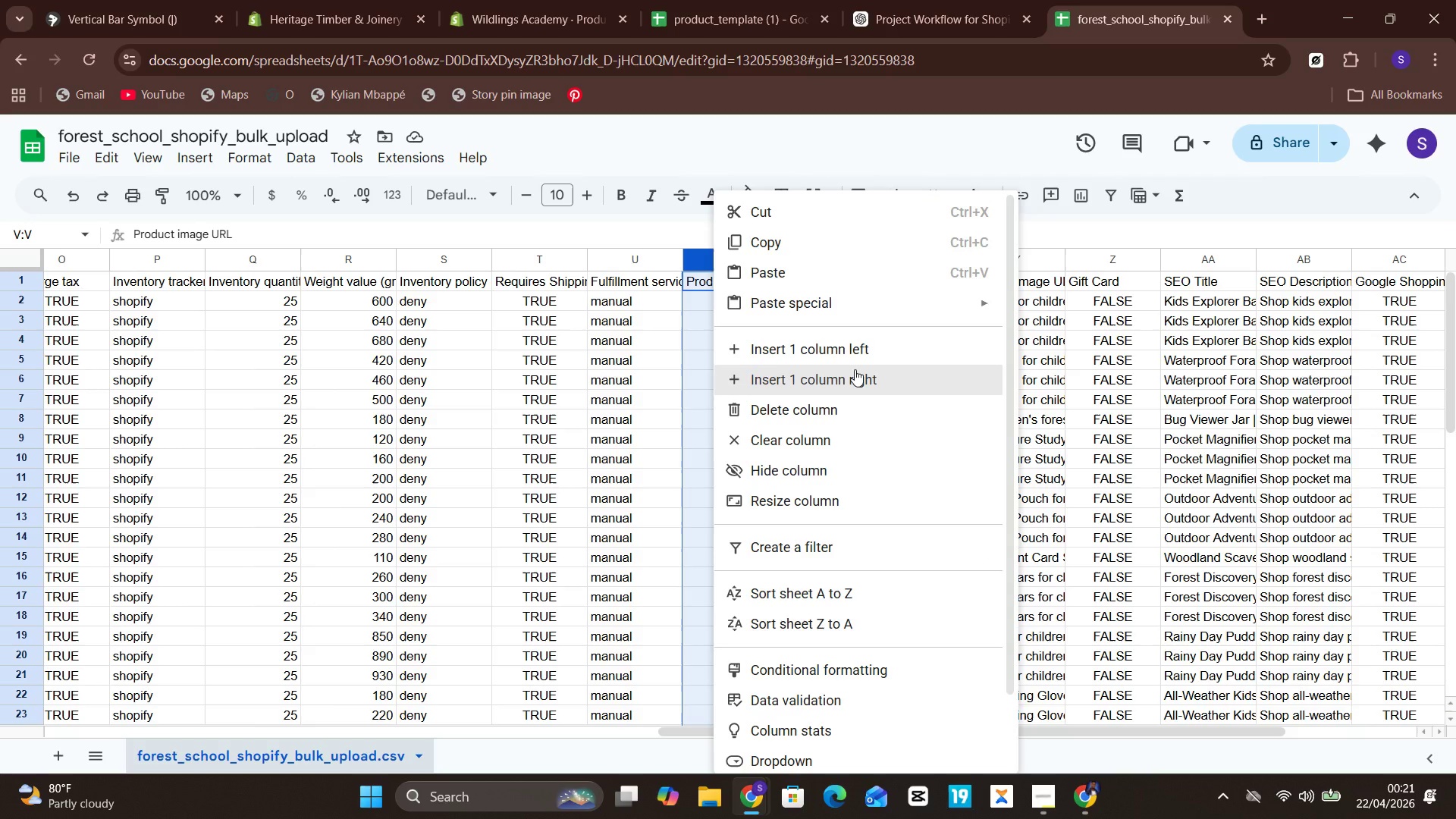 
left_click([855, 369])
 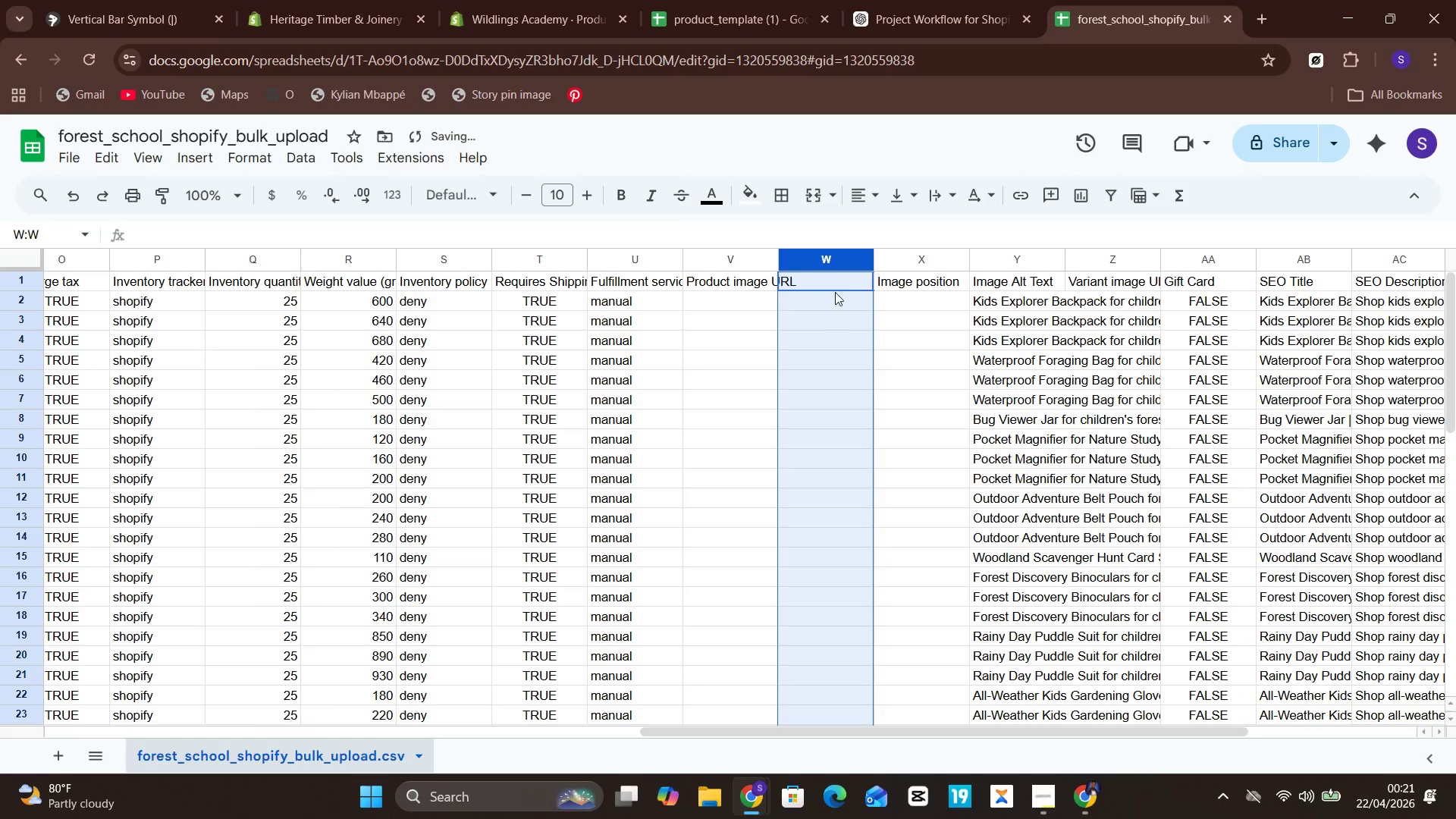 
left_click([842, 273])
 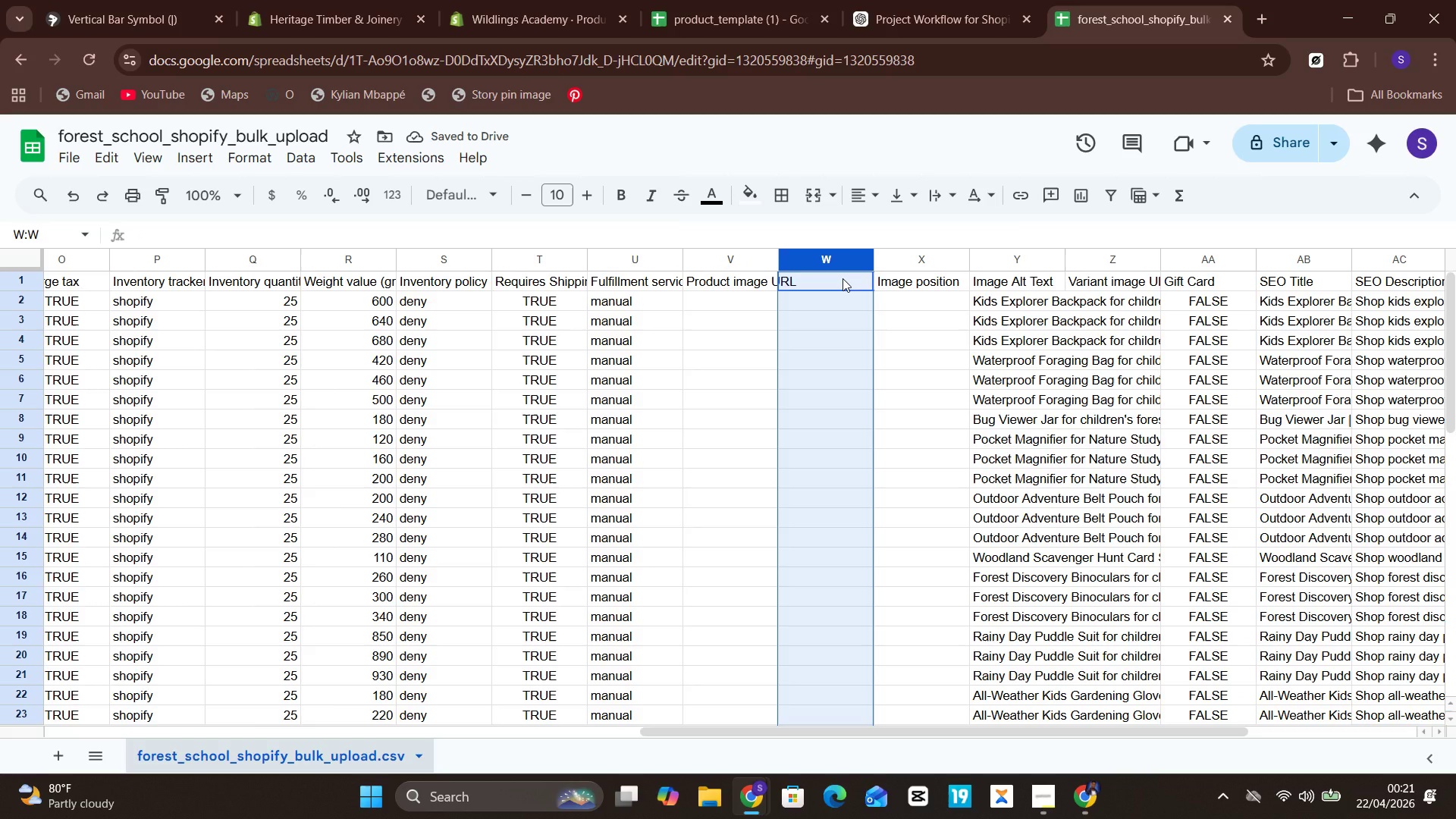 
left_click([843, 278])
 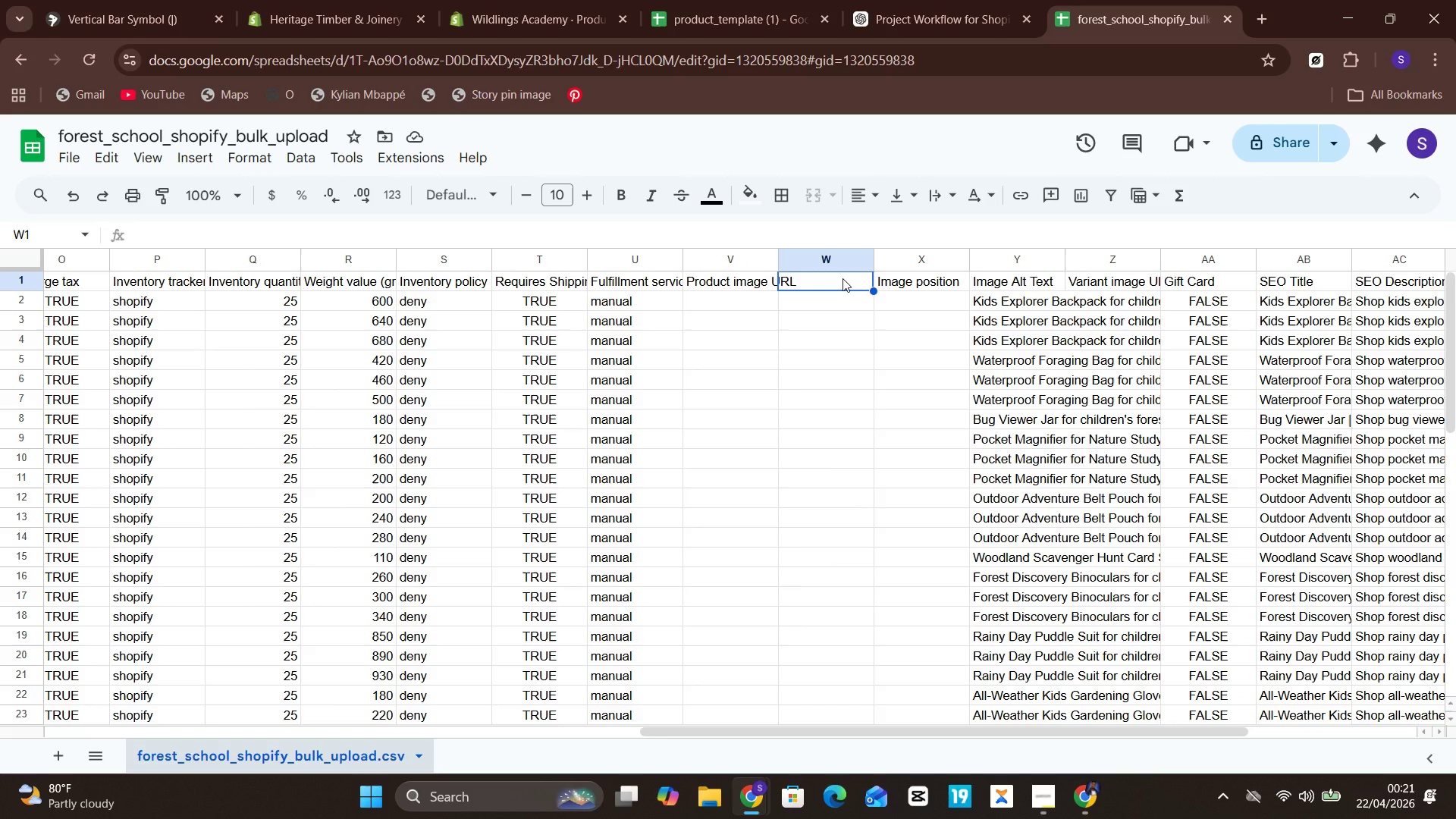 
wait(5.97)
 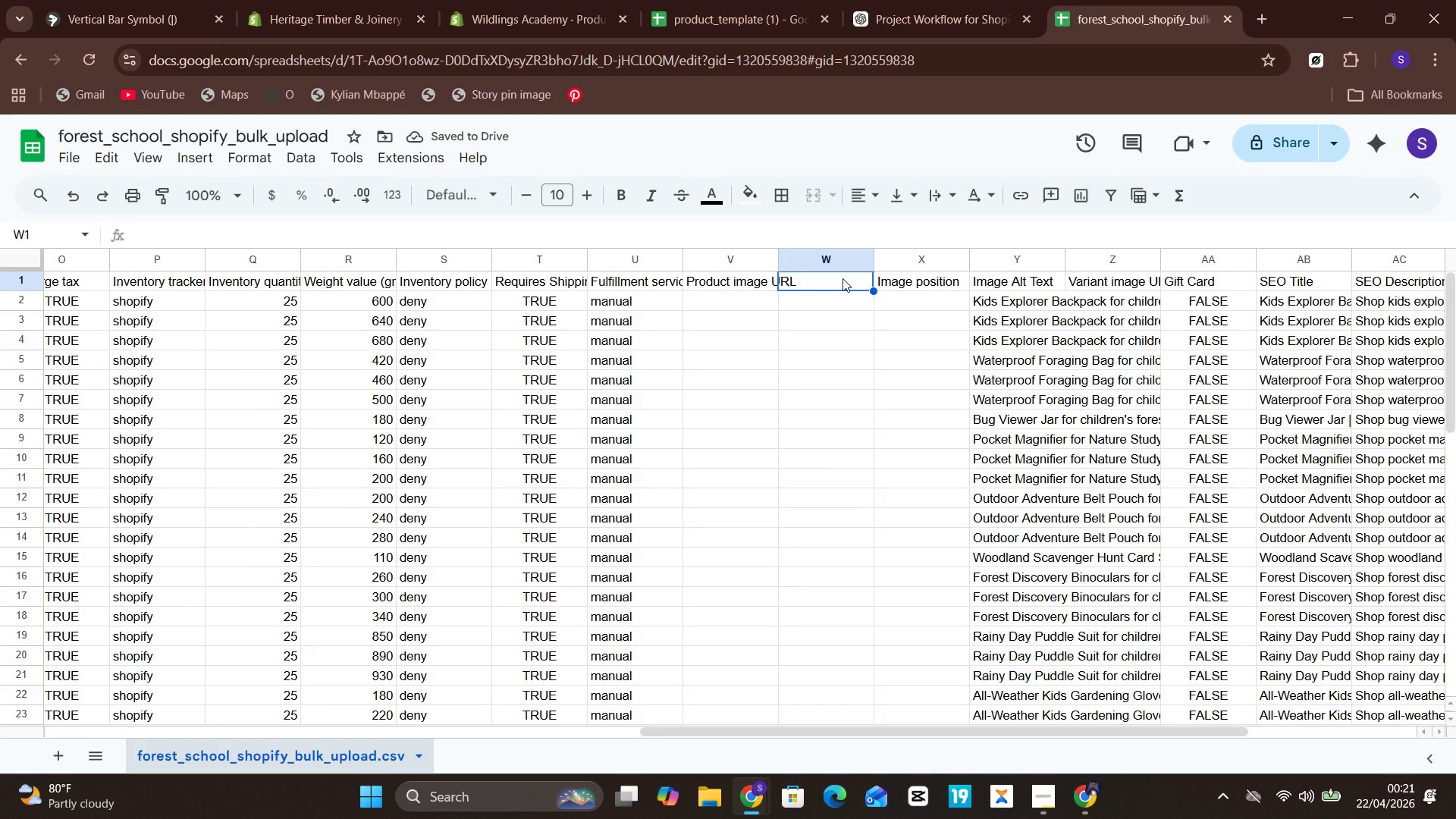 
key(Control+A)
 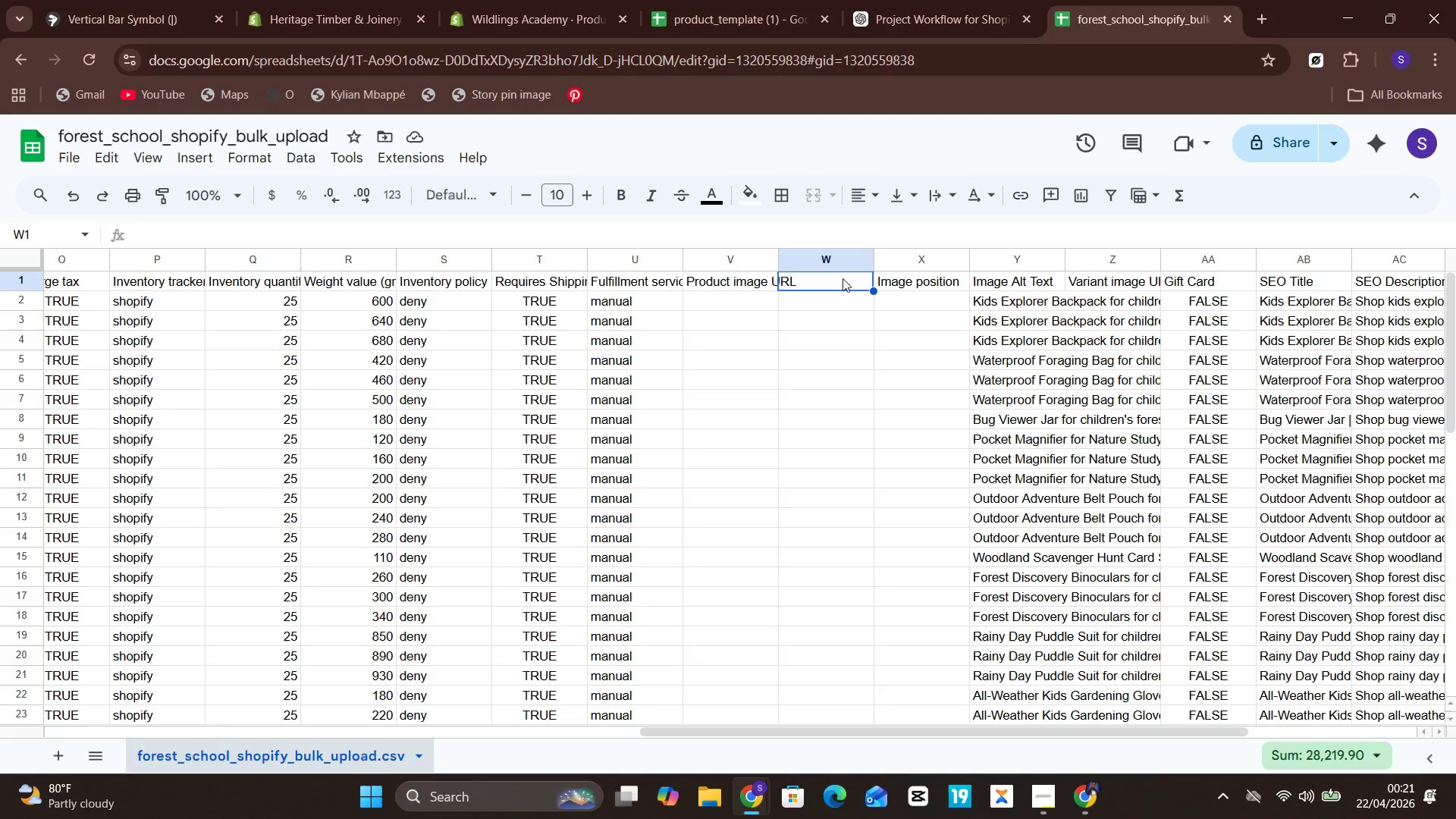 
double_click([843, 278])
 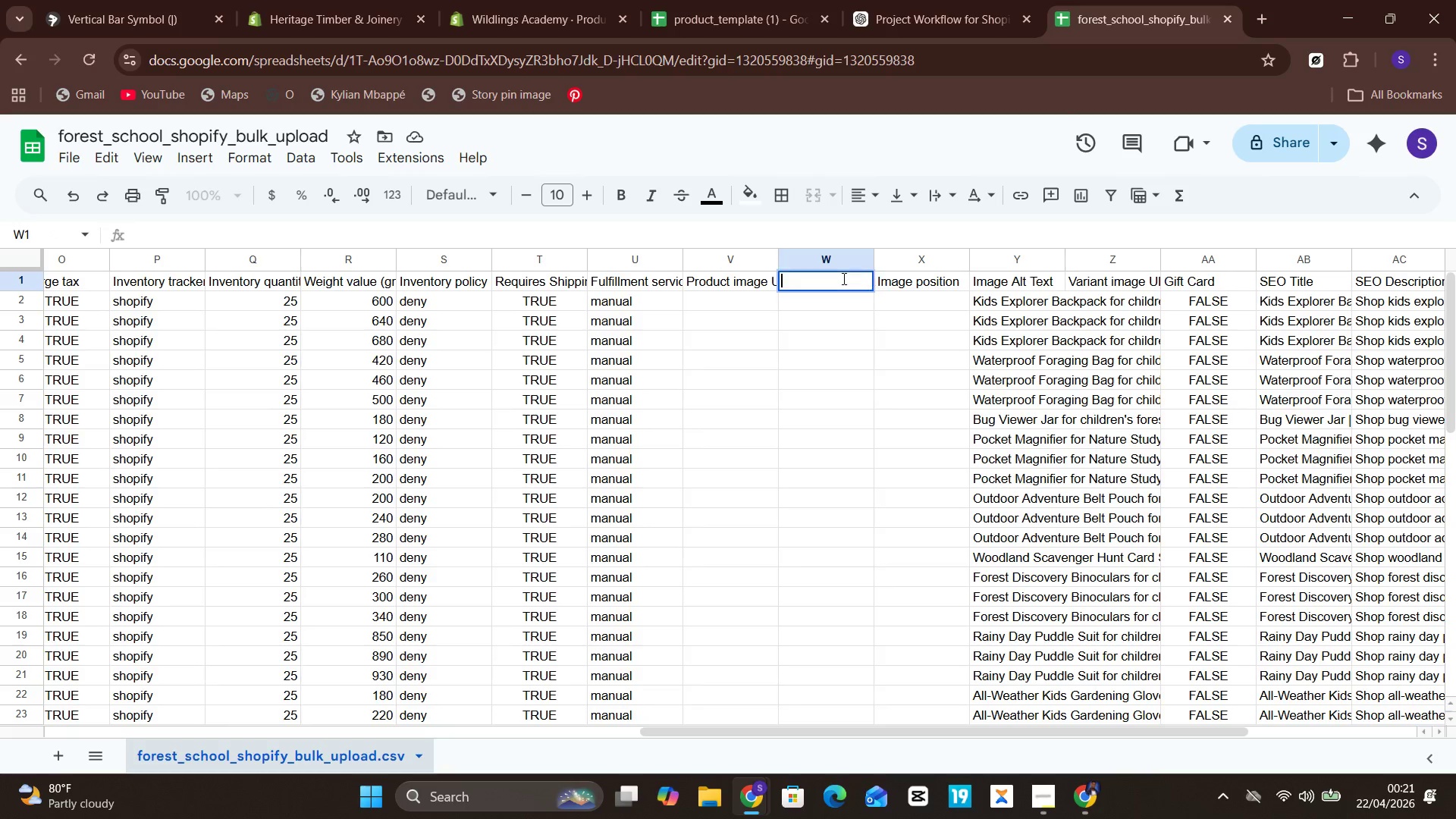 
triple_click([843, 278])
 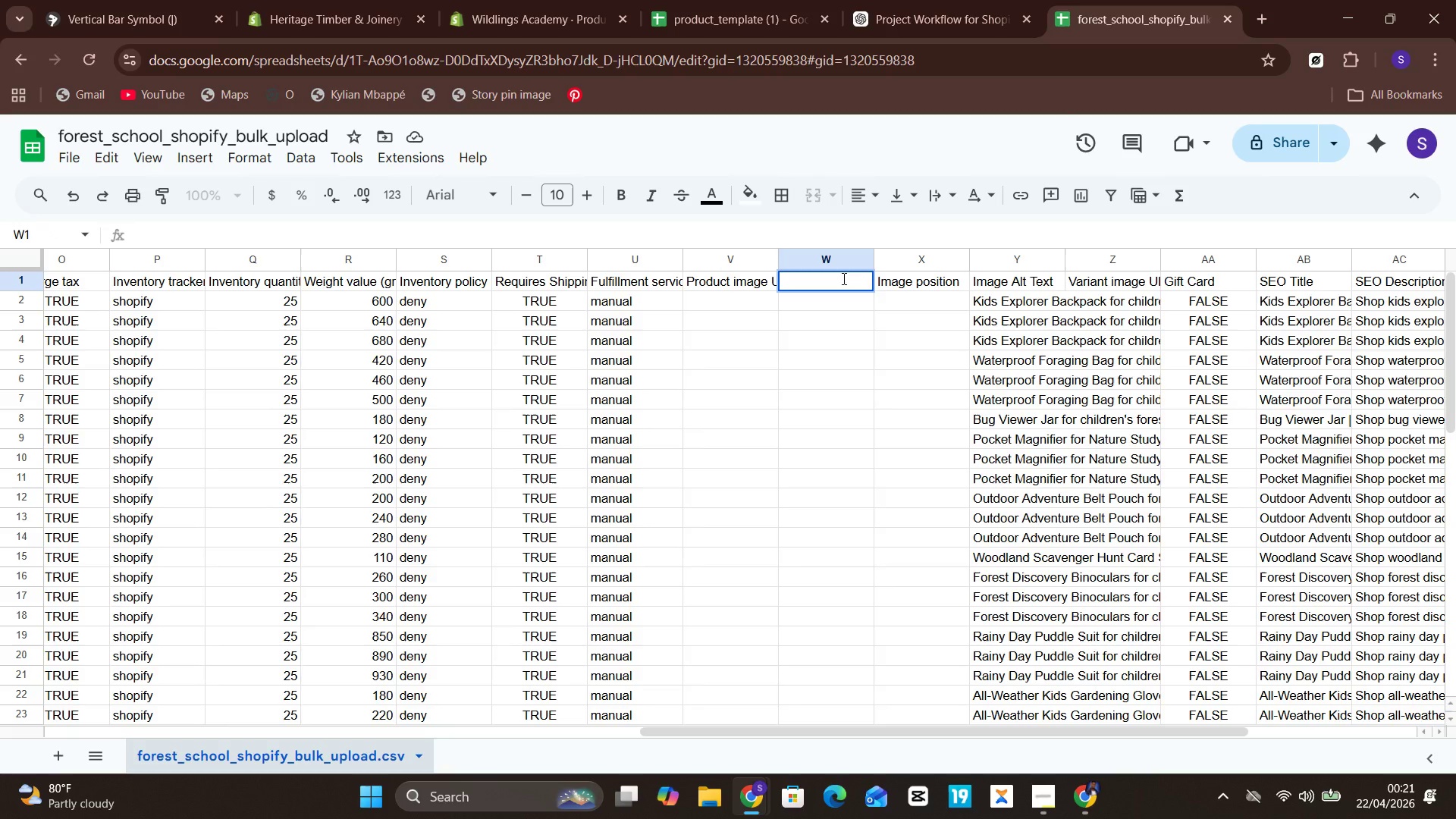 
type(Image Src)
 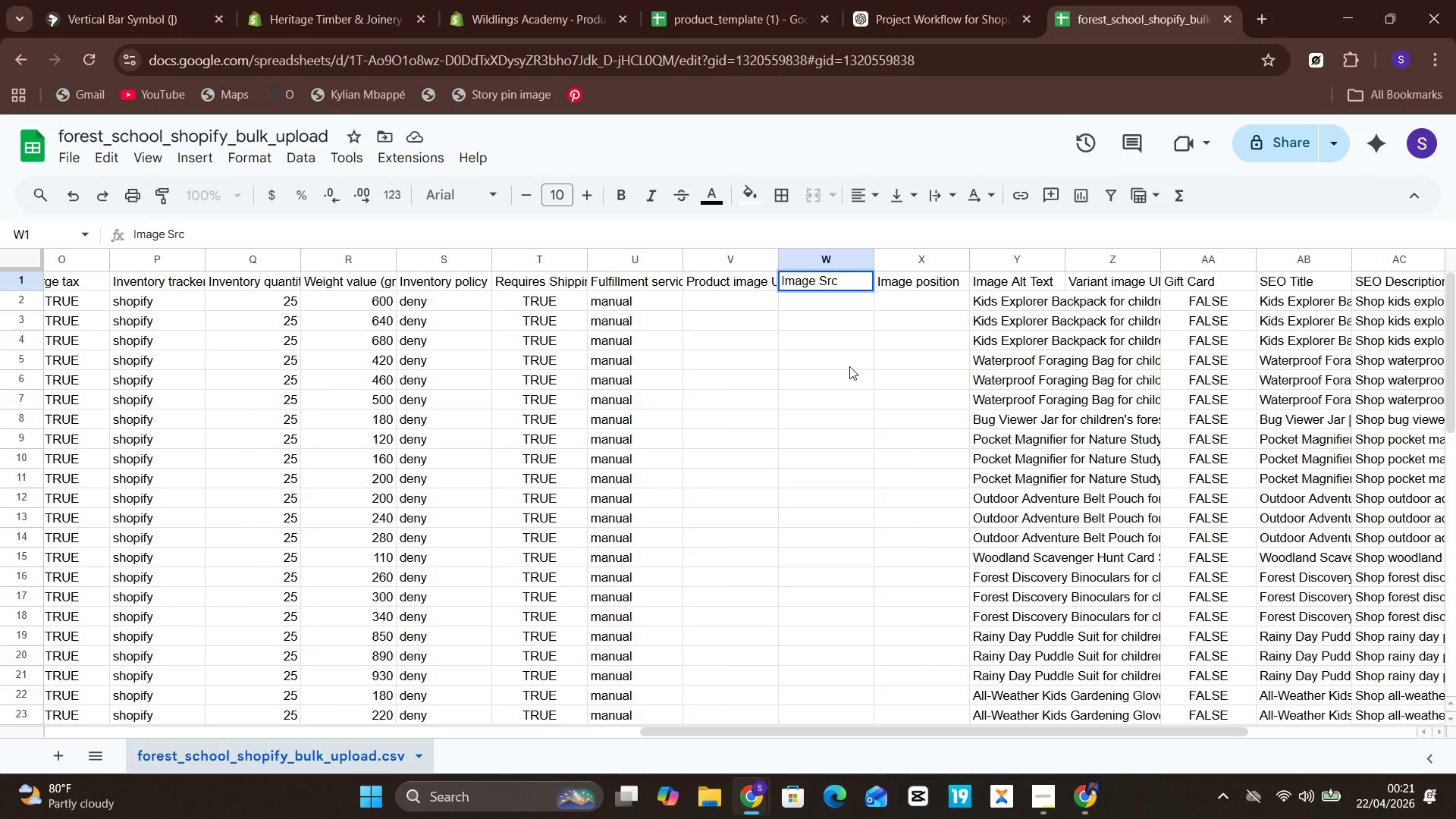 
left_click([849, 367])
 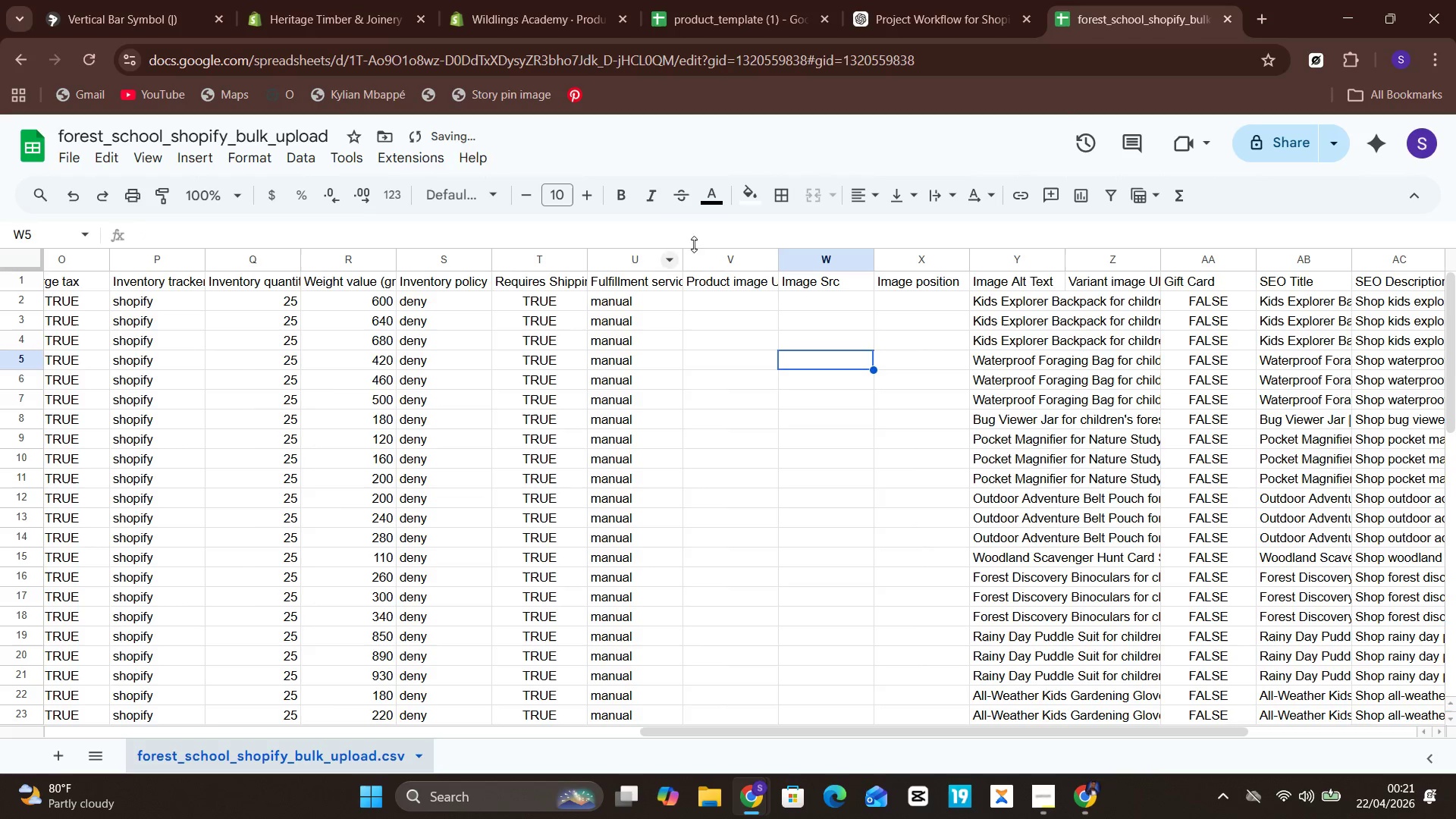 
left_click([727, 0])
 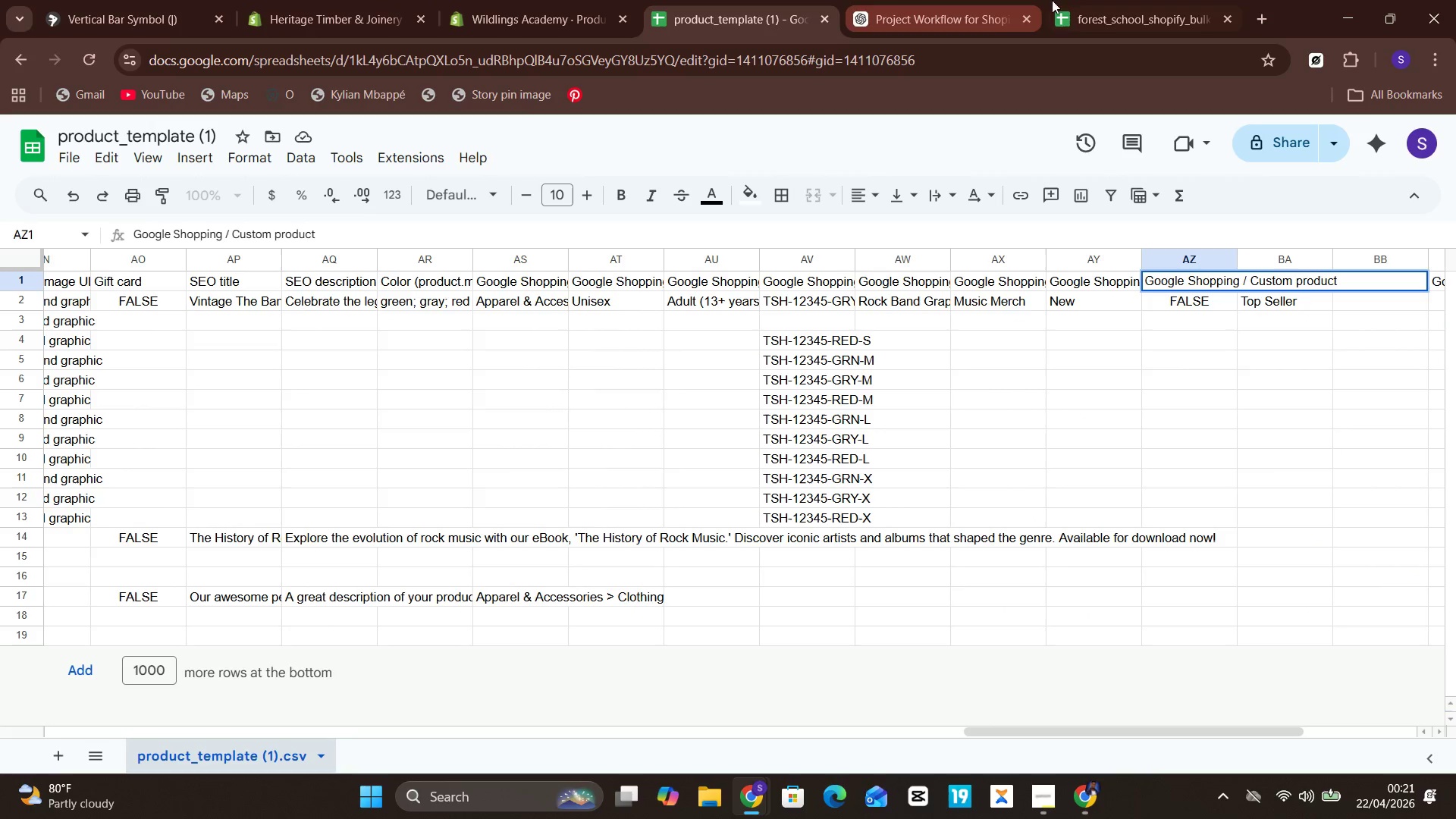 
left_click([1108, 0])
 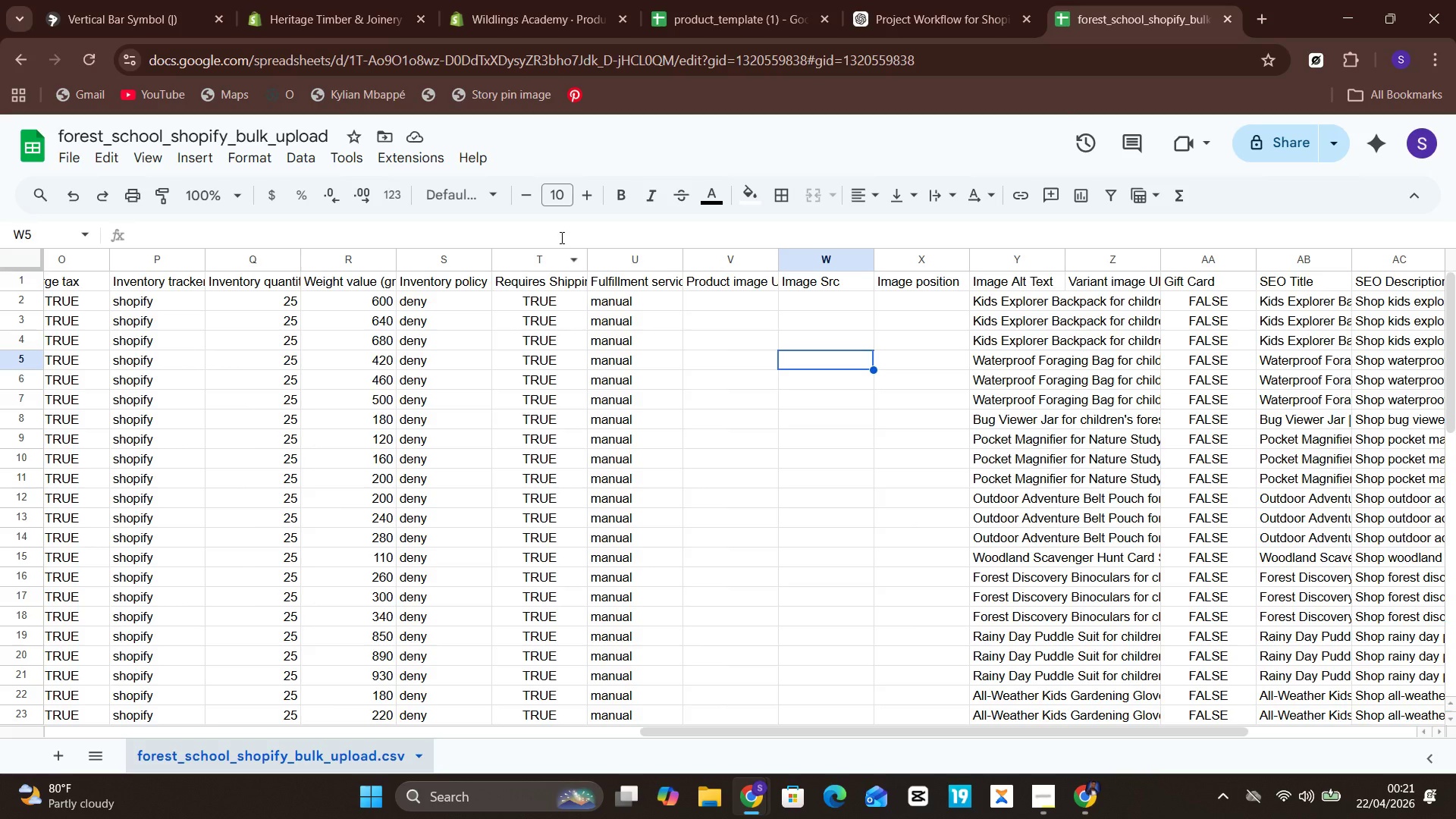 
hold_key(key=ControlLeft, duration=0.64)
 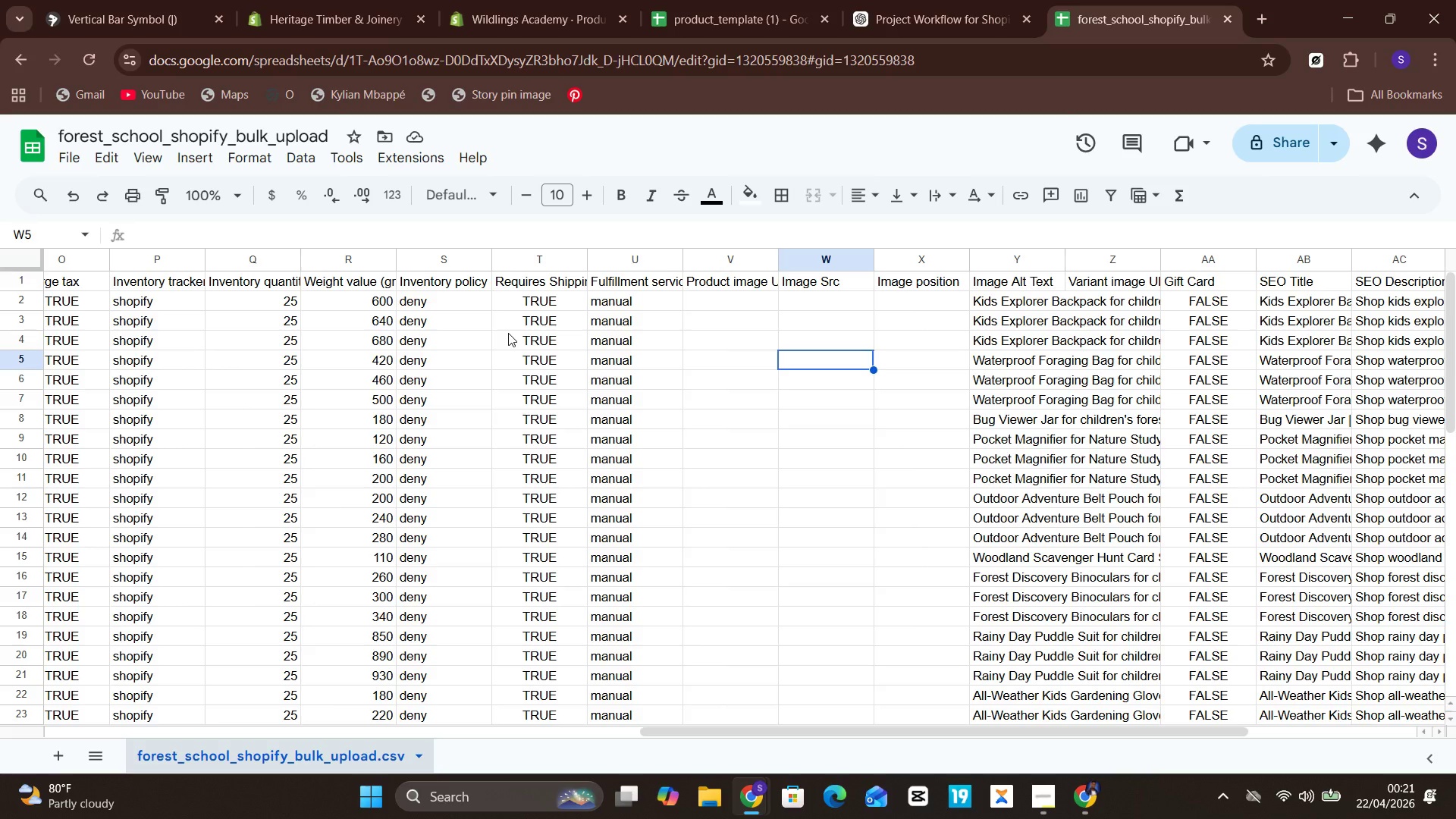 
hold_key(key=S, duration=0.34)
 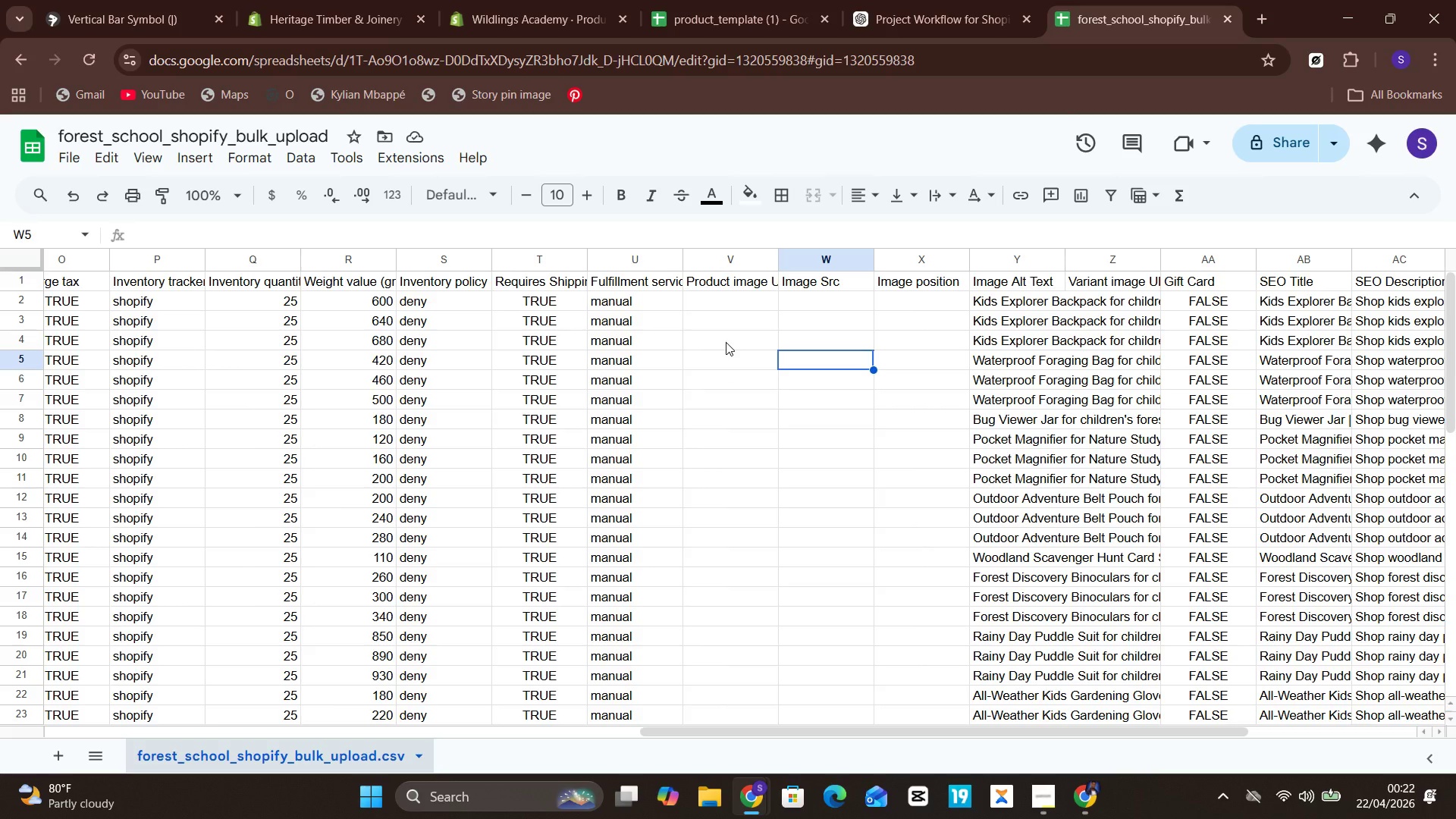 
wait(32.31)
 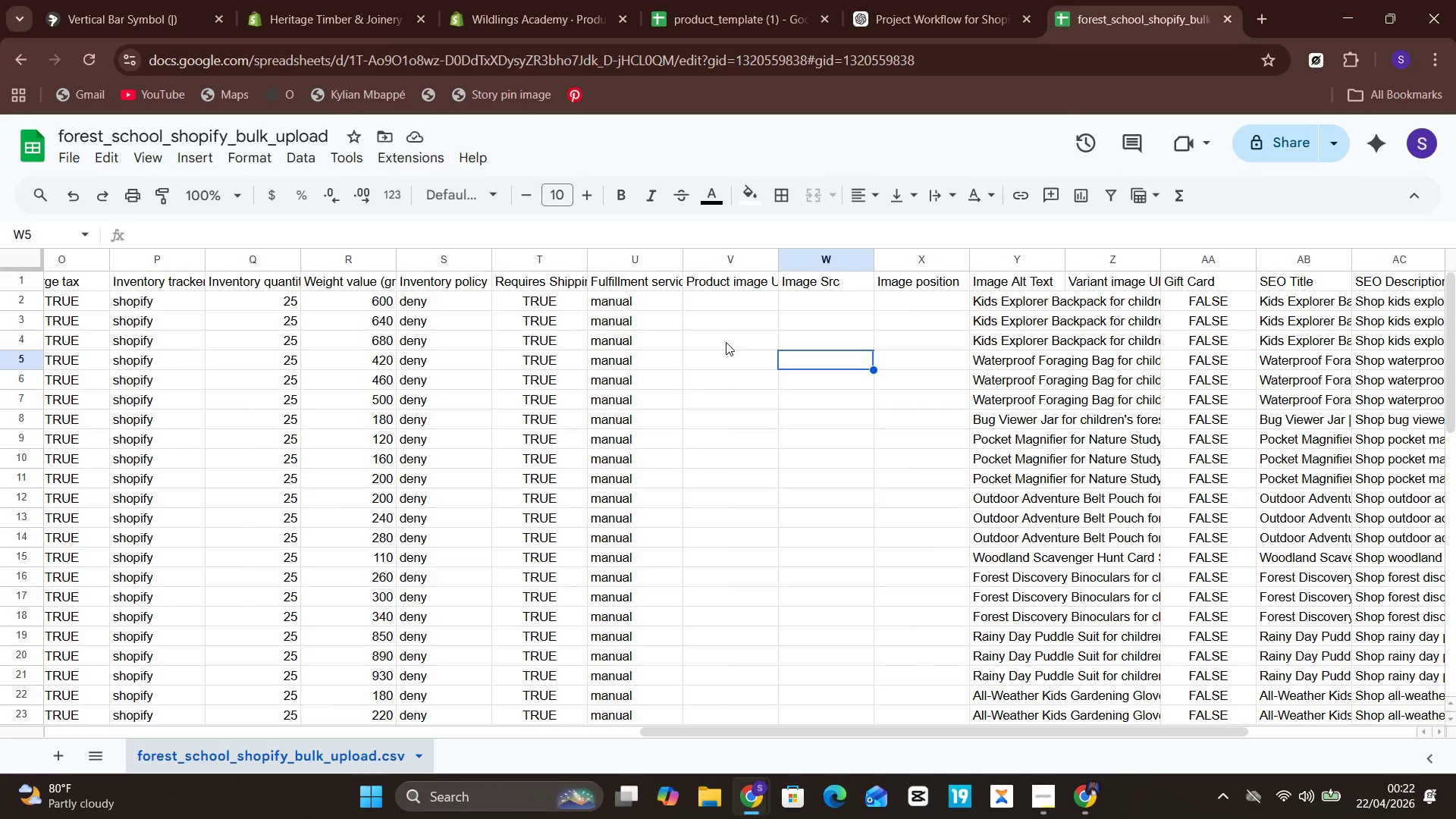 
left_click([66, 154])
 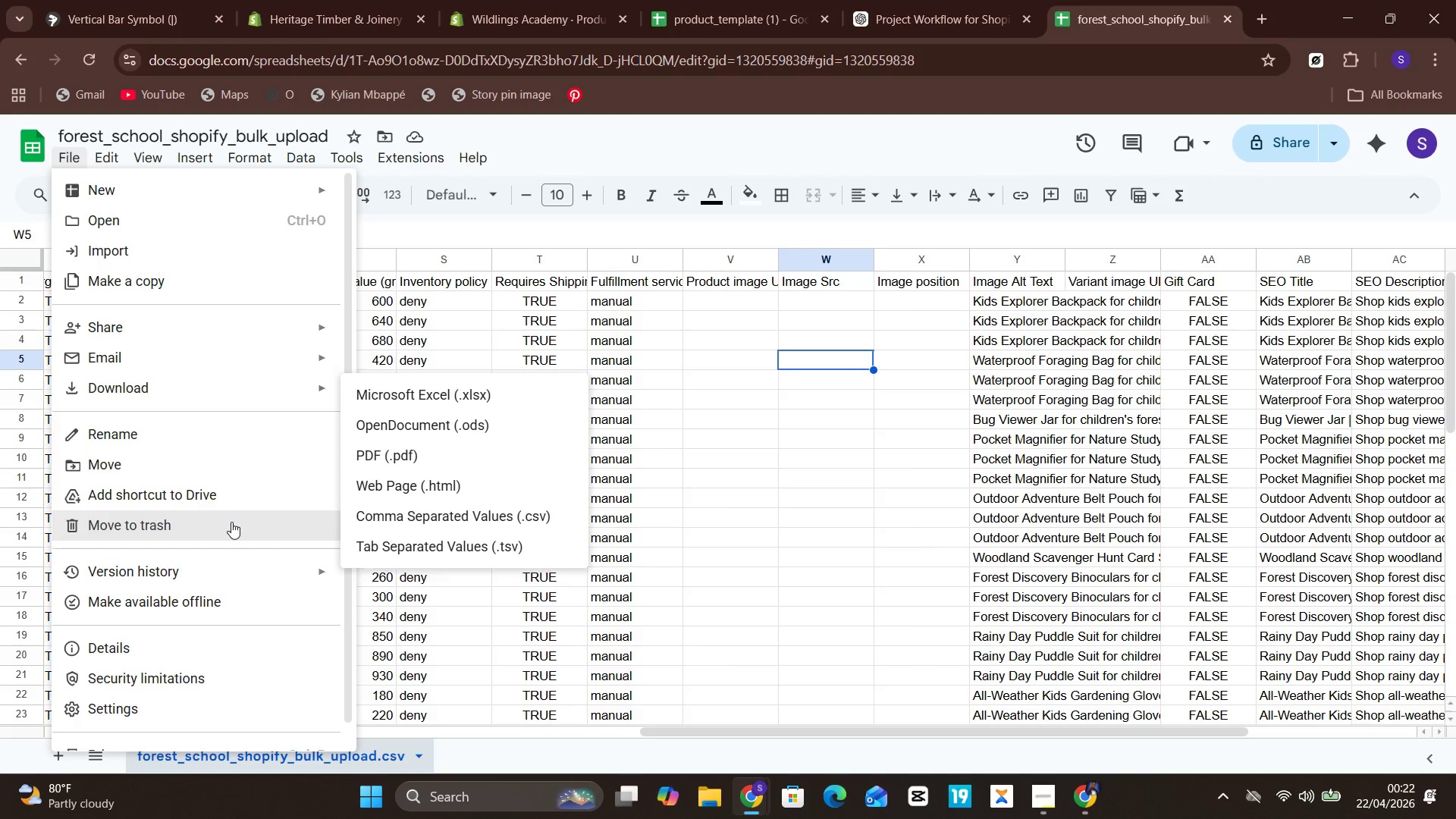 
mouse_move([202, 387])
 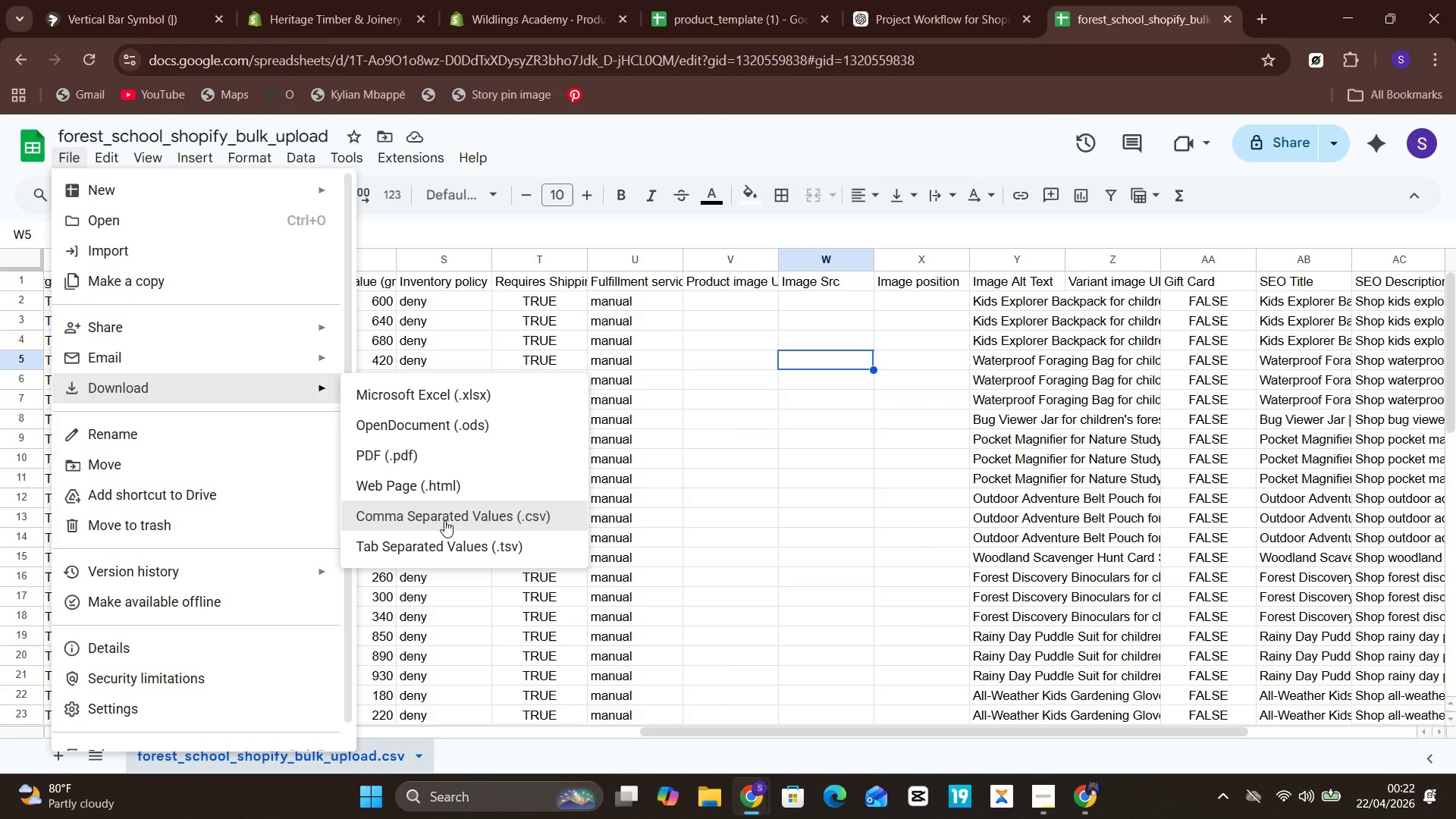 
left_click([444, 513])
 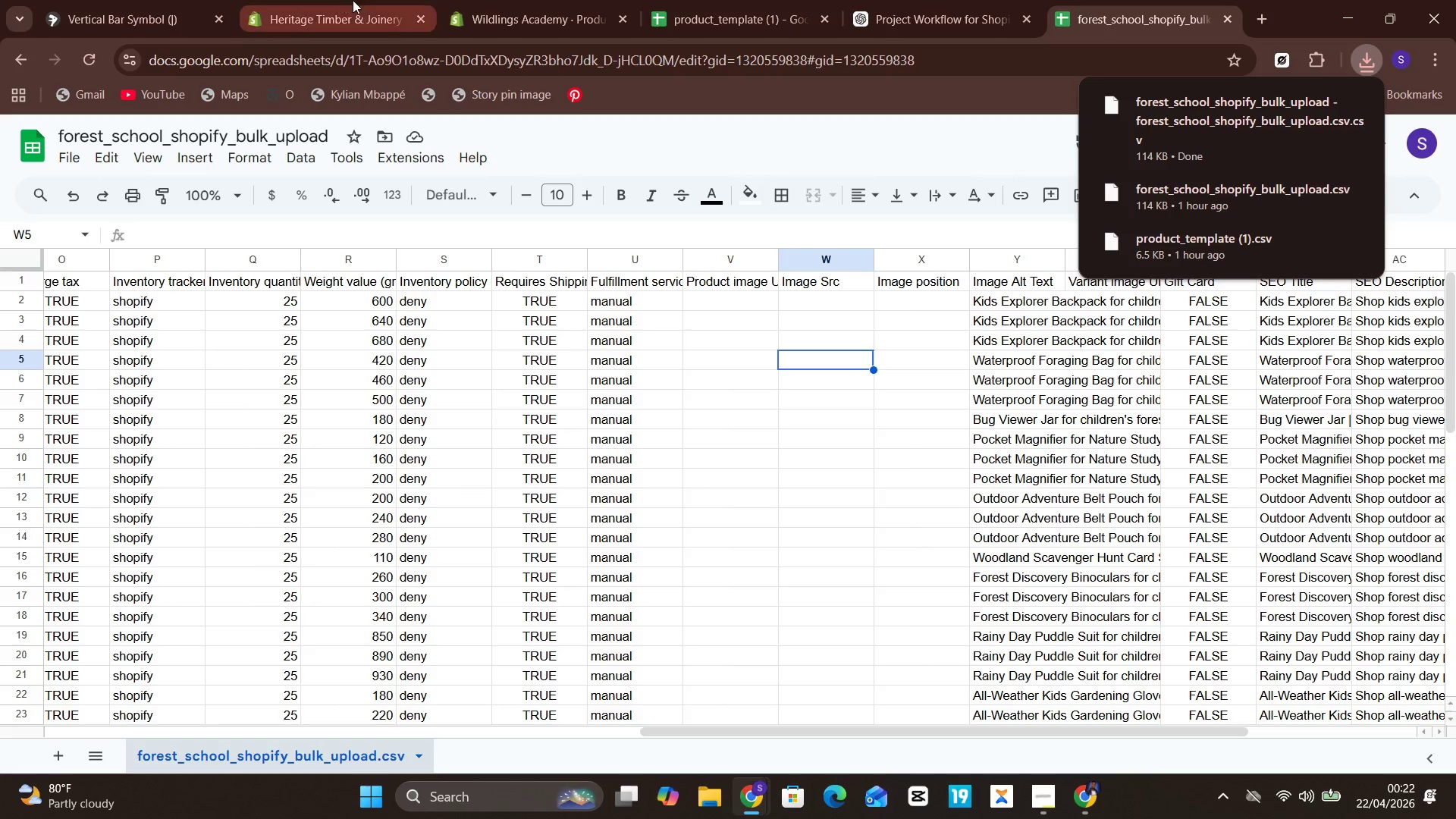 
wait(5.22)
 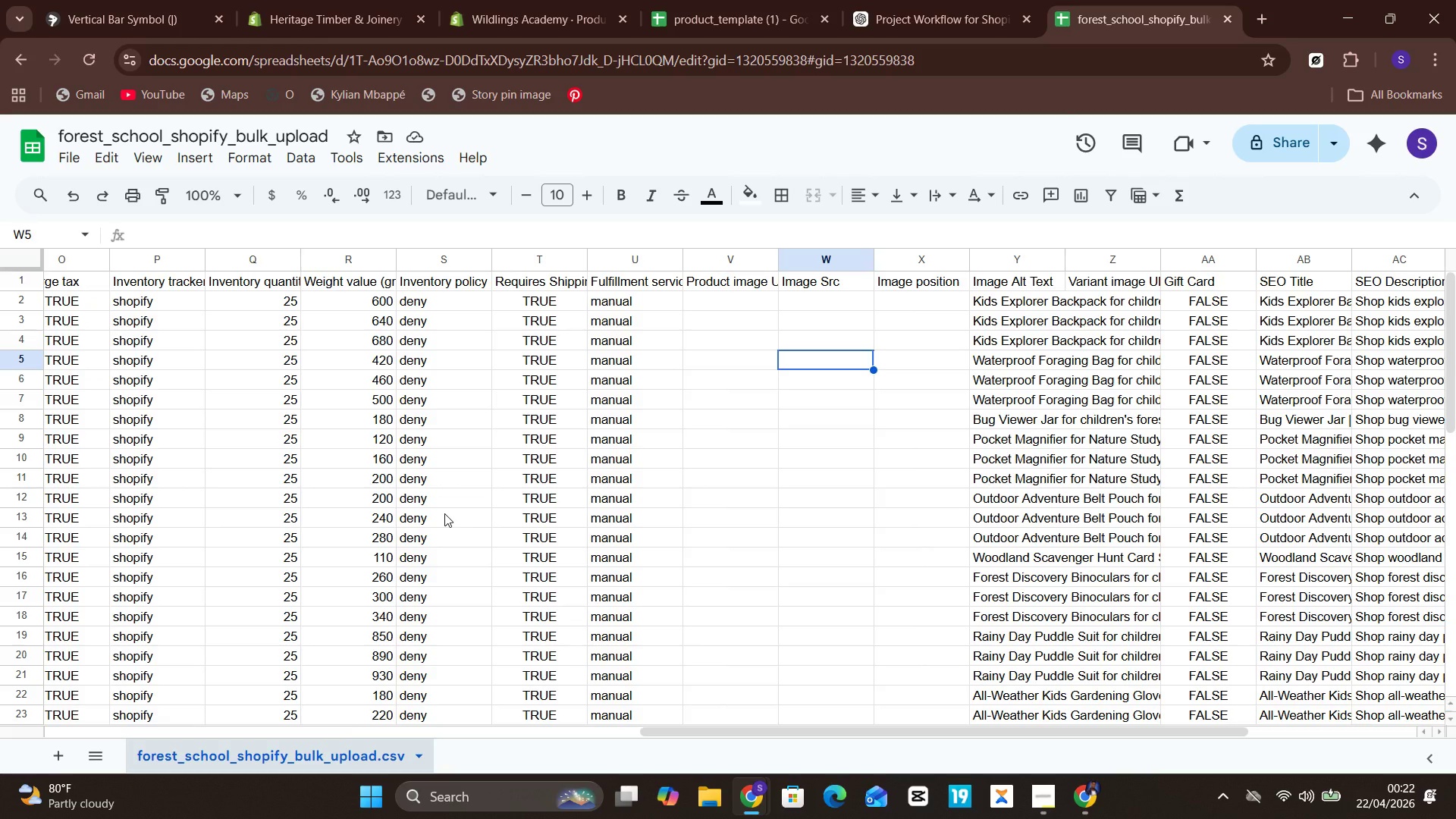 
double_click([487, 0])
 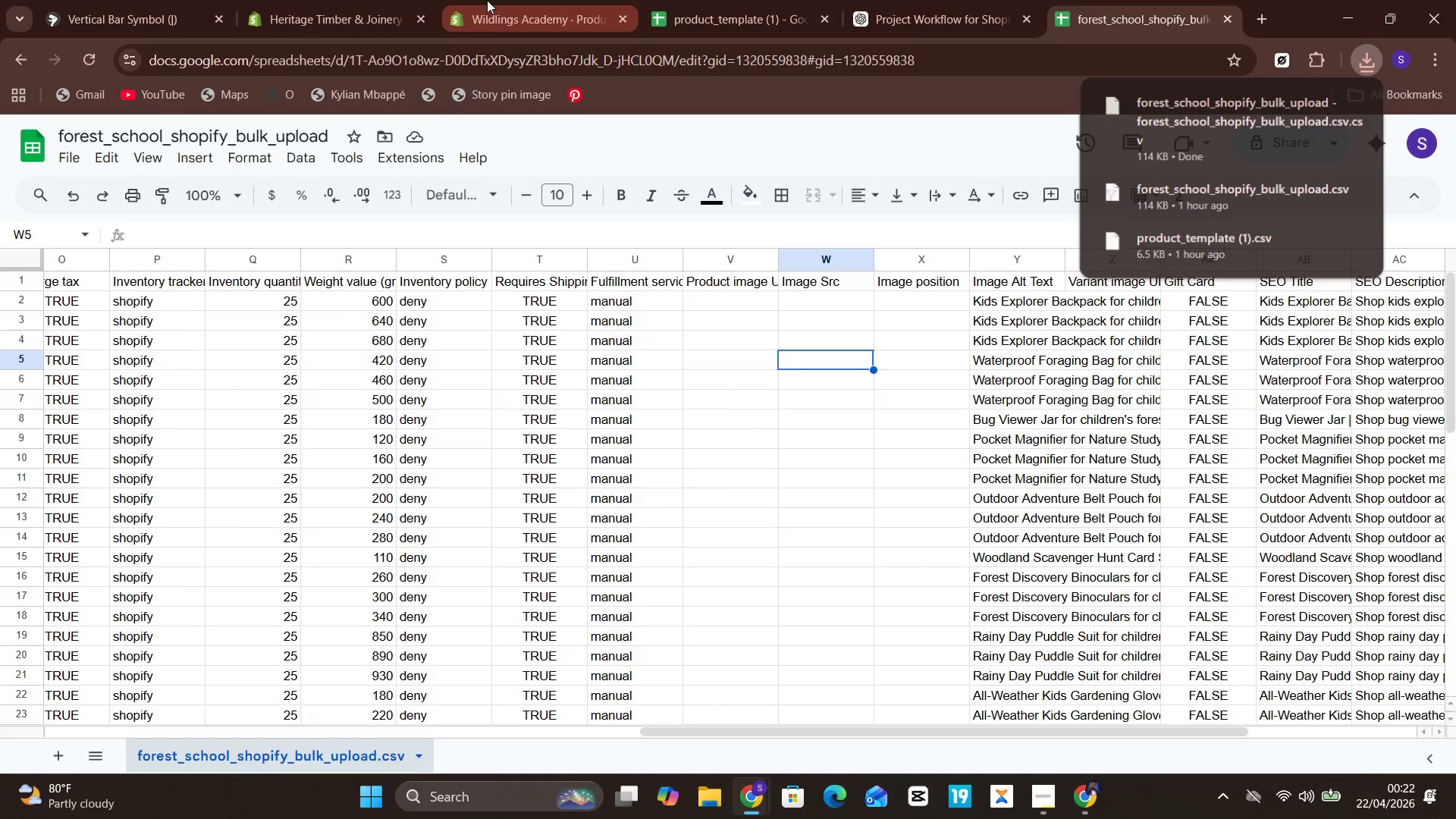 
triple_click([487, 0])
 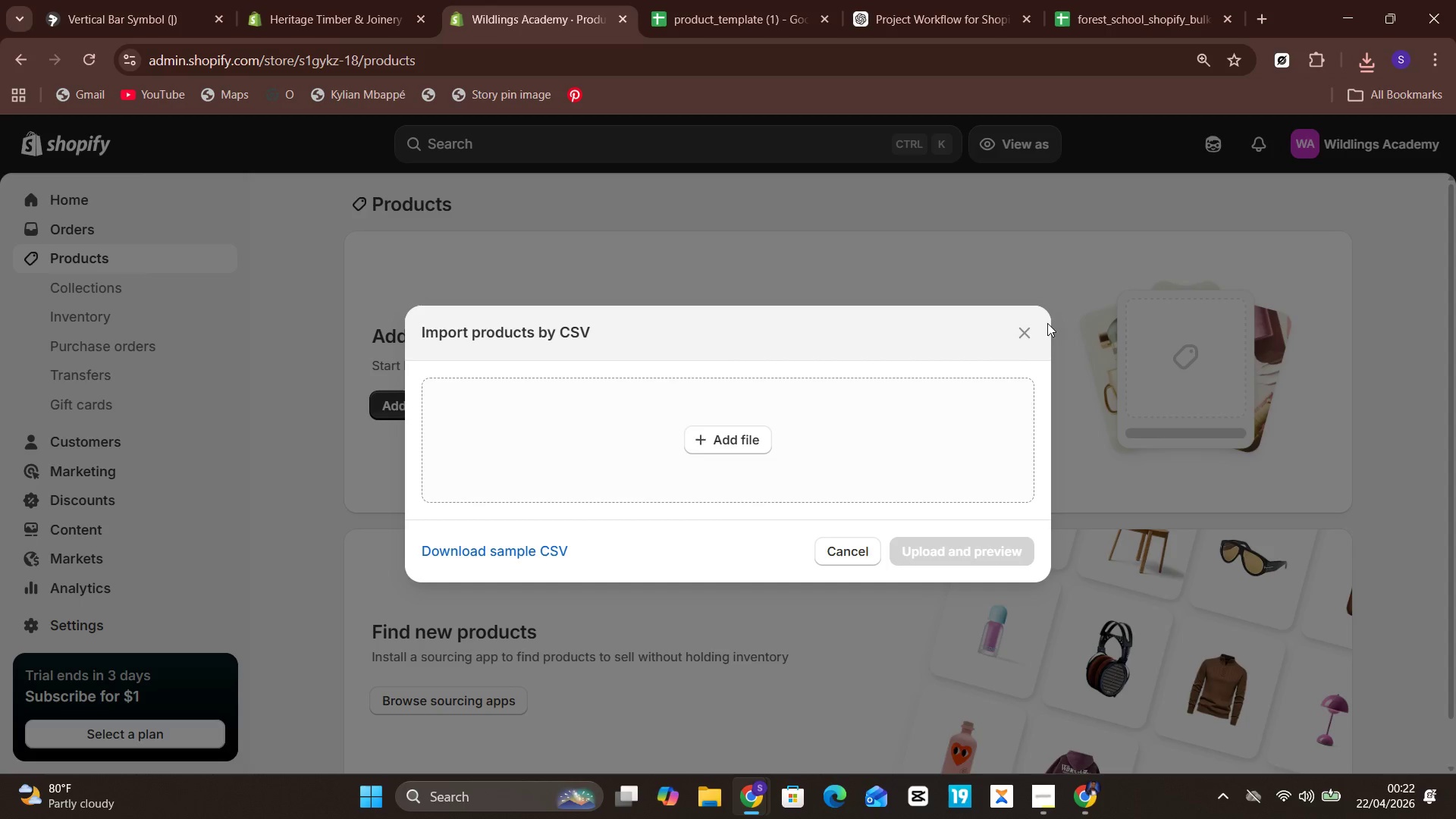 
left_click([1032, 328])
 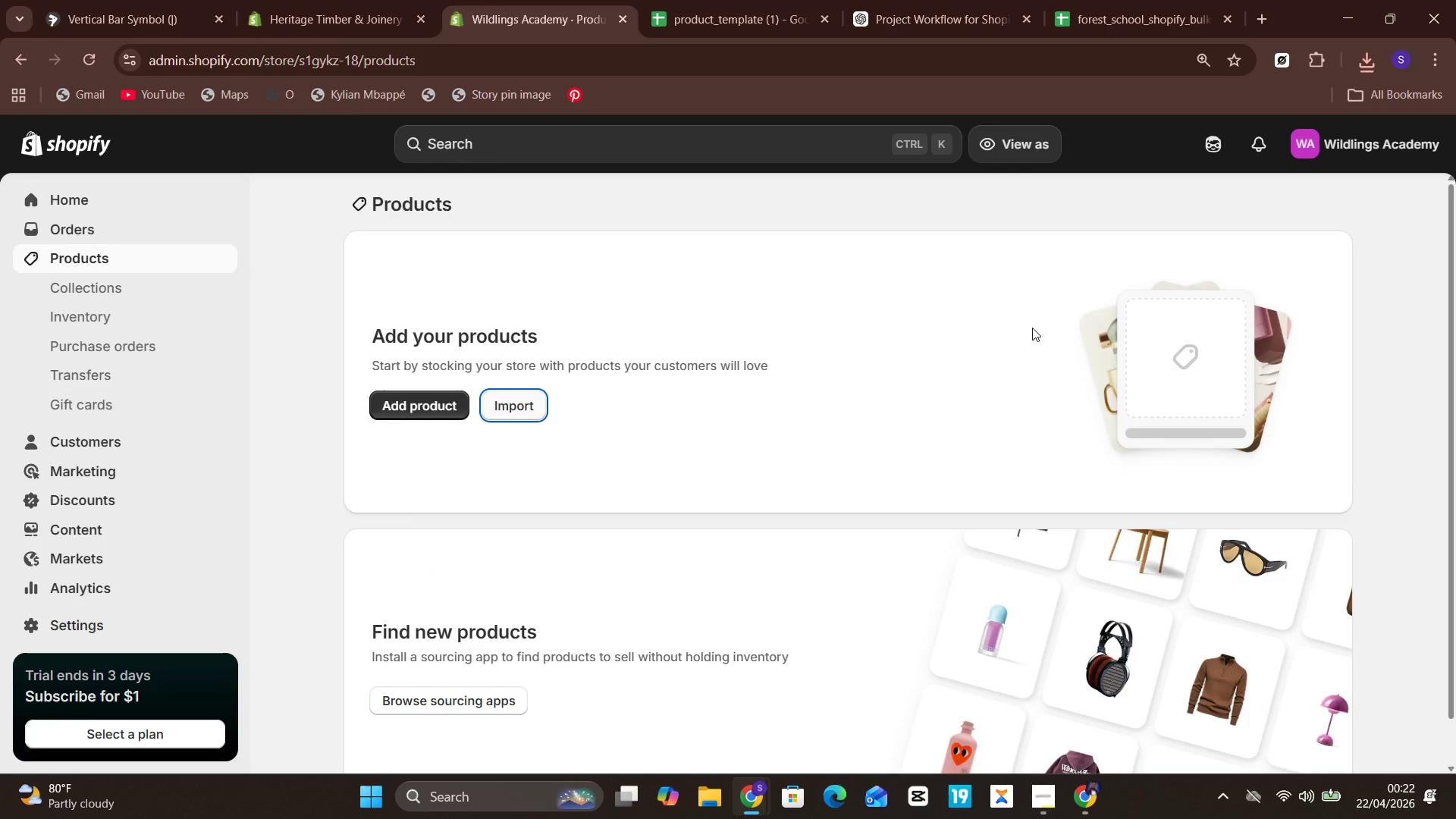 
wait(9.92)
 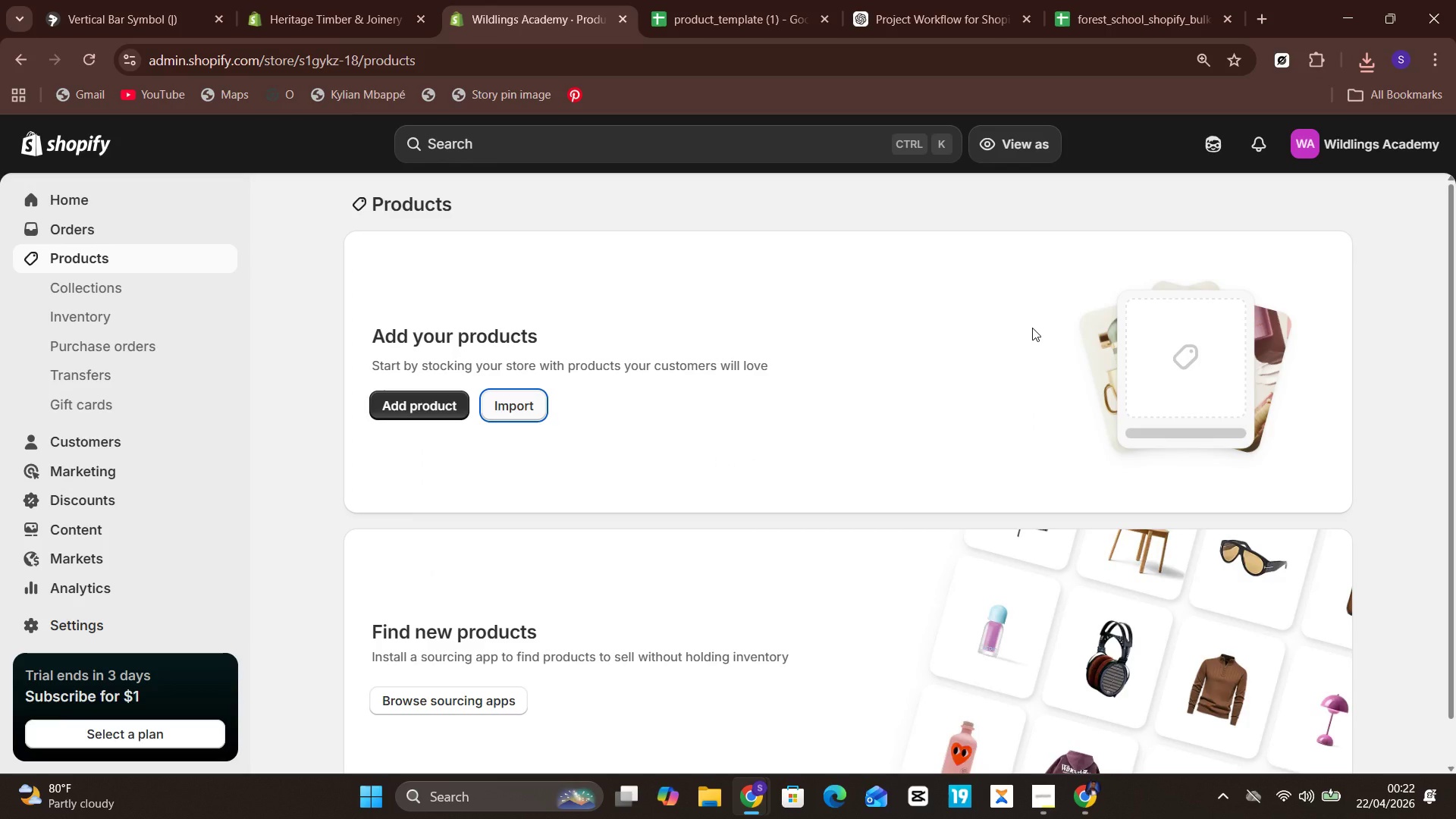 
left_click([87, 257])
 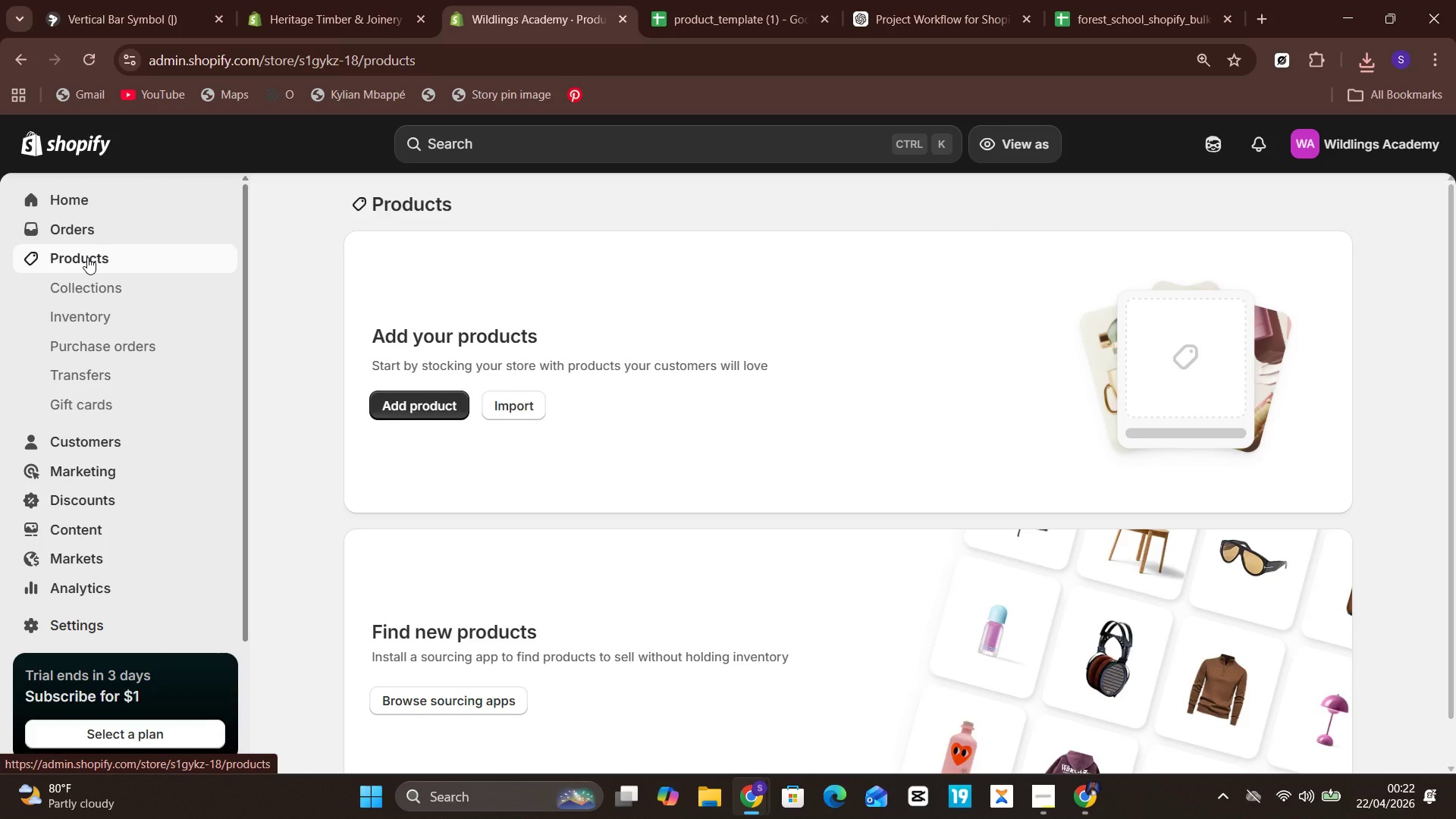 
left_click([87, 257])
 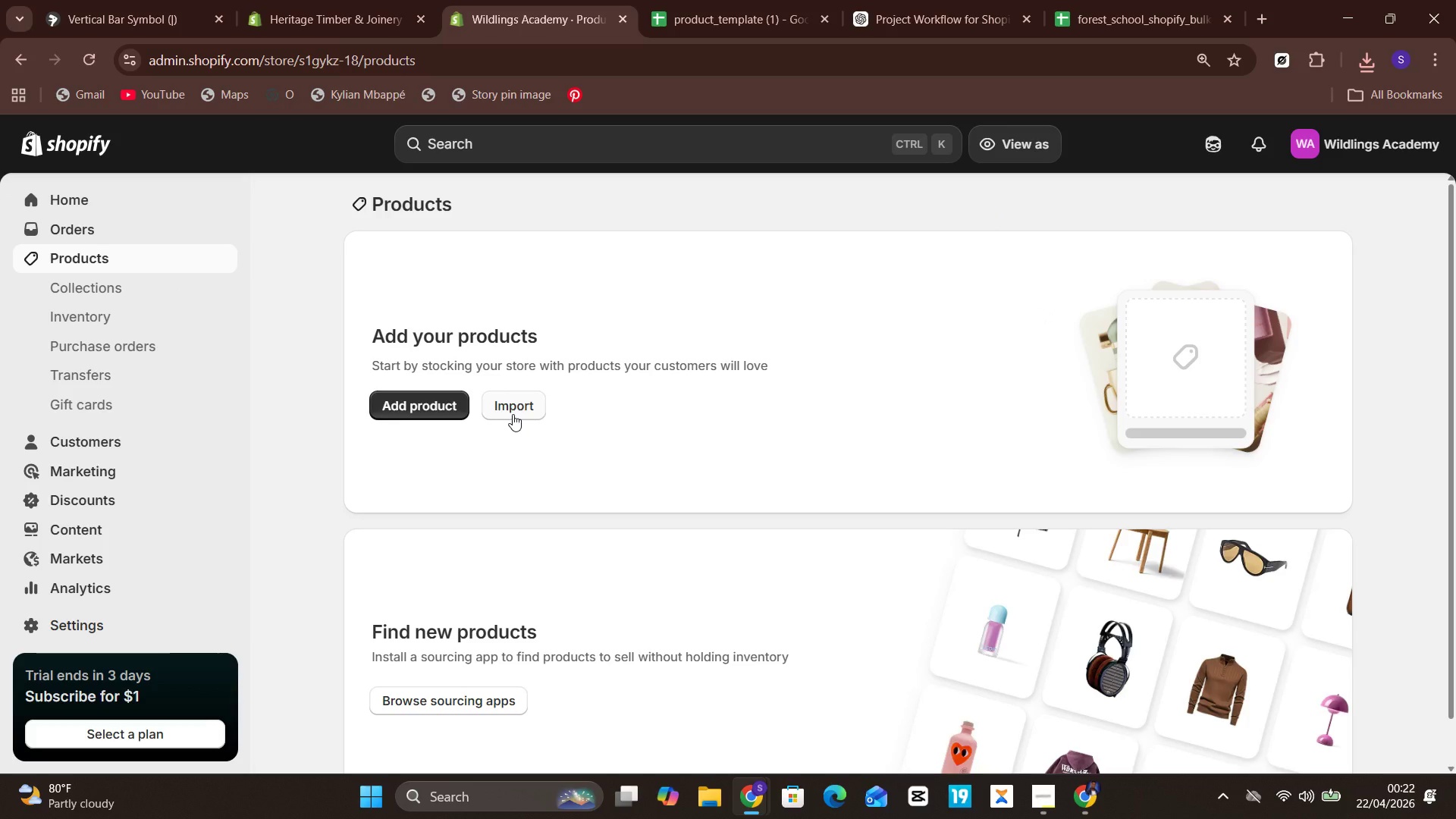 
wait(6.12)
 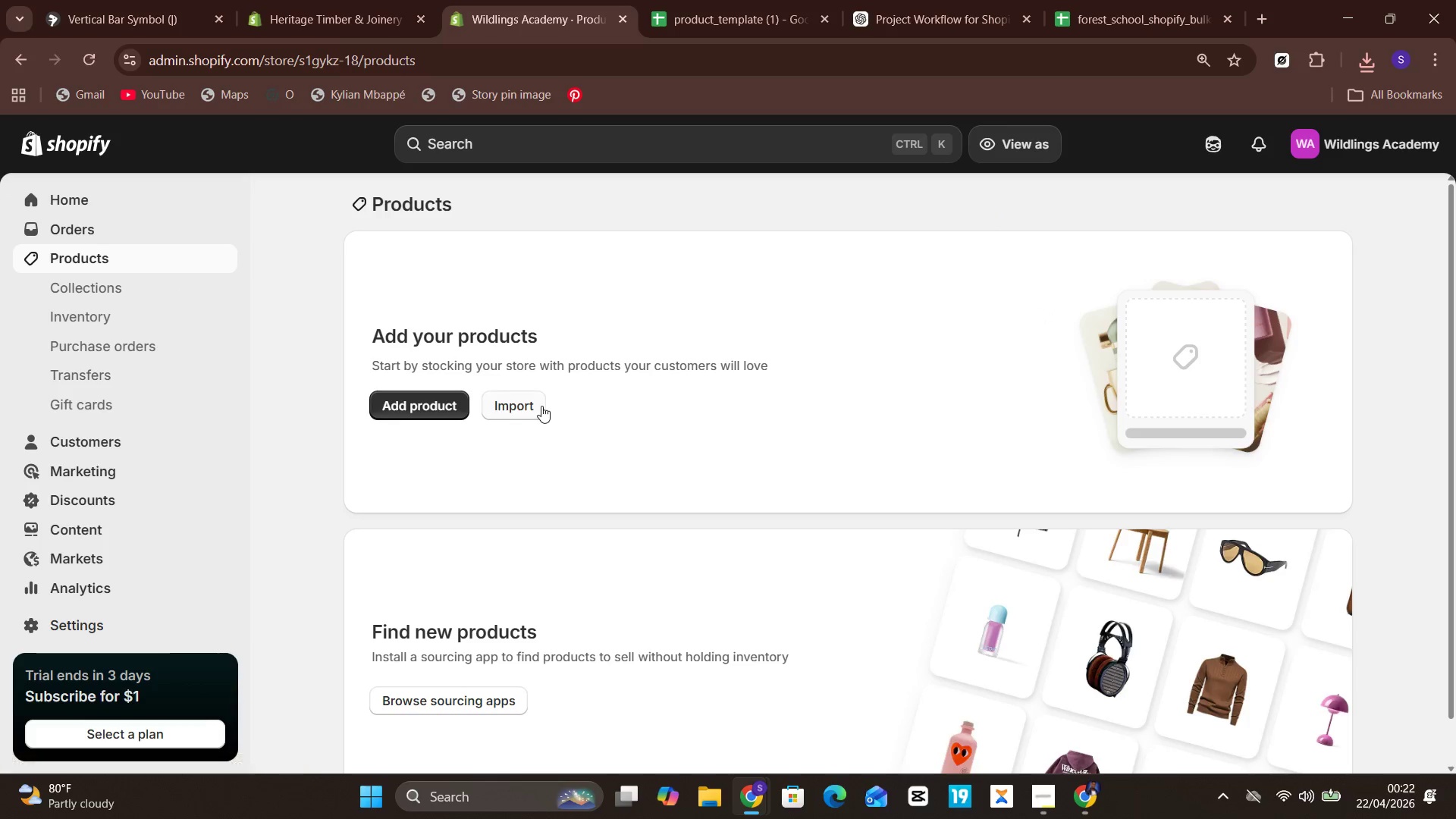 
left_click([511, 401])
 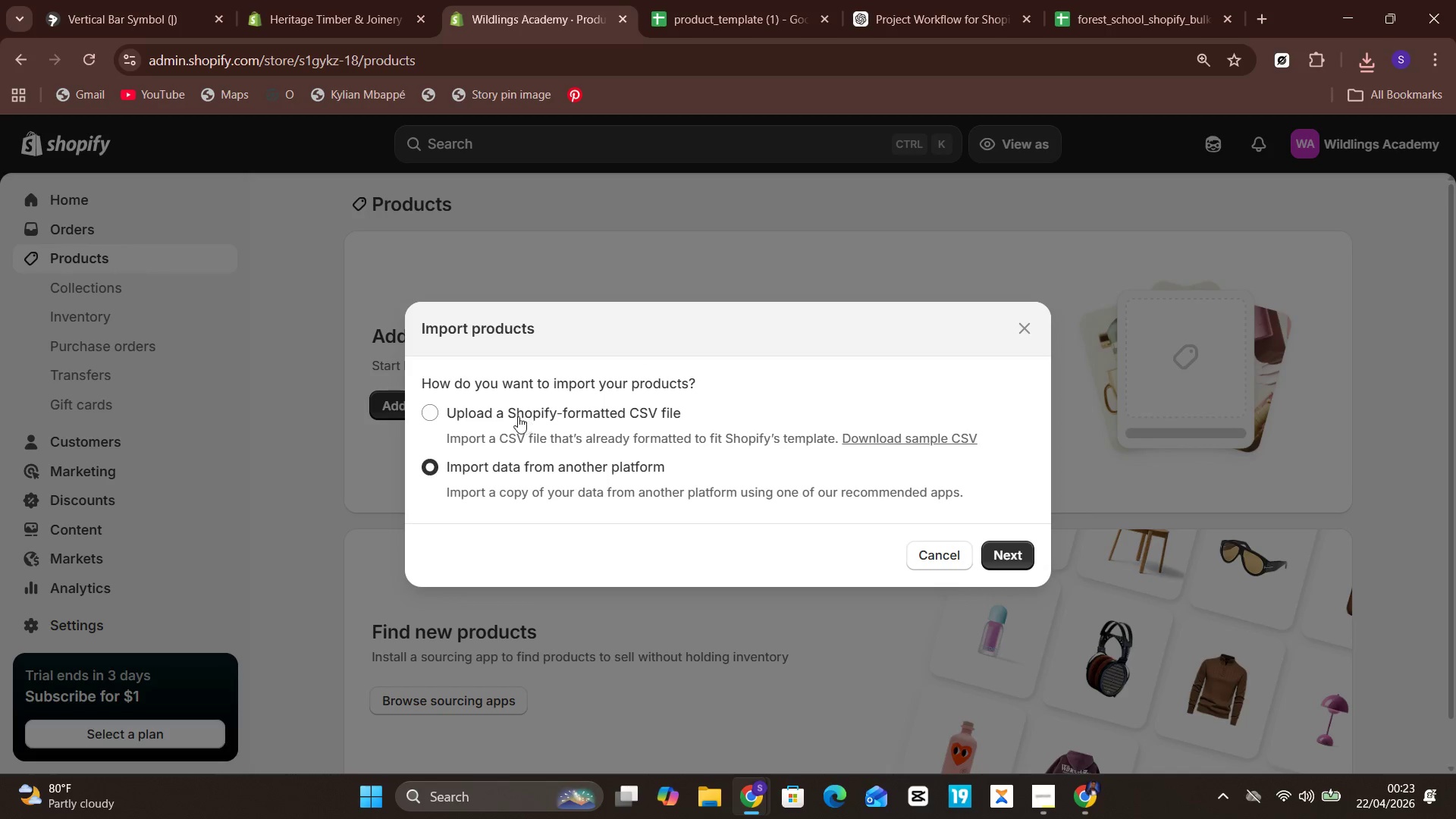 
left_click([513, 416])
 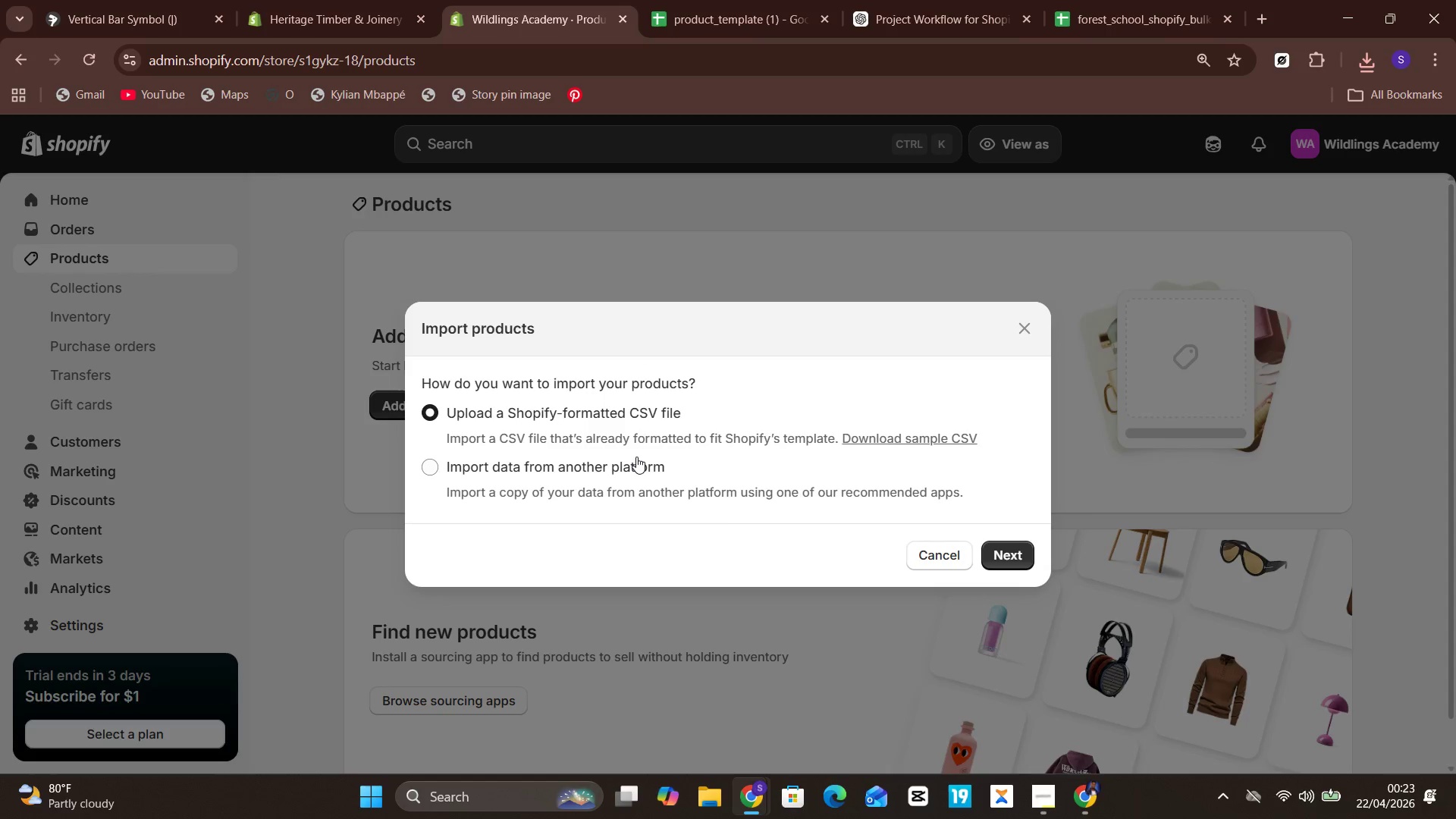 
wait(7.69)
 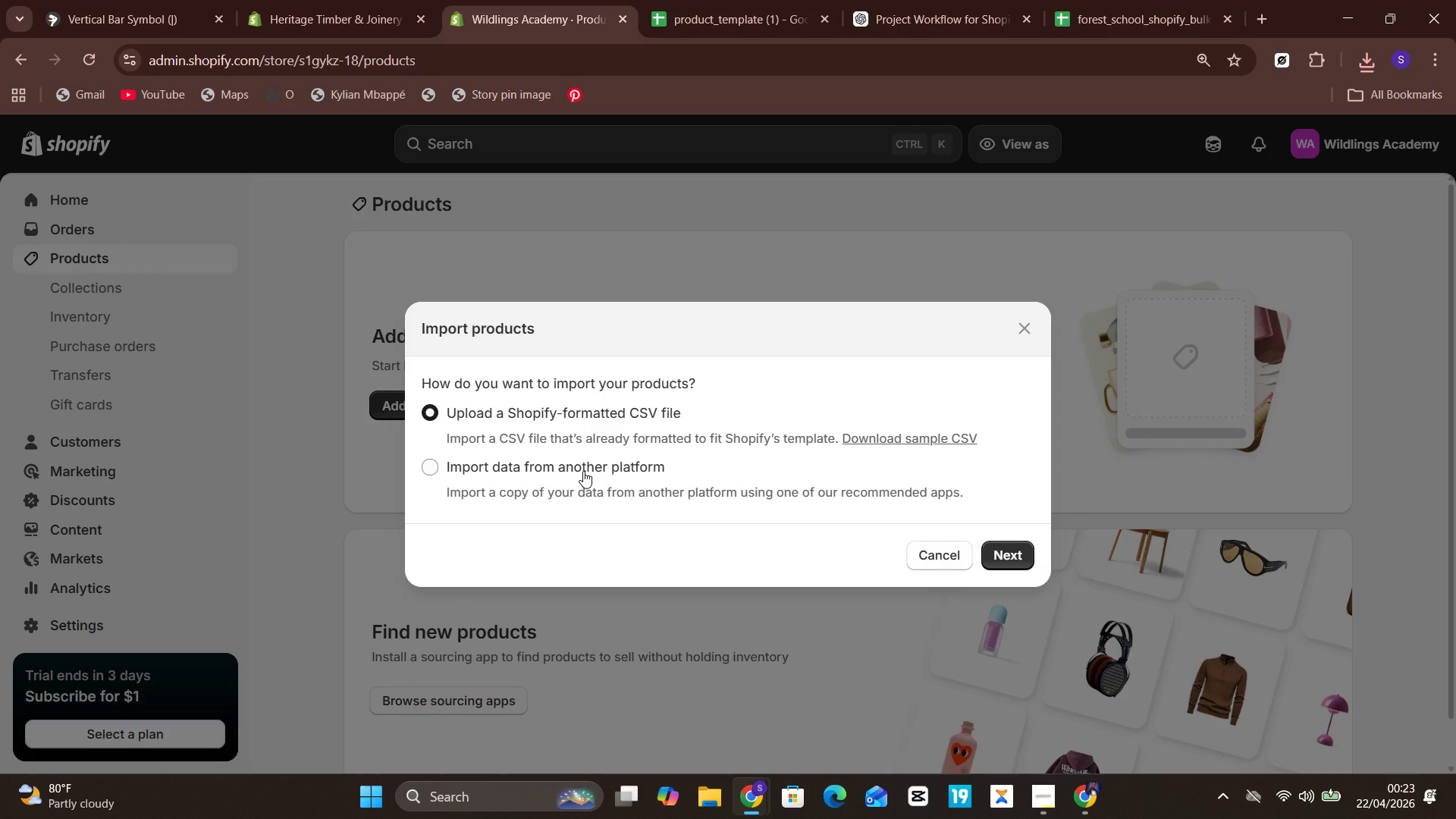 
left_click([1009, 552])
 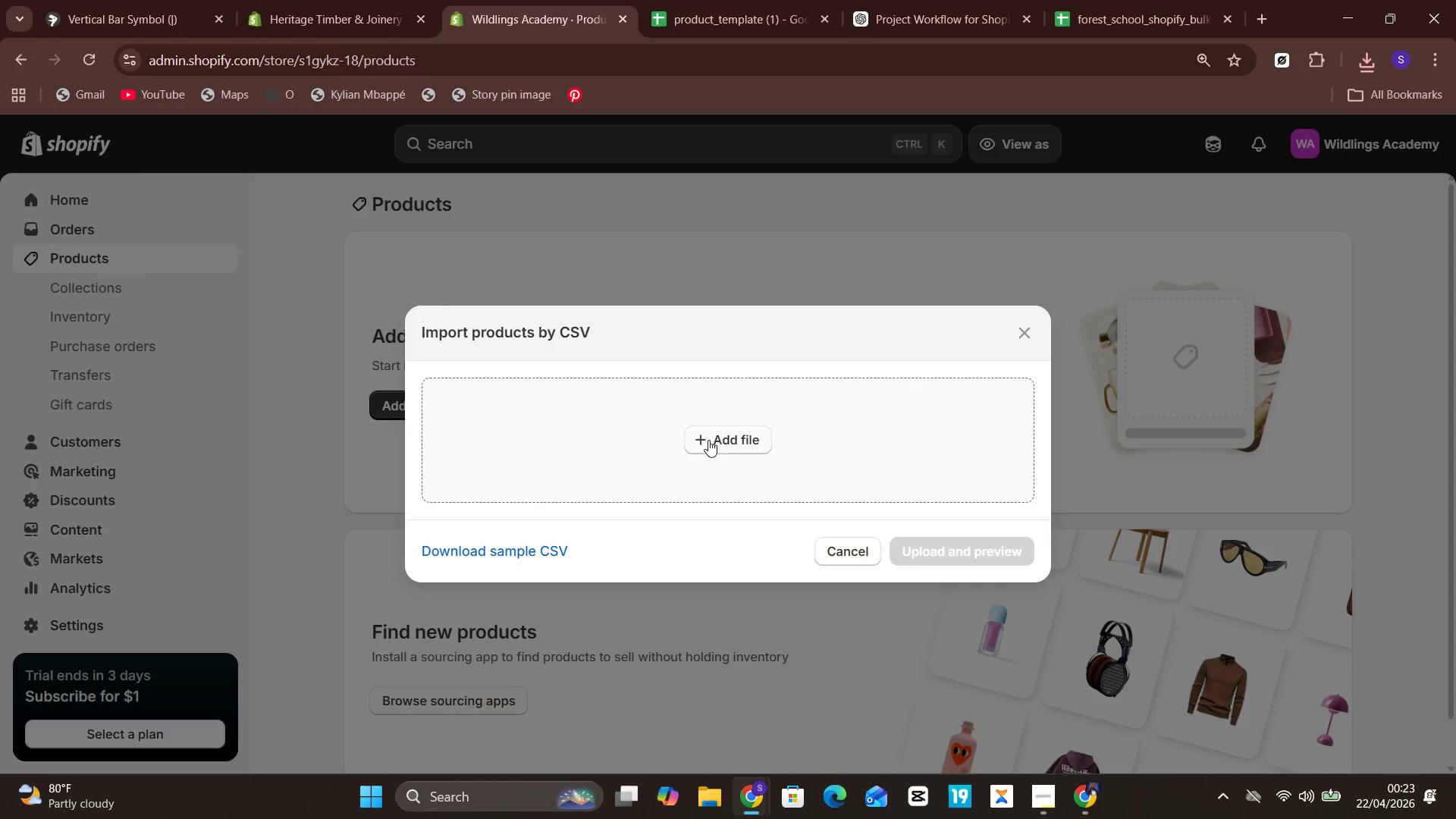 
left_click([732, 435])
 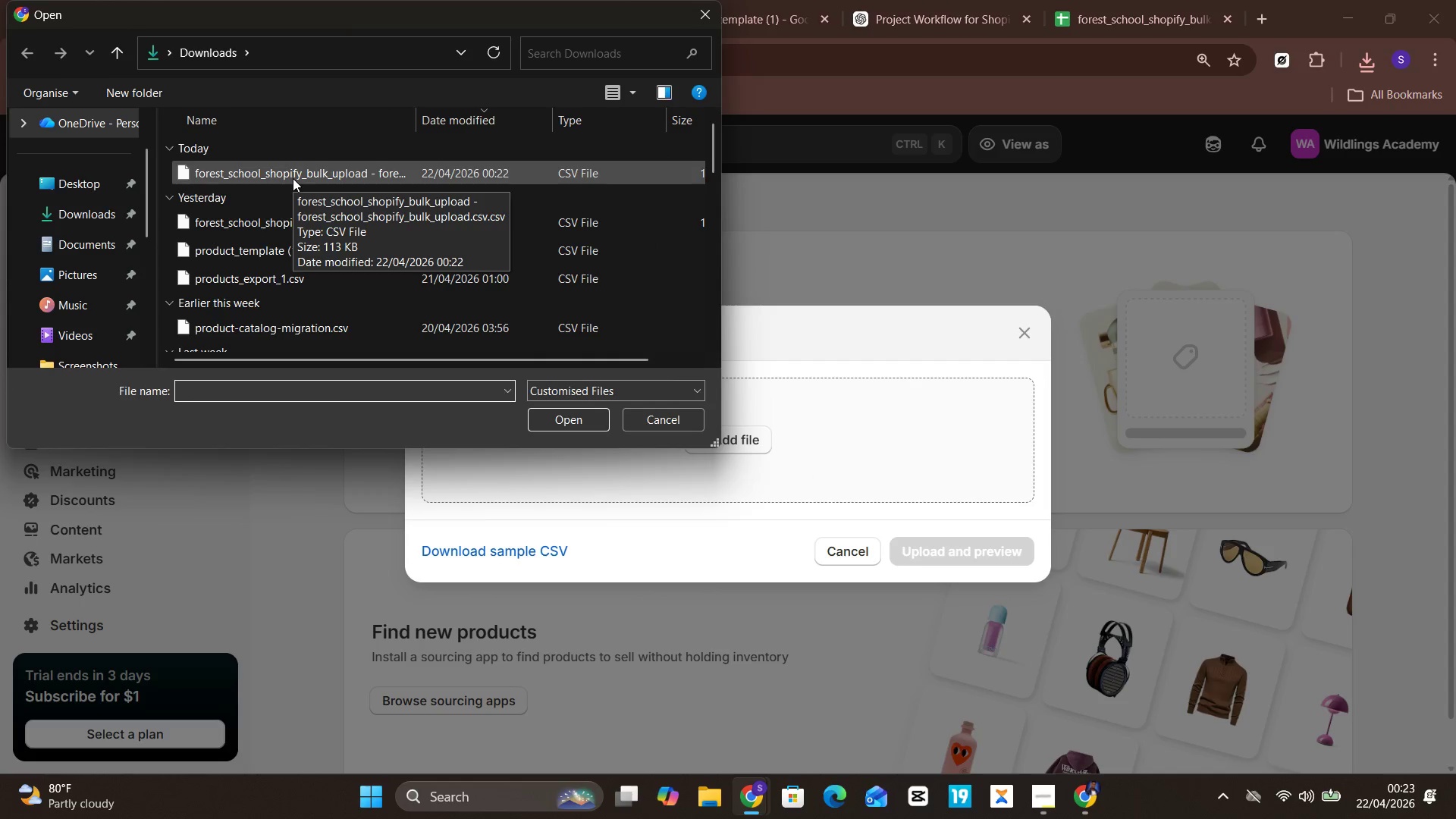 
left_click([293, 178])
 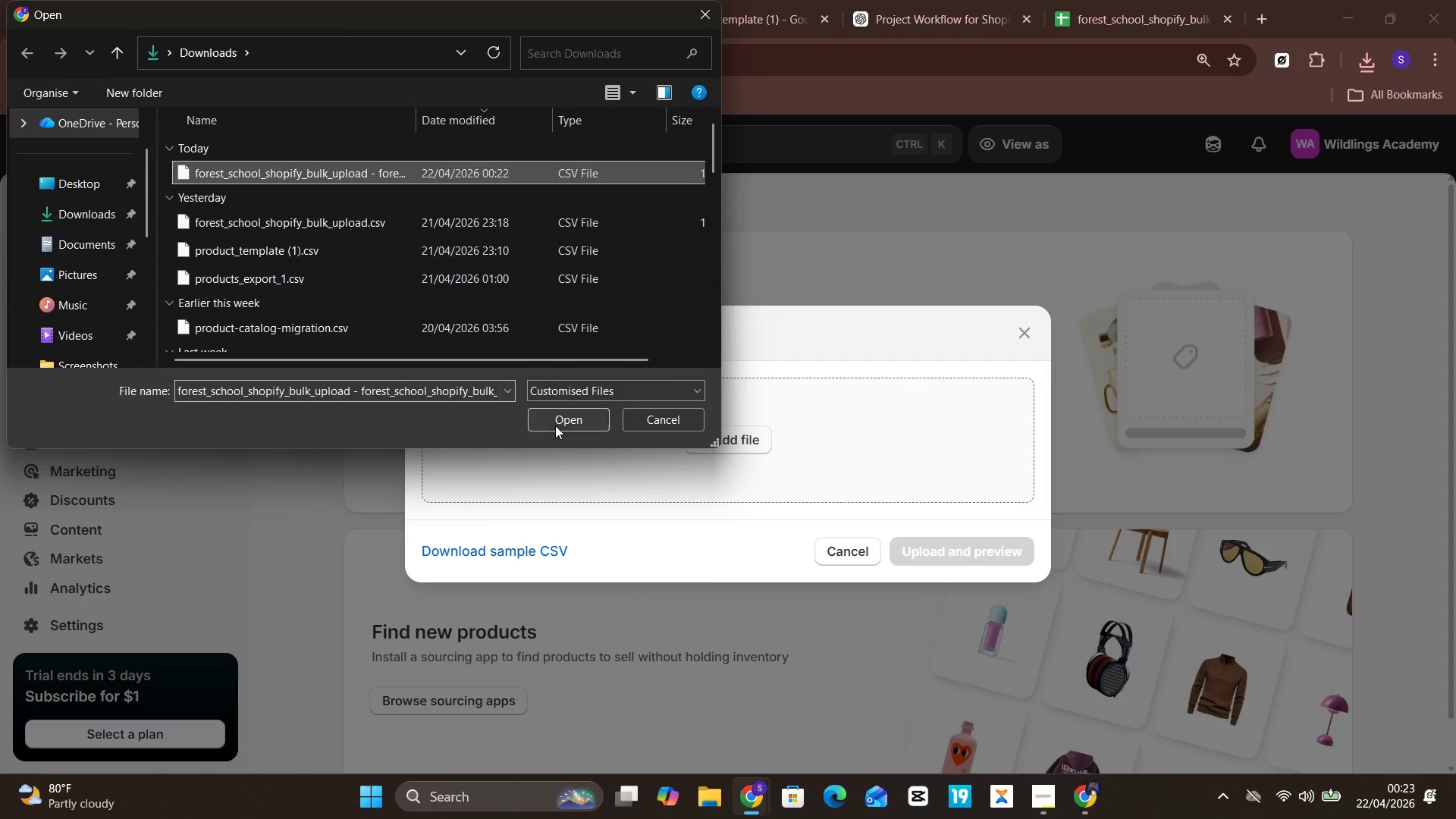 
left_click([557, 424])
 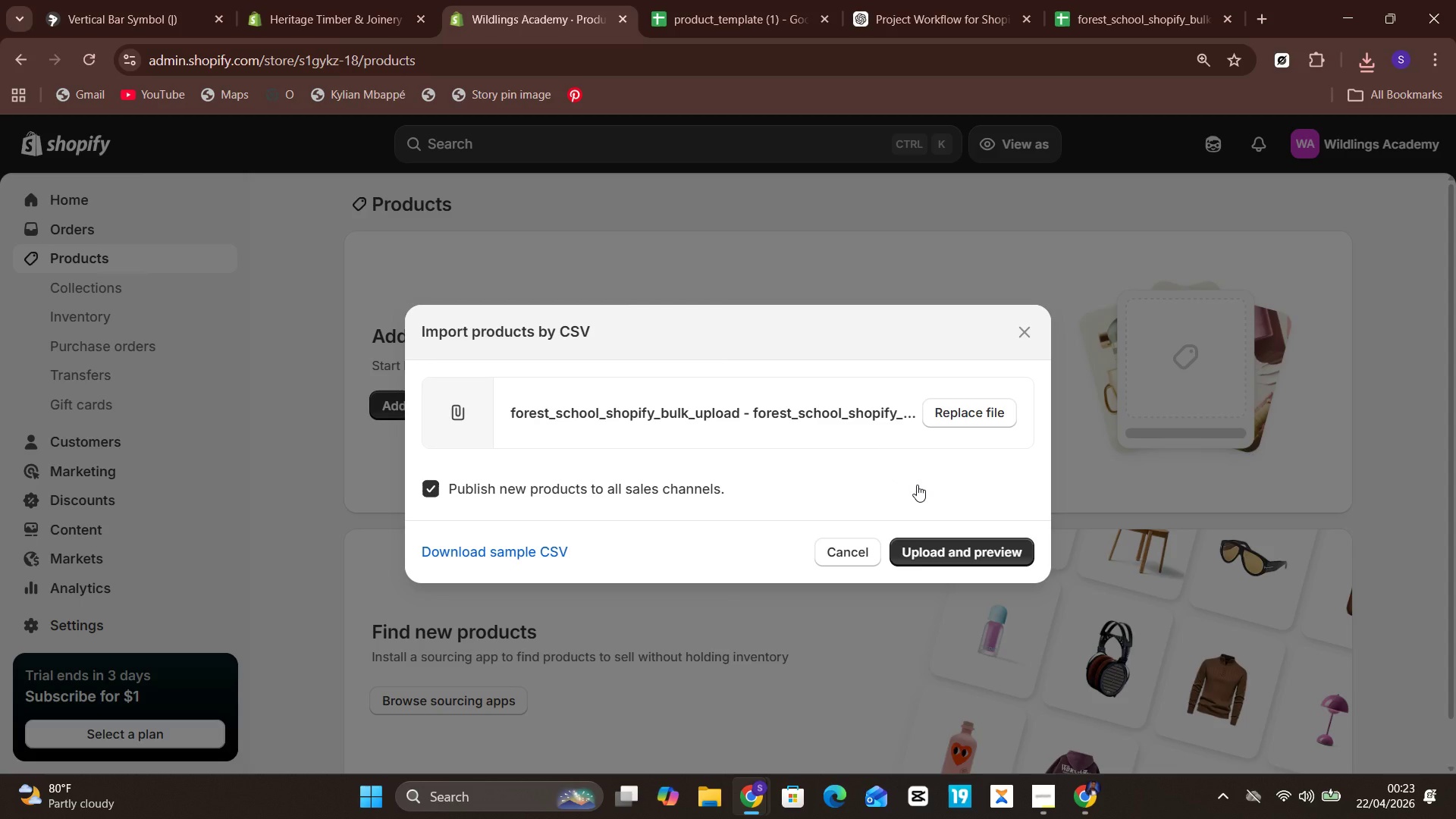 
wait(5.72)
 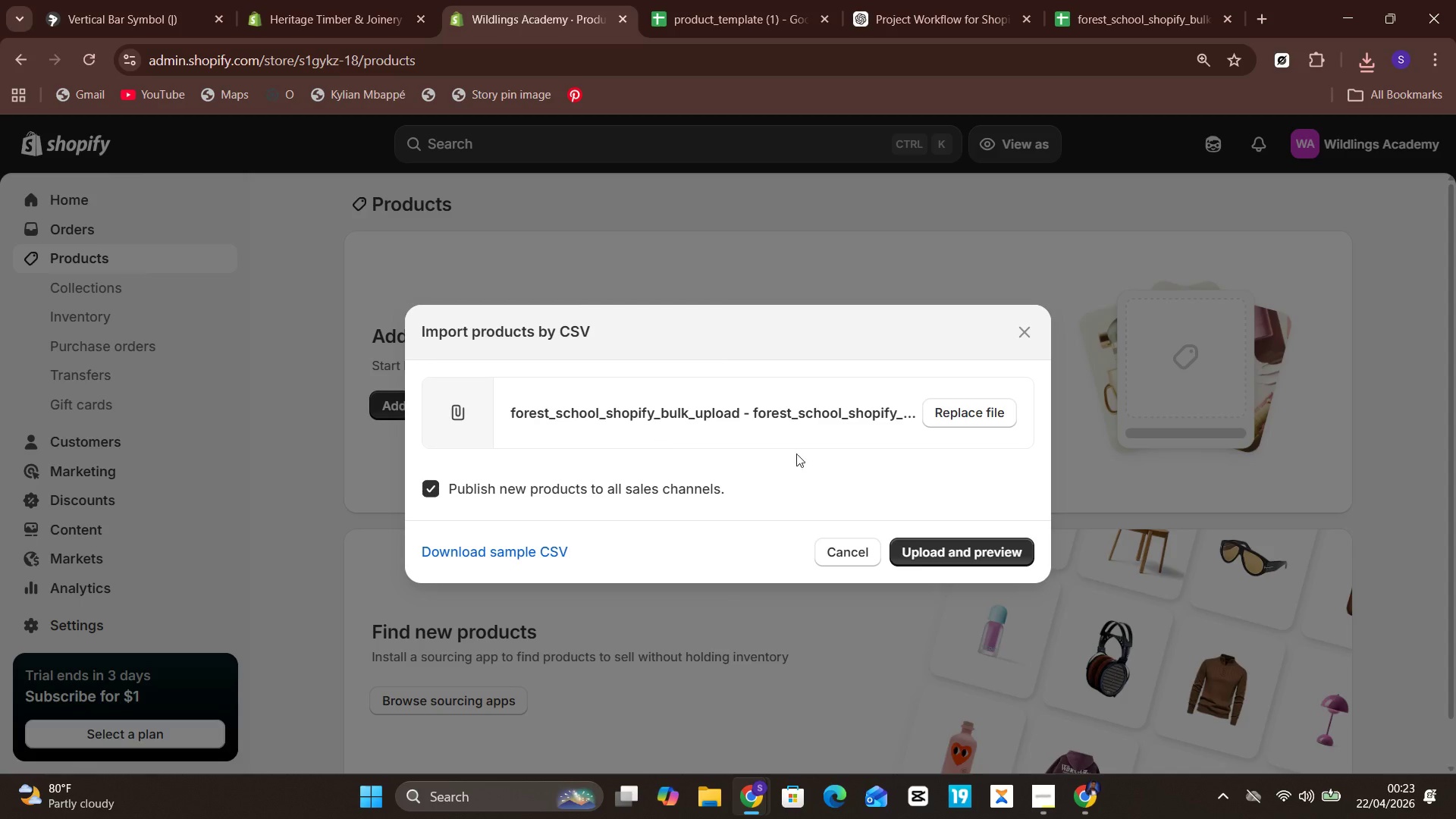 
left_click([987, 548])
 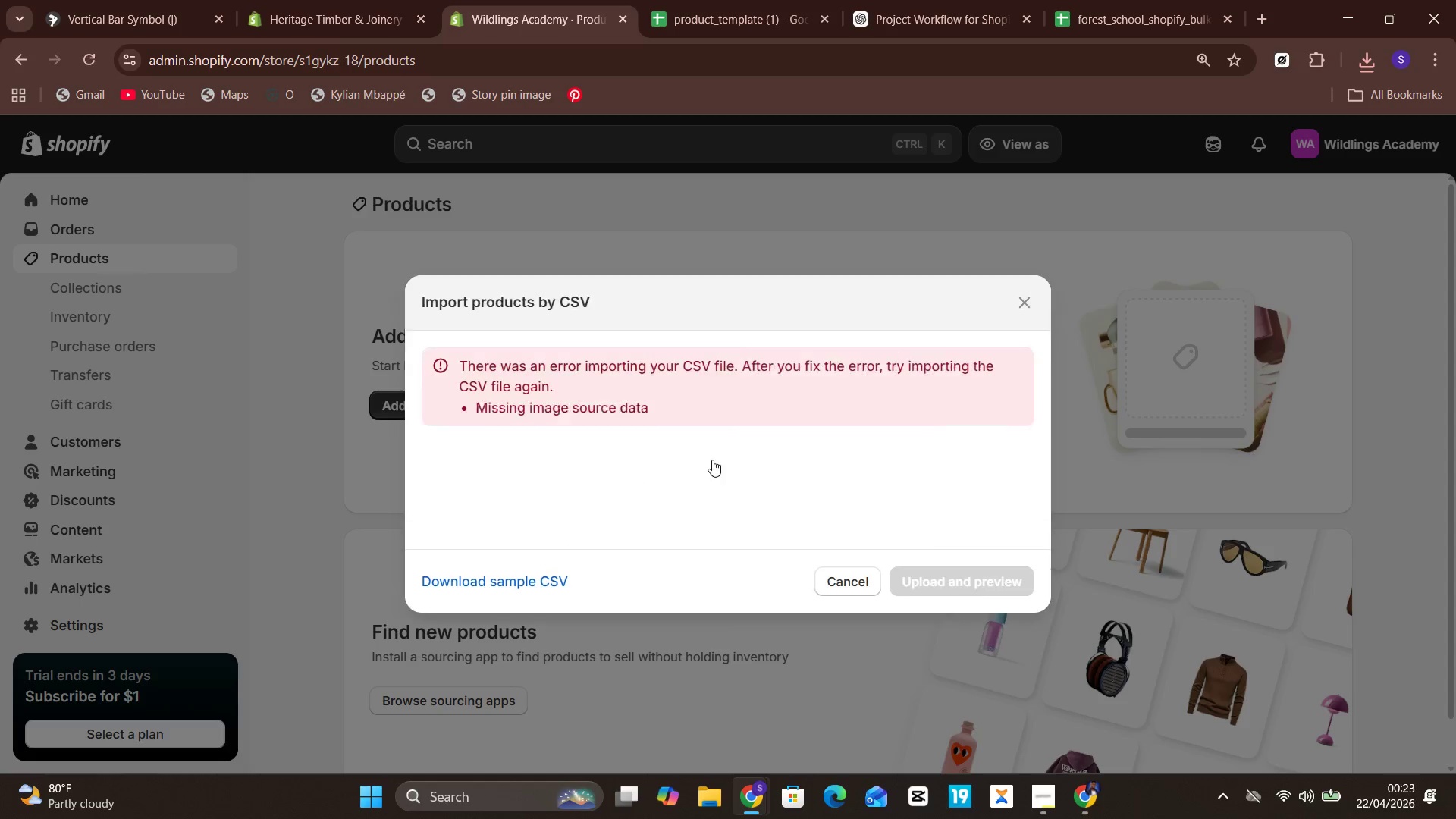 
wait(8.06)
 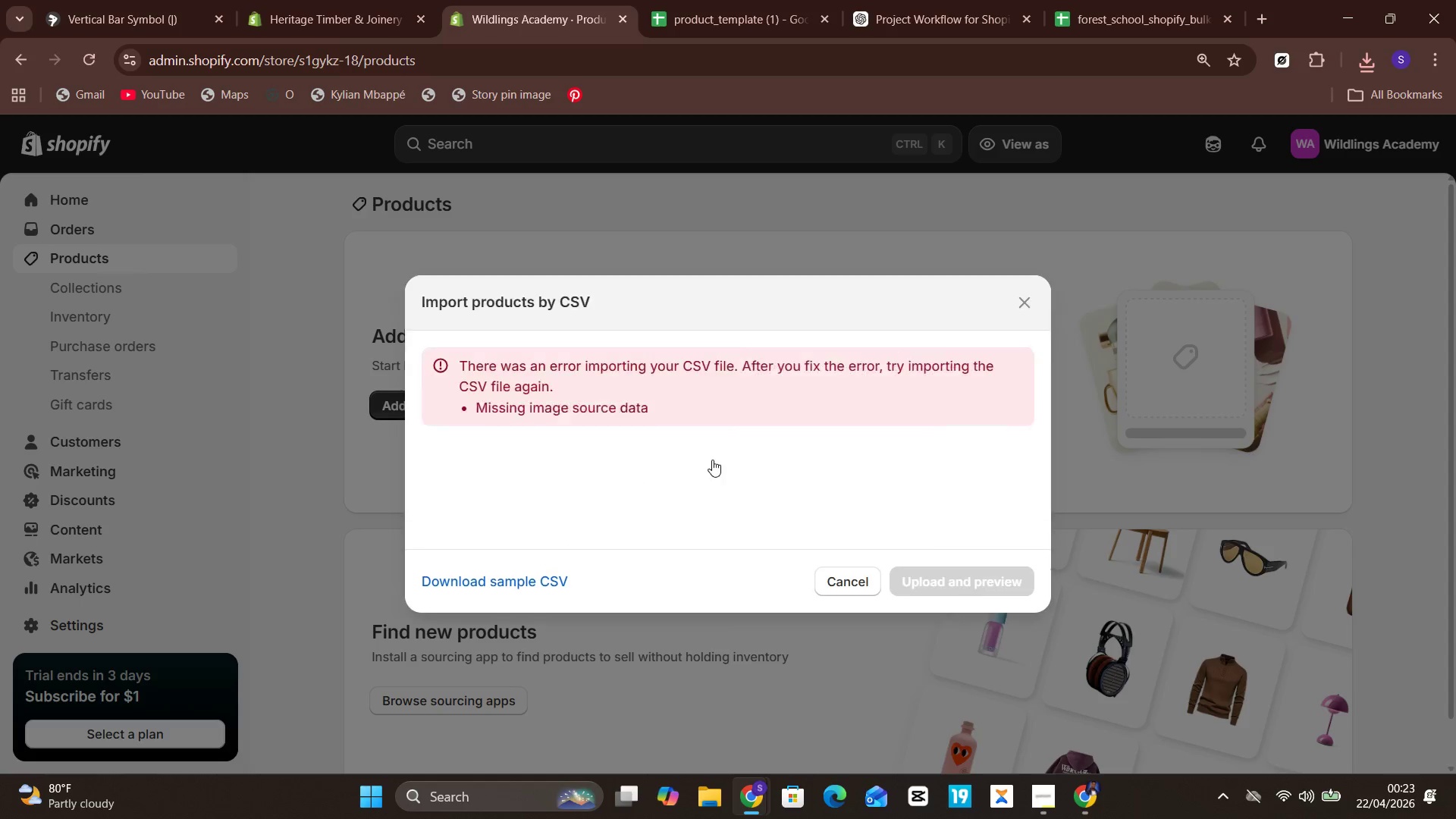 
scroll: coordinate [612, 439], scroll_direction: down, amount: 1.0
 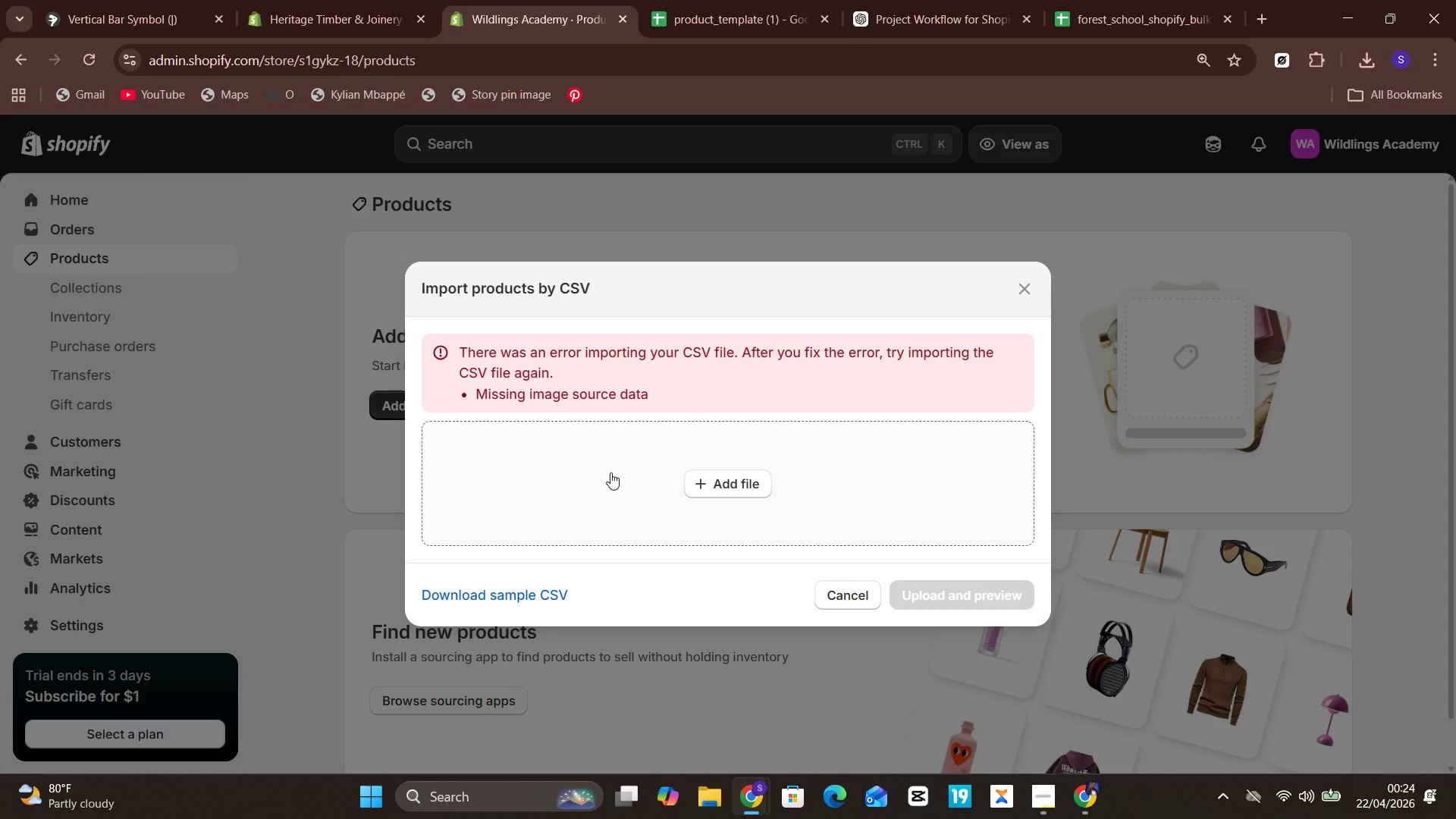 
wait(52.71)
 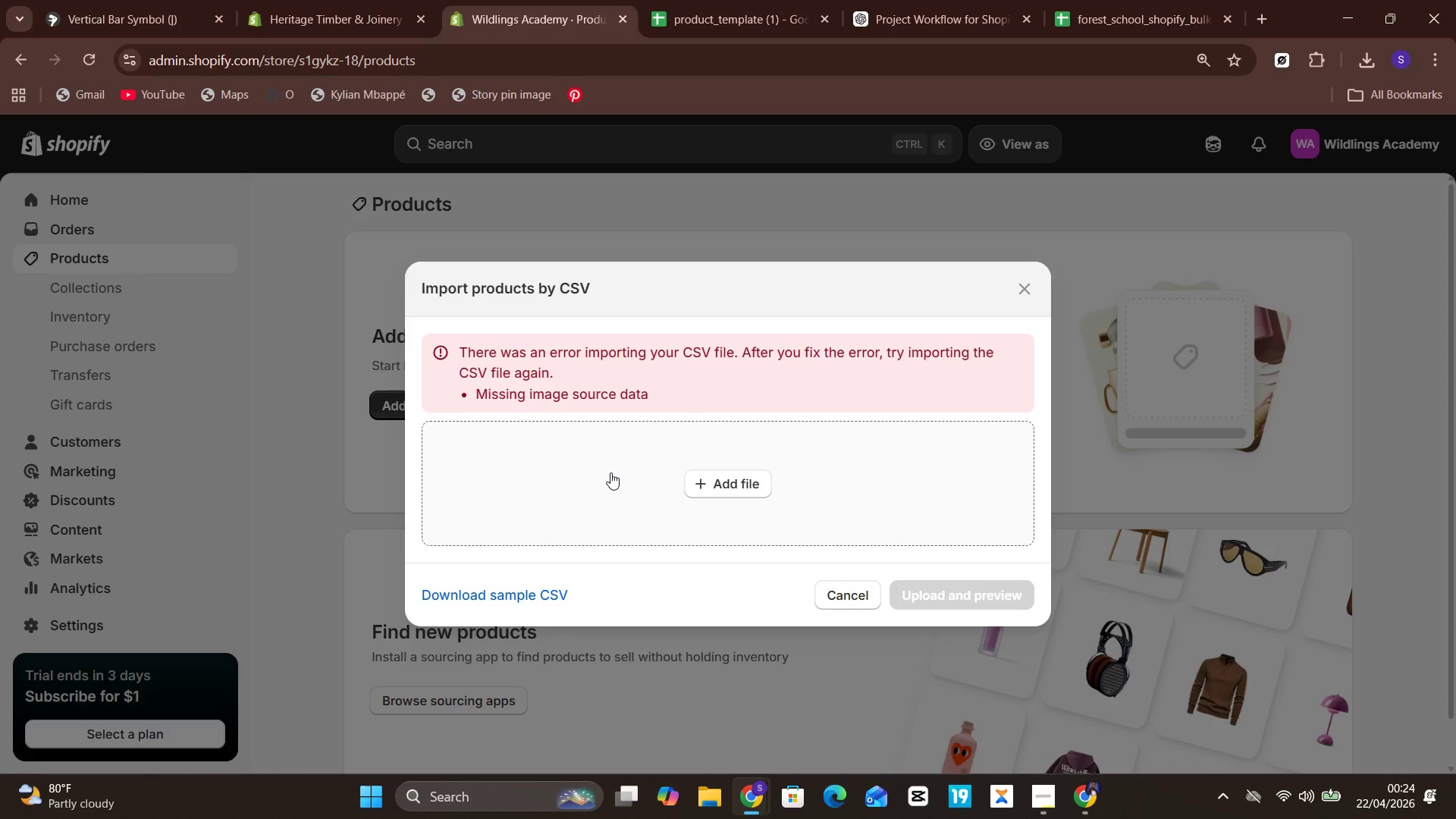 
left_click([1143, 0])
 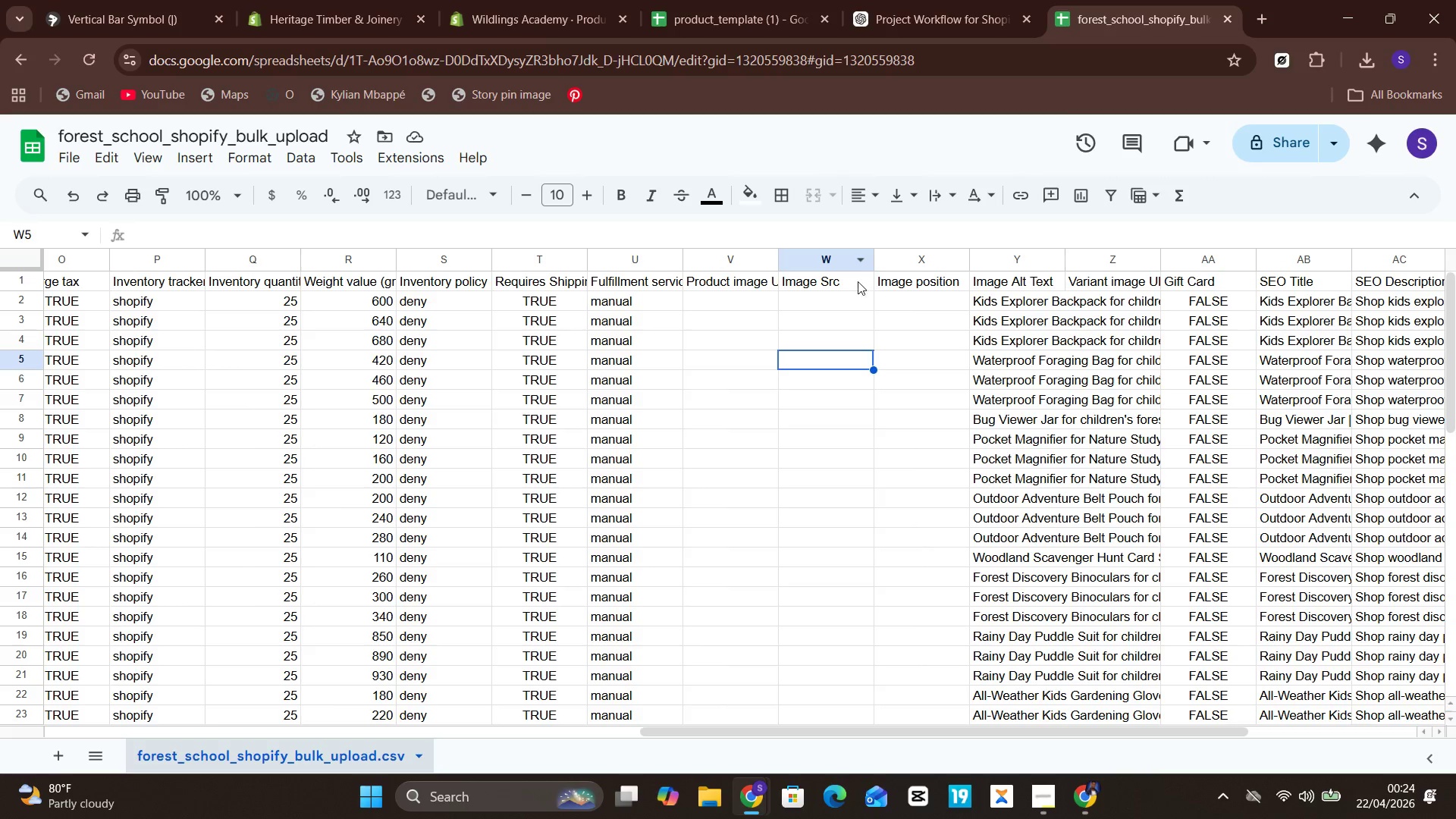 
right_click([853, 284])
 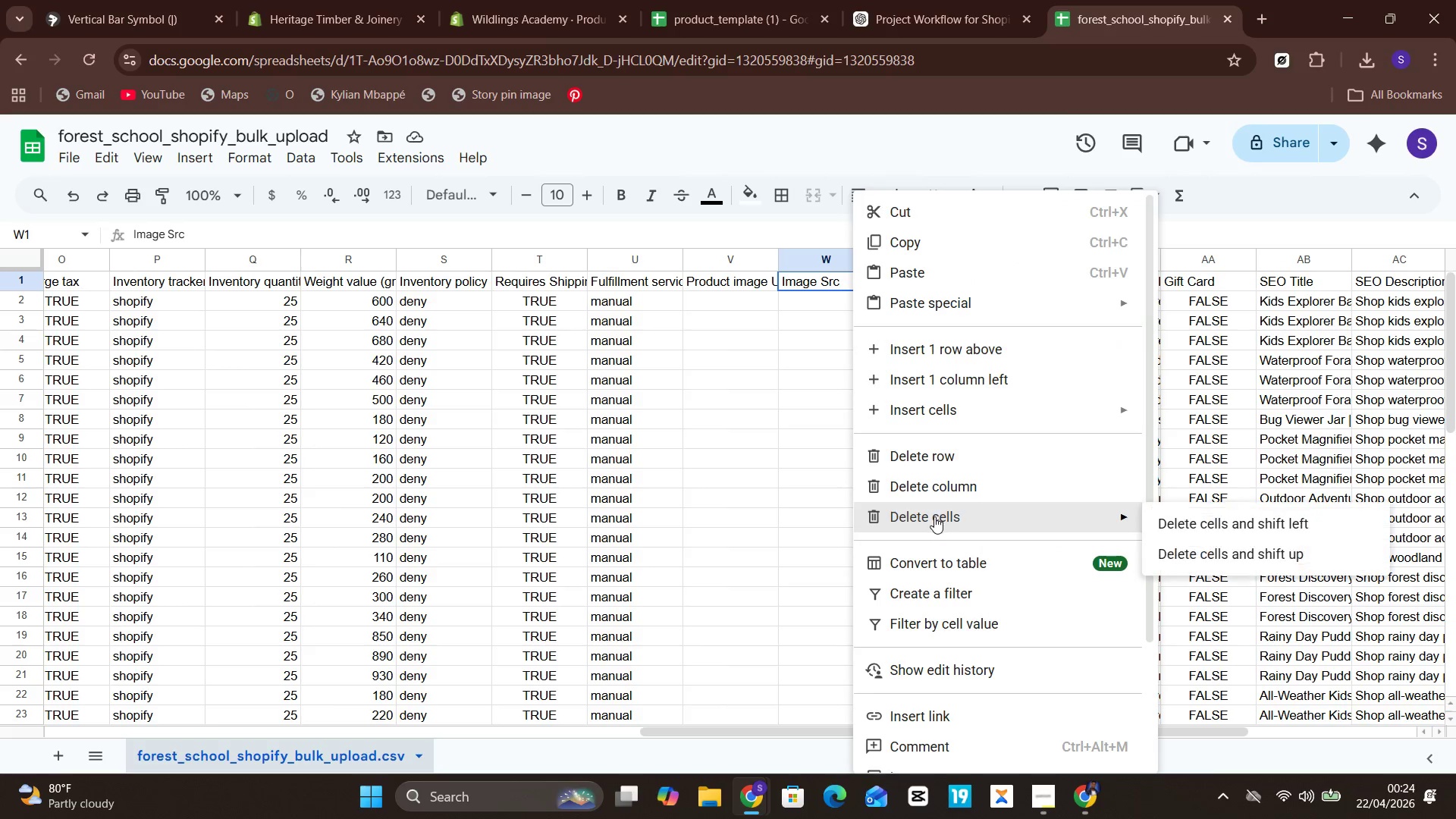 
left_click([949, 485])
 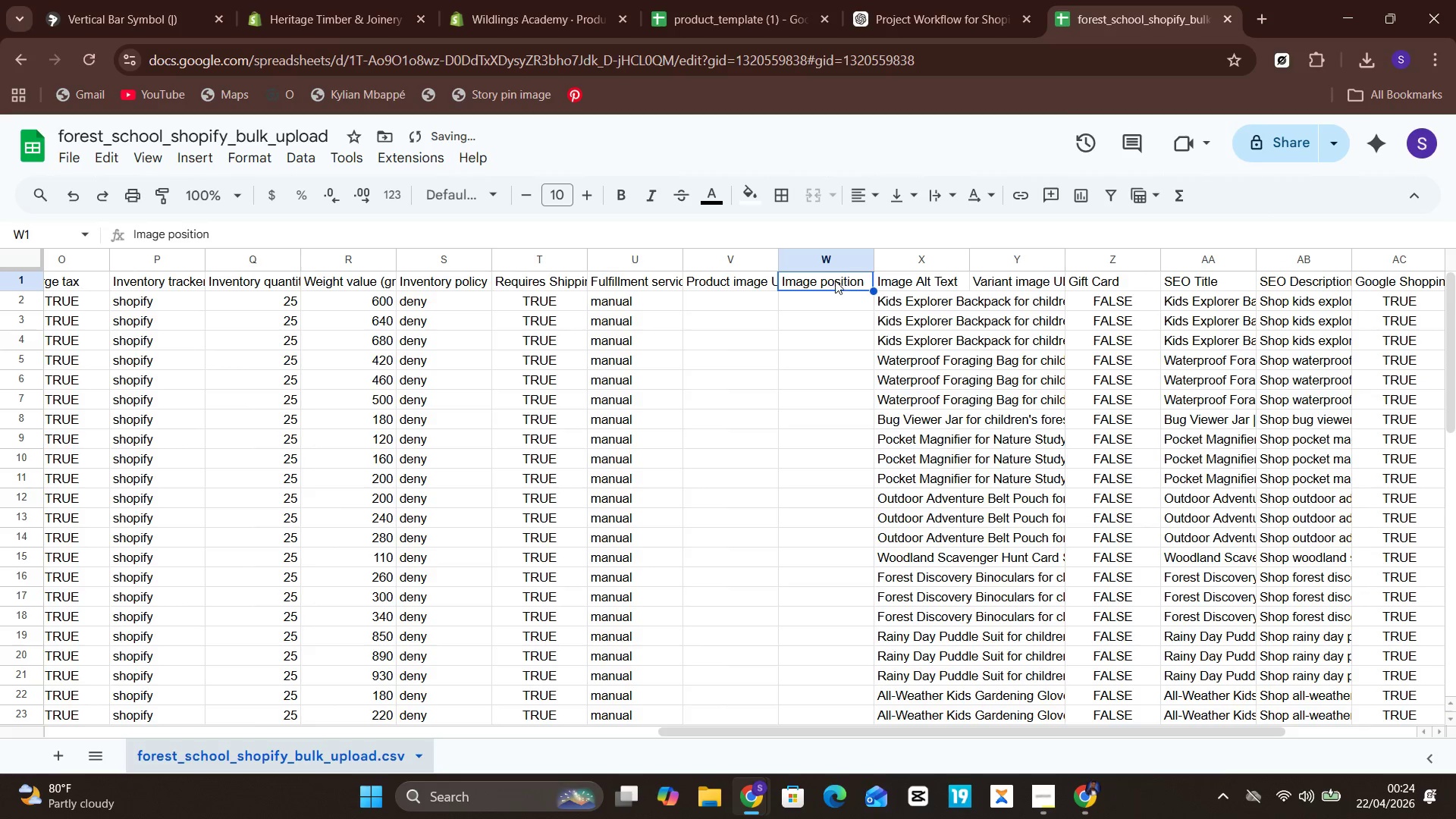 
right_click([830, 274])
 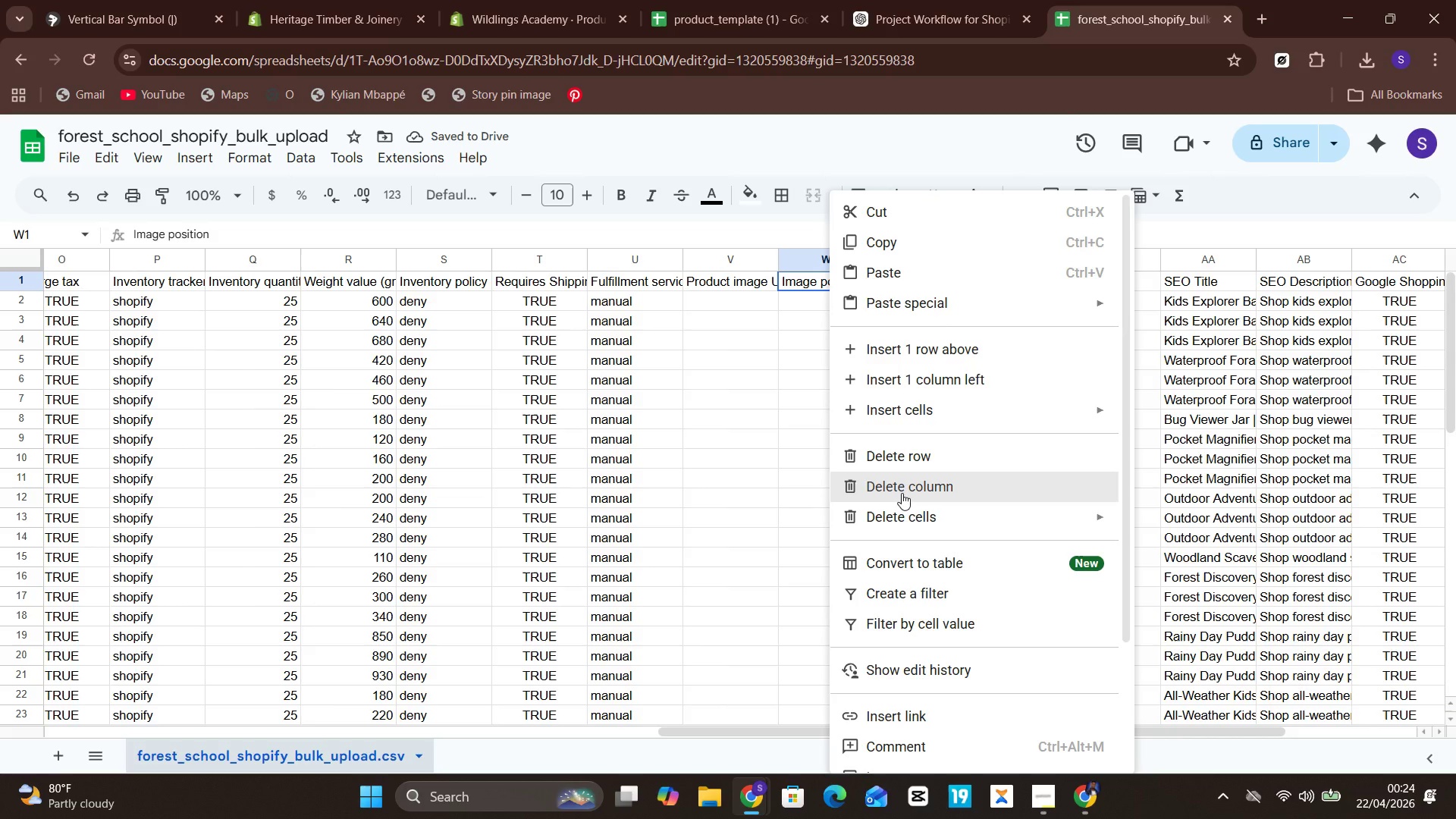 
left_click([902, 493])
 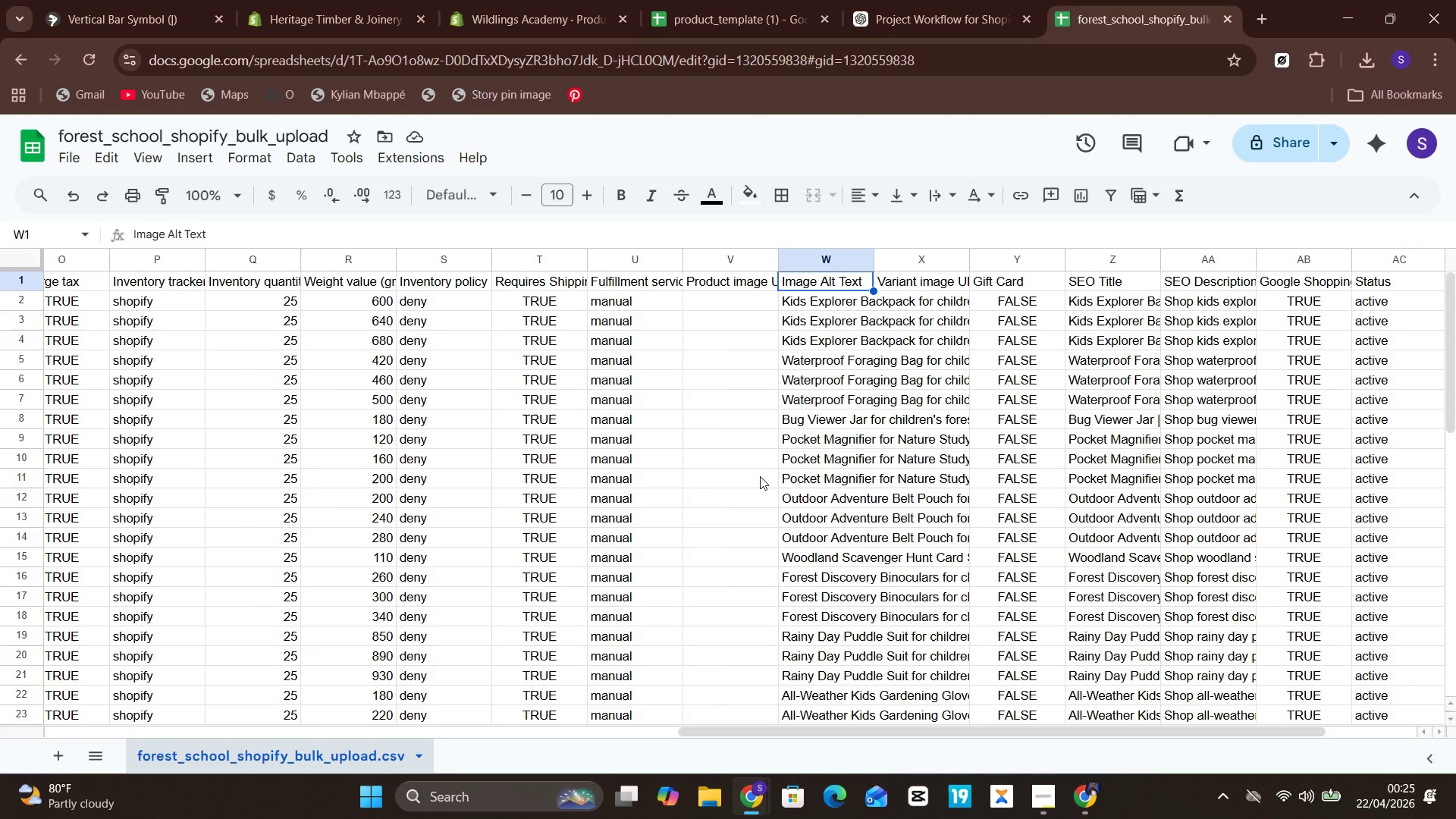 
wait(63.17)
 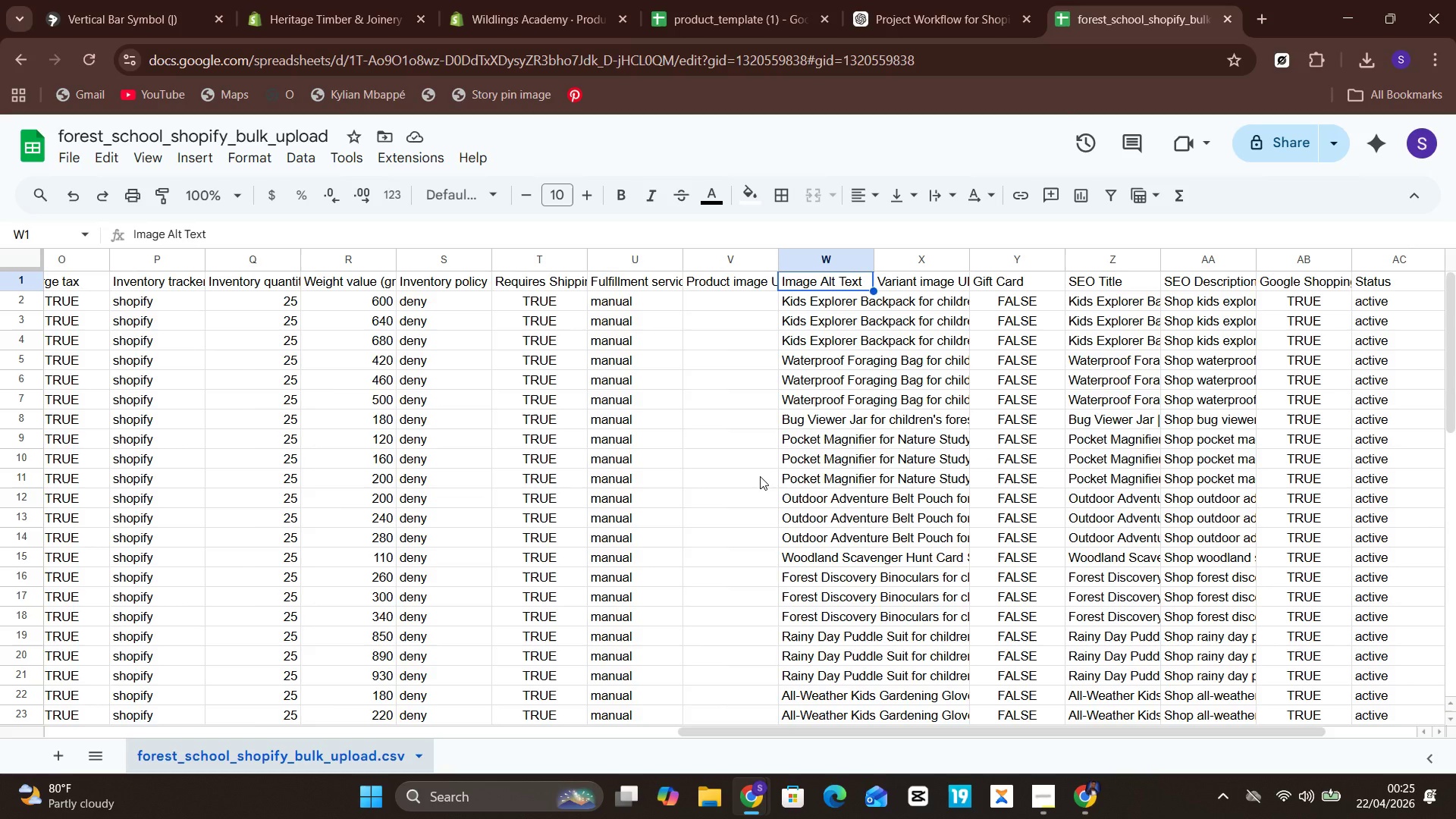 
left_click([725, 278])
 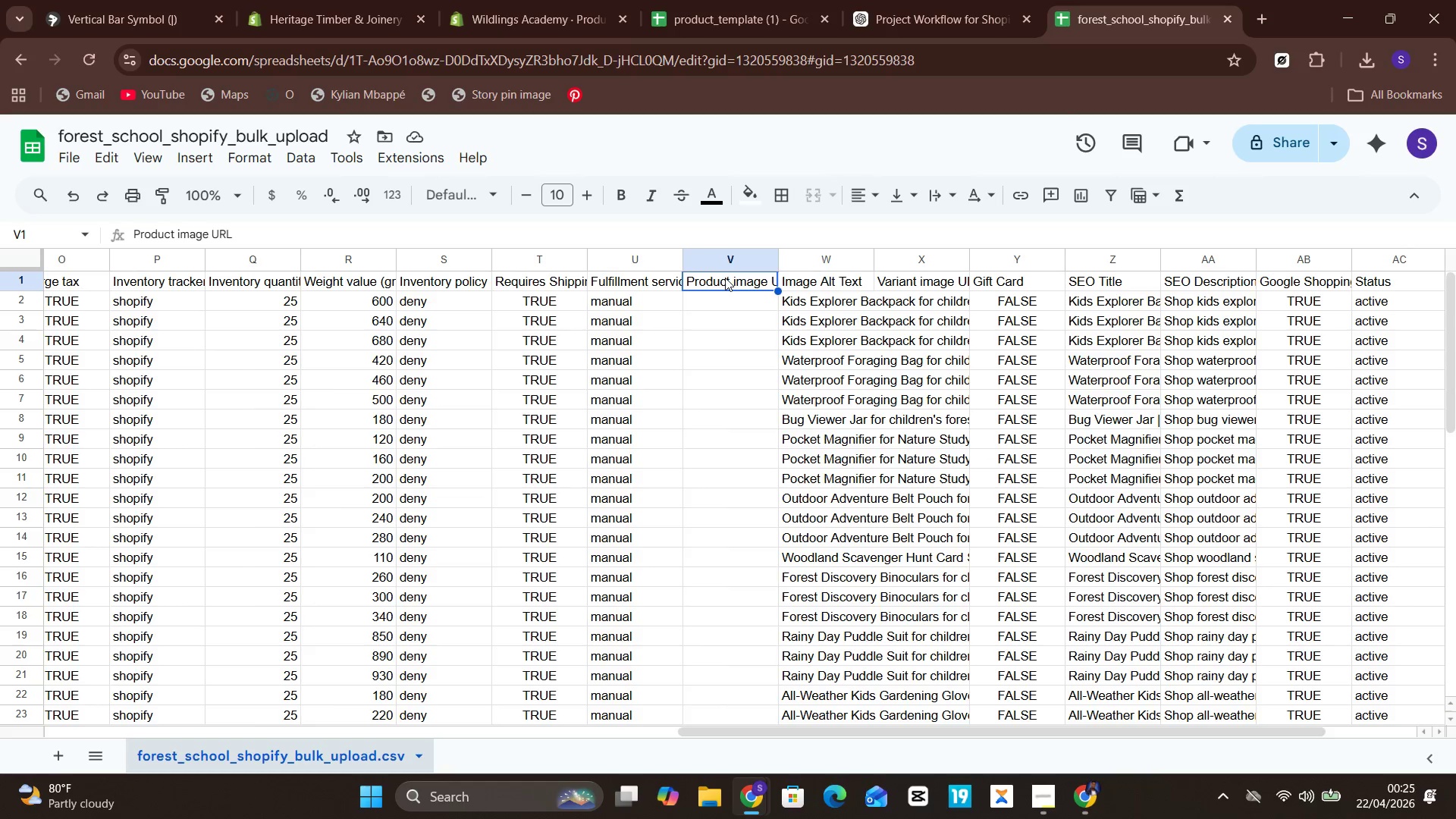 
double_click([725, 278])
 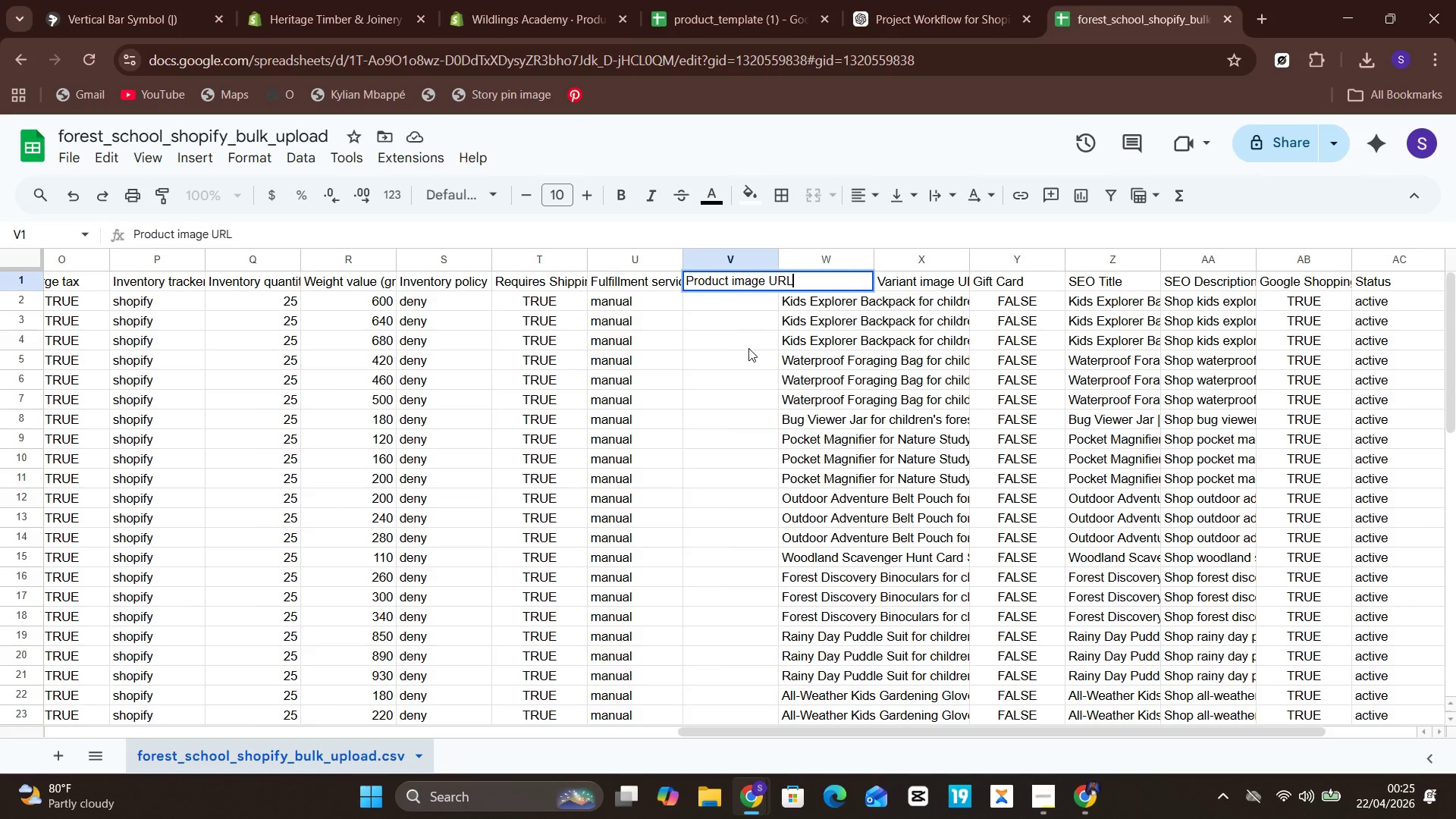 
left_click([748, 354])
 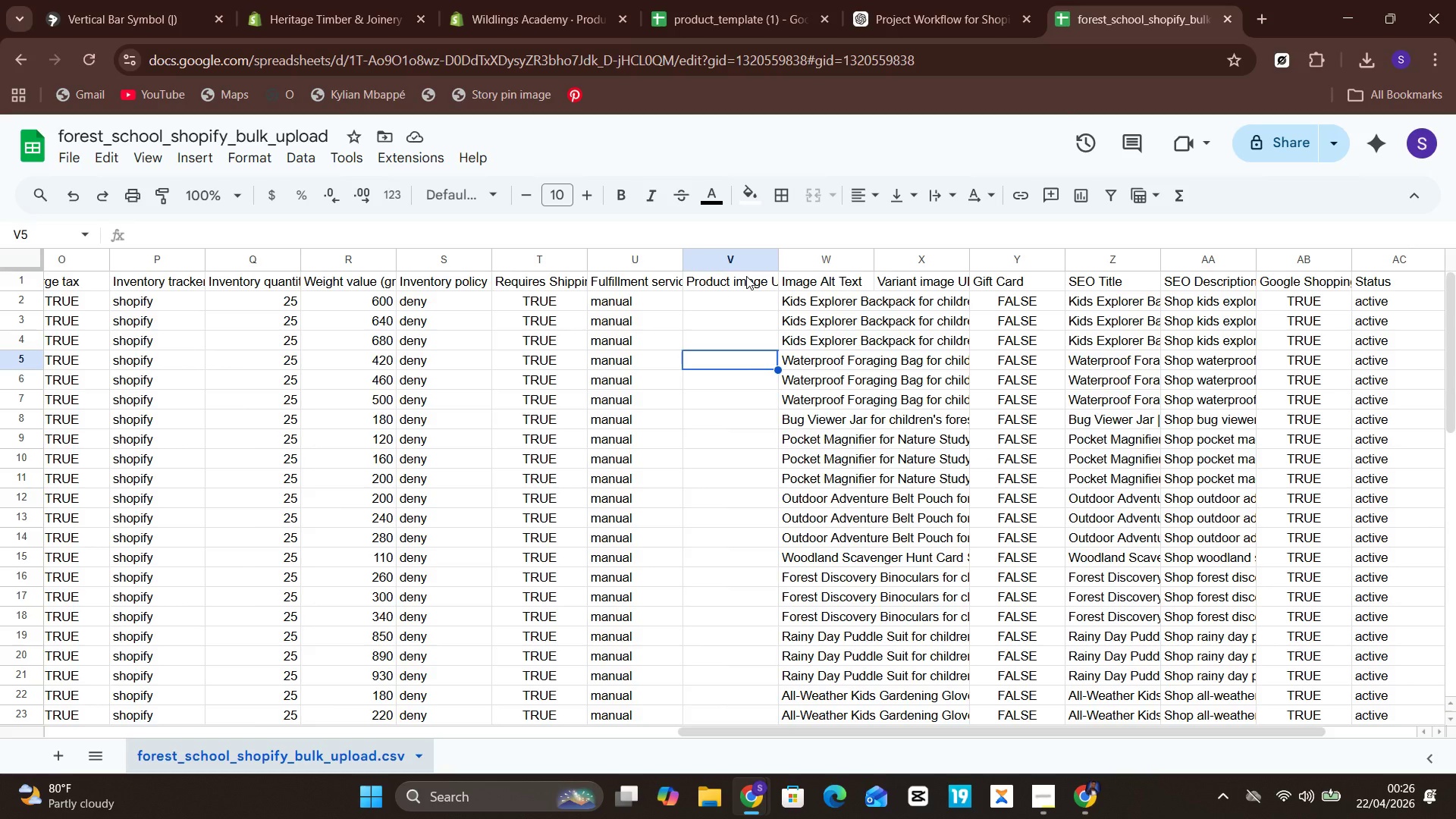 
wait(45.53)
 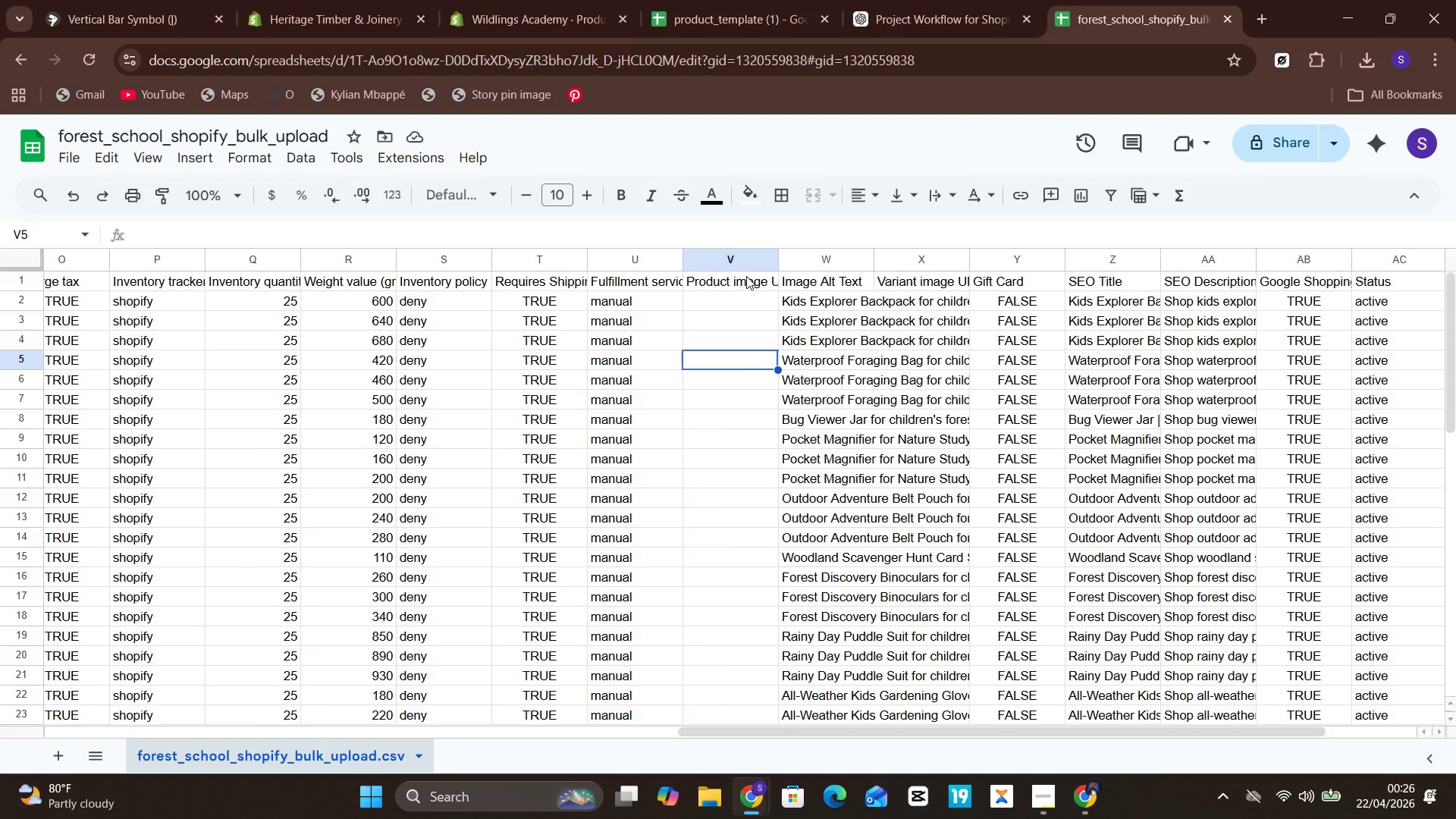 
double_click([921, 283])
 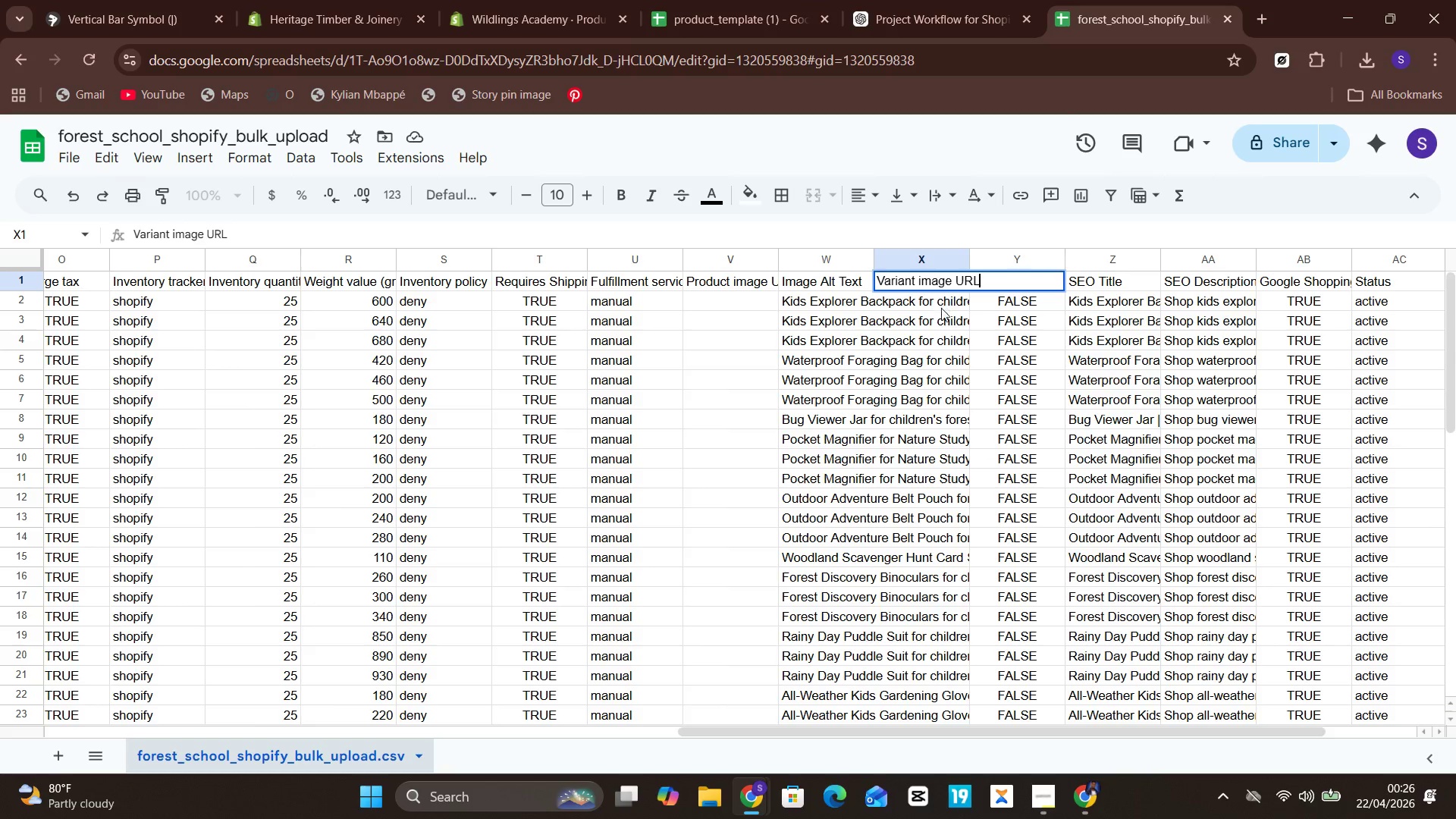 
left_click([940, 321])
 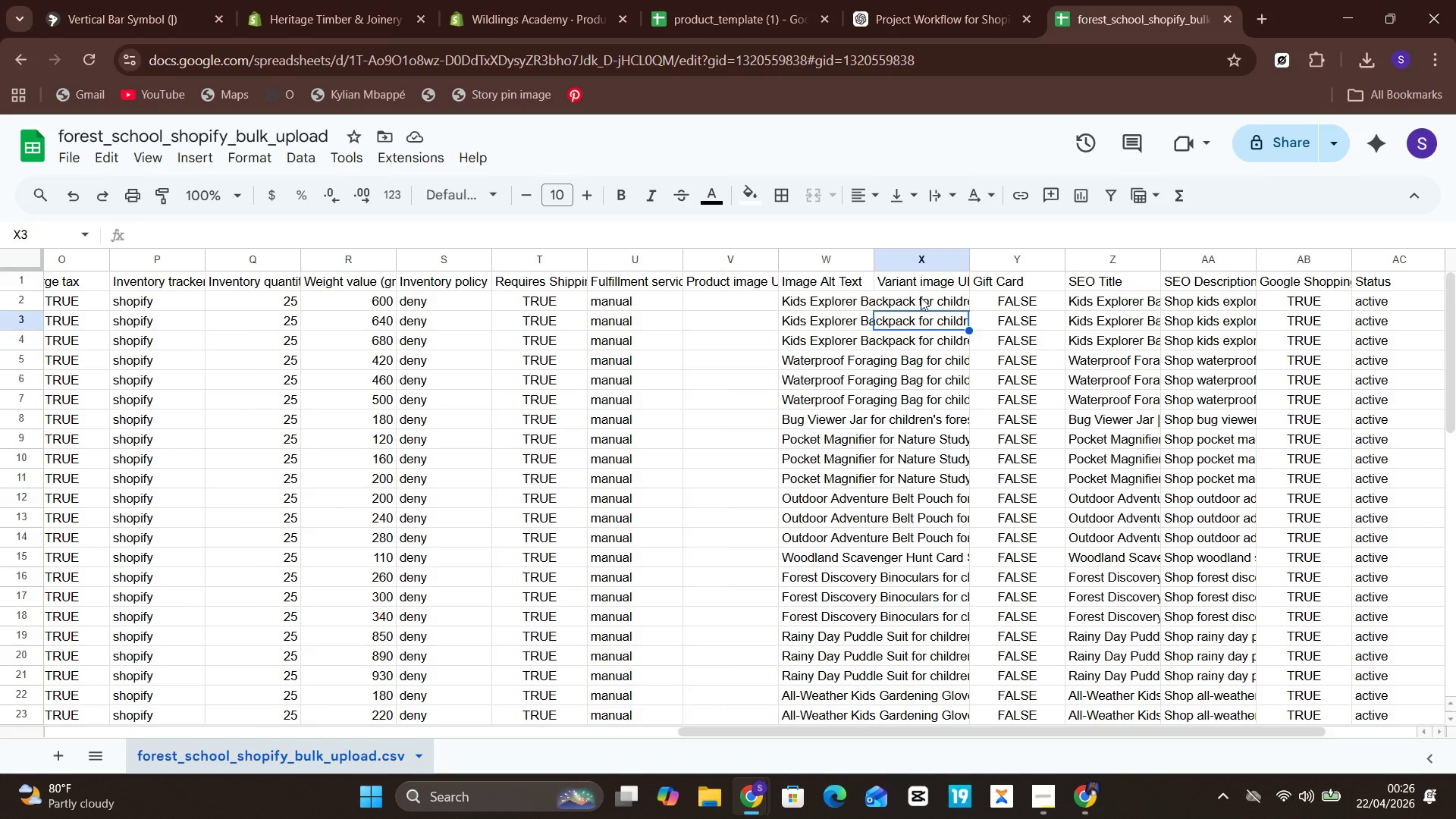 
left_click([954, 295])
 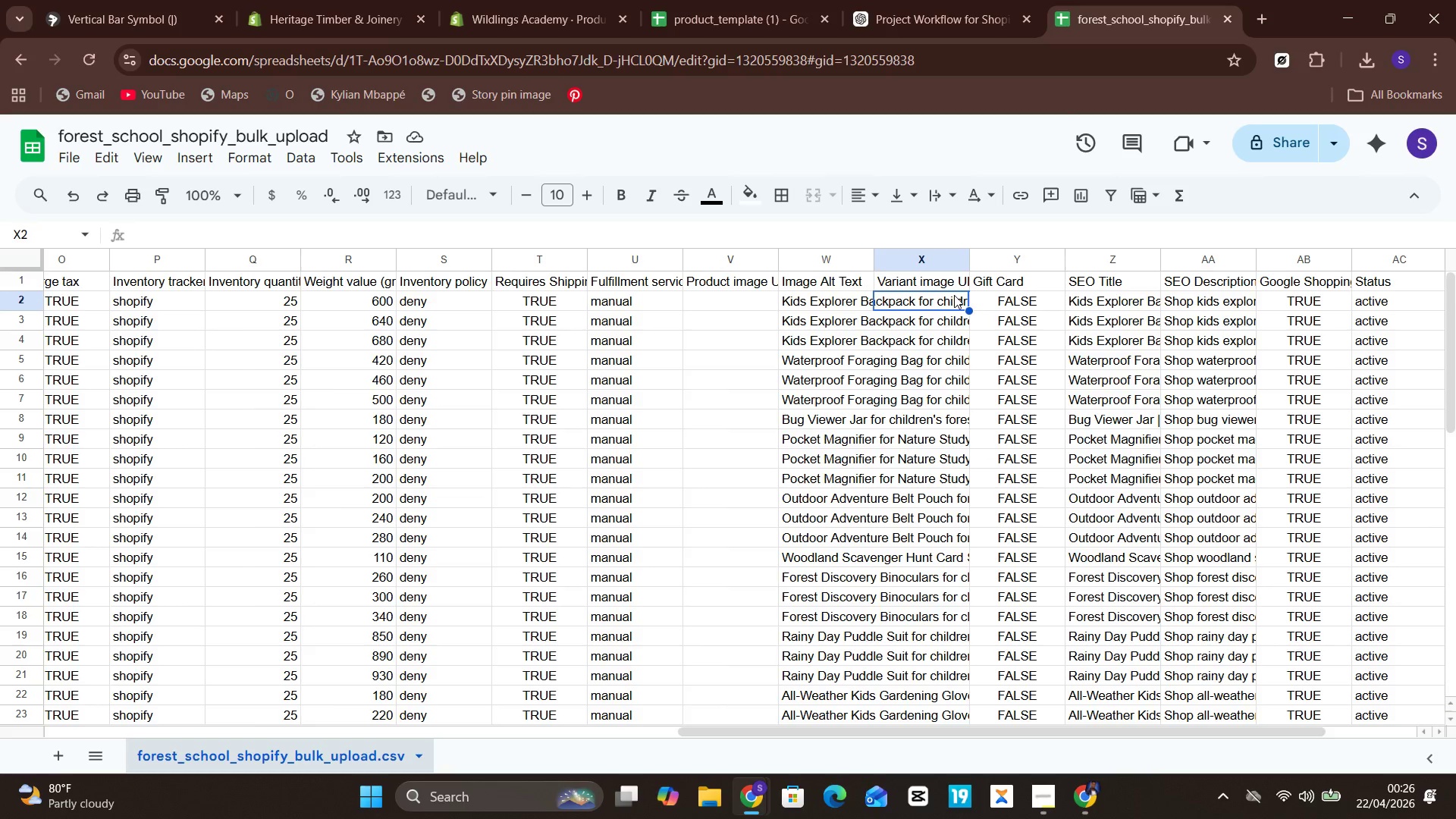 
double_click([954, 295])
 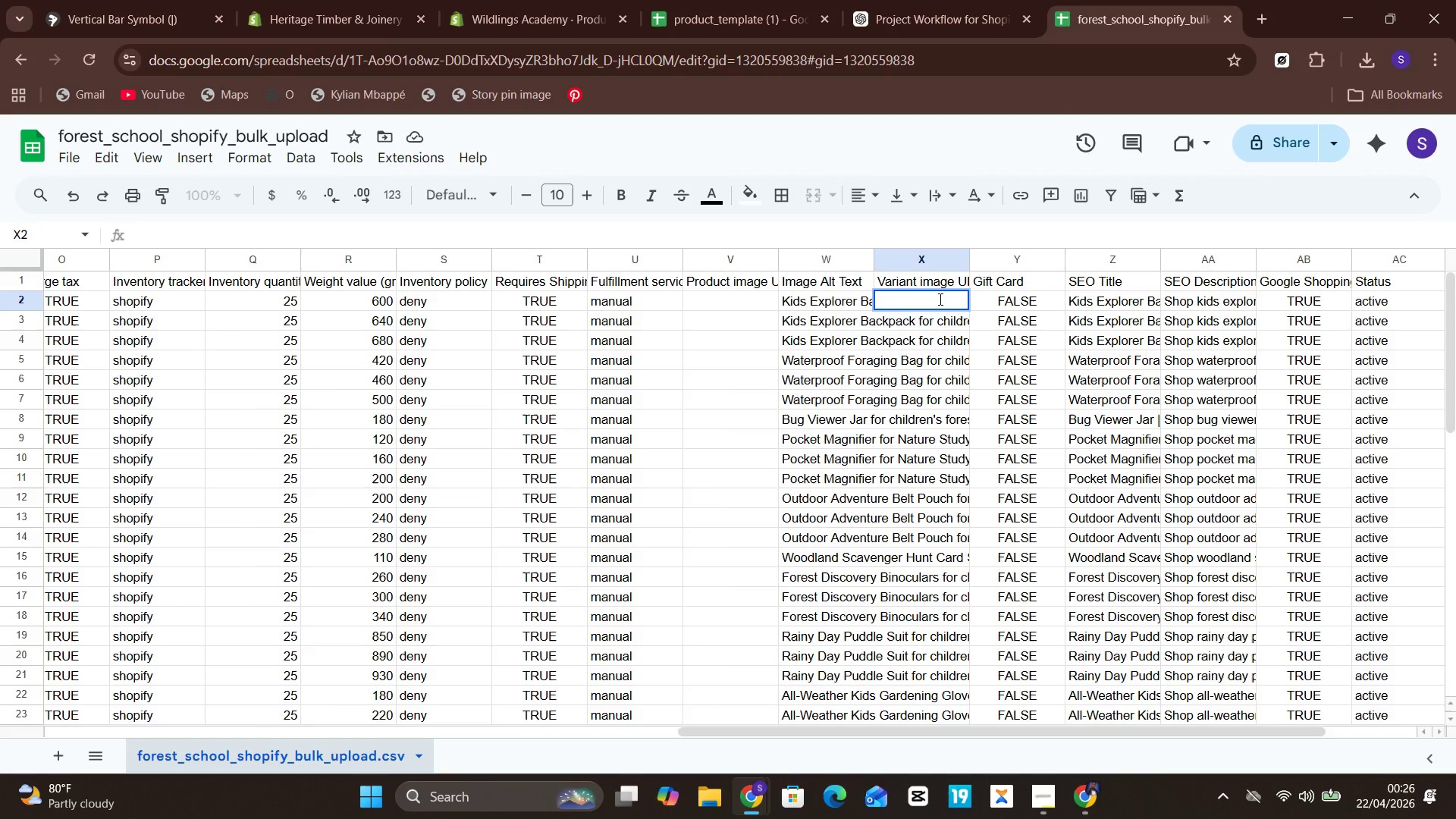 
left_click([939, 299])
 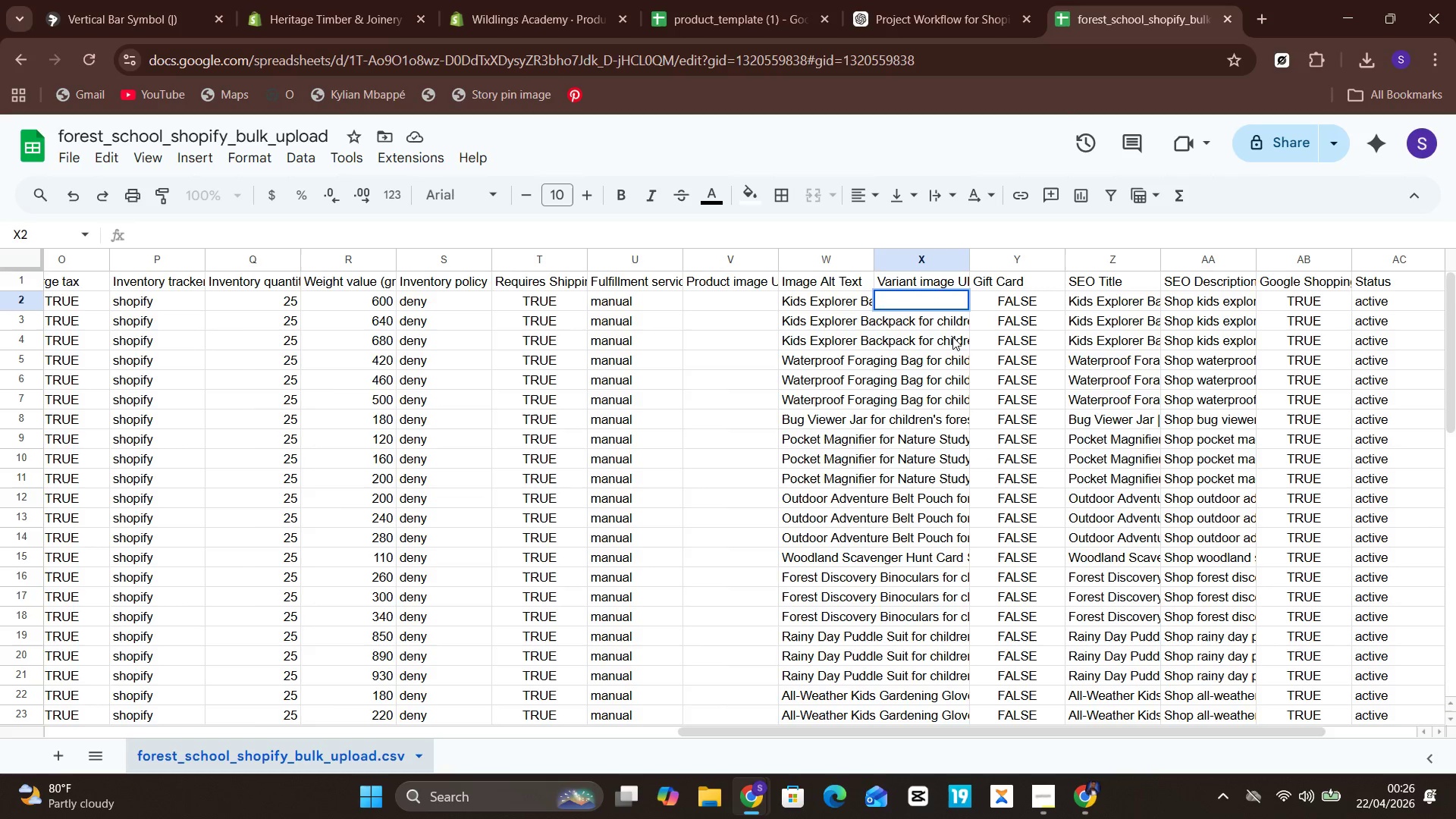 
left_click([955, 344])
 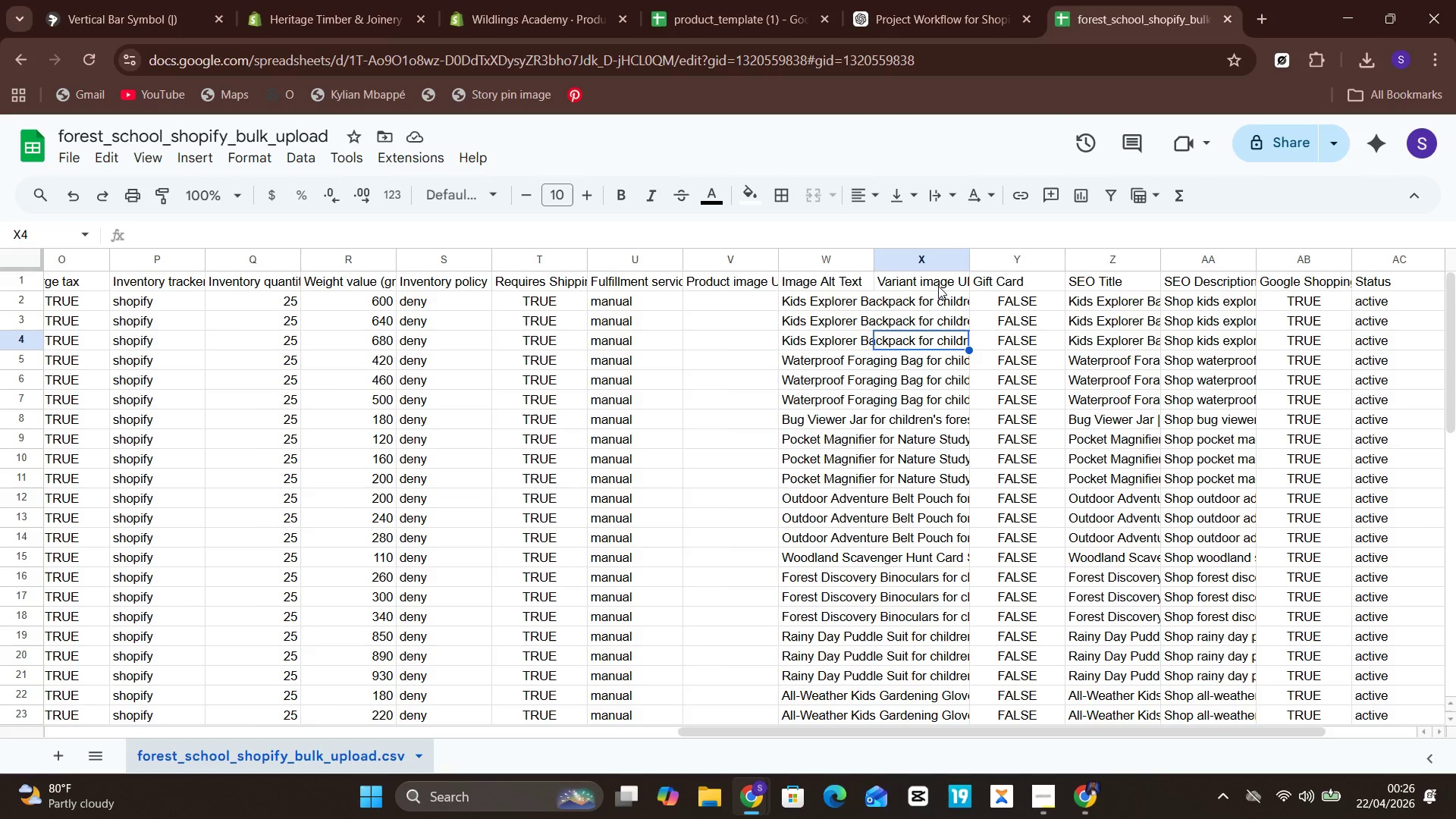 
left_click([938, 286])
 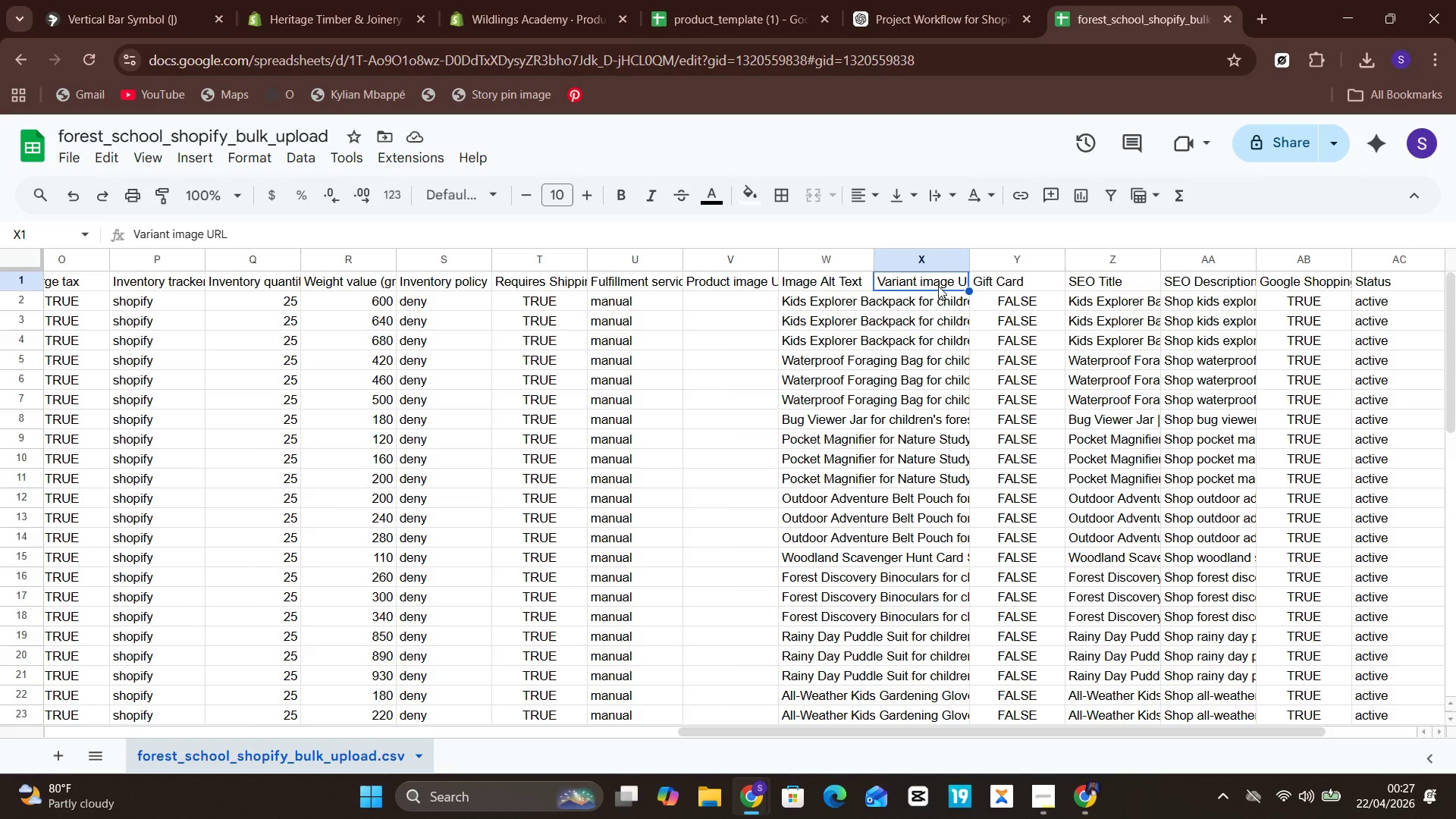 
wait(37.92)
 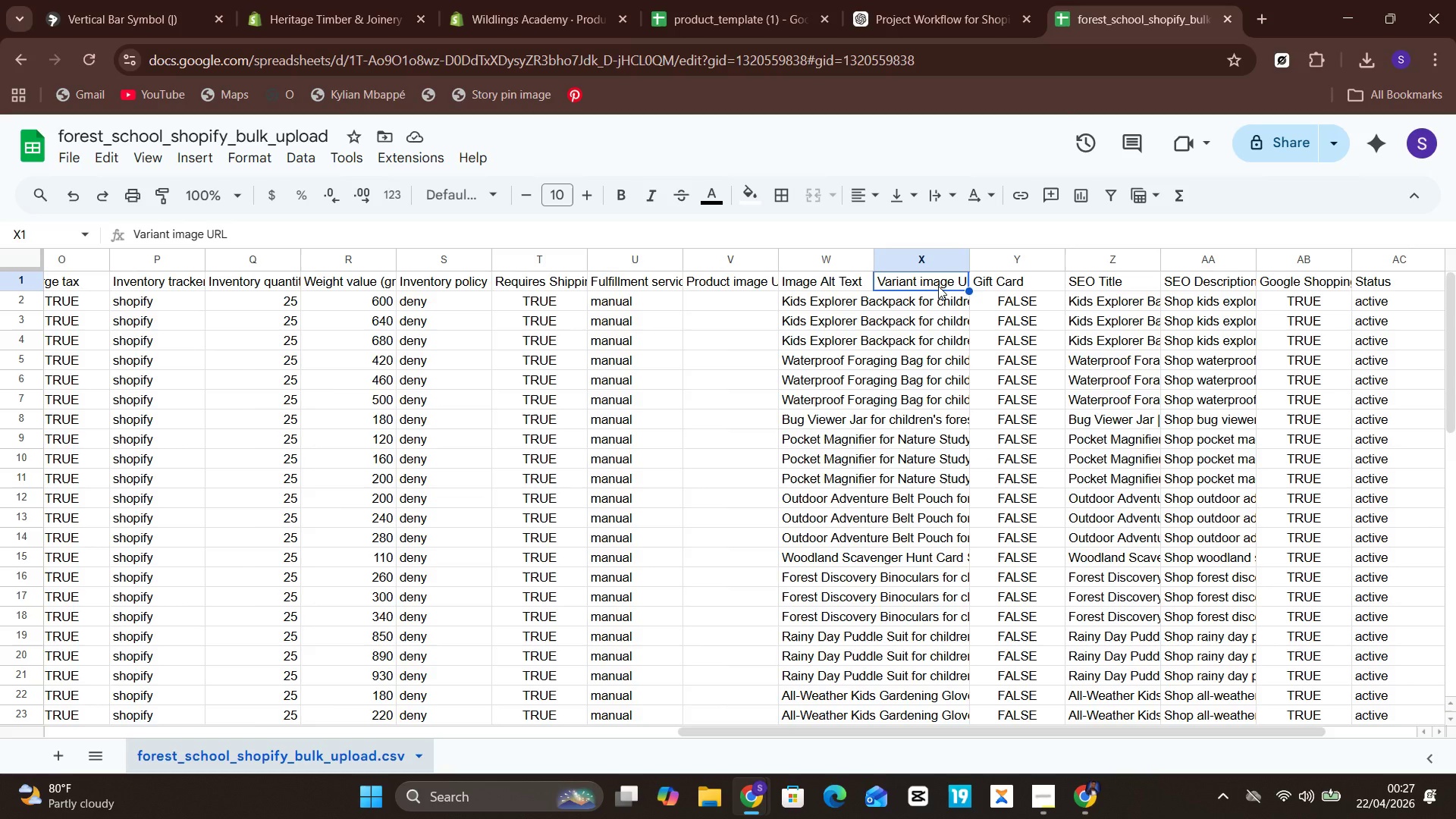 
right_click([949, 279])
 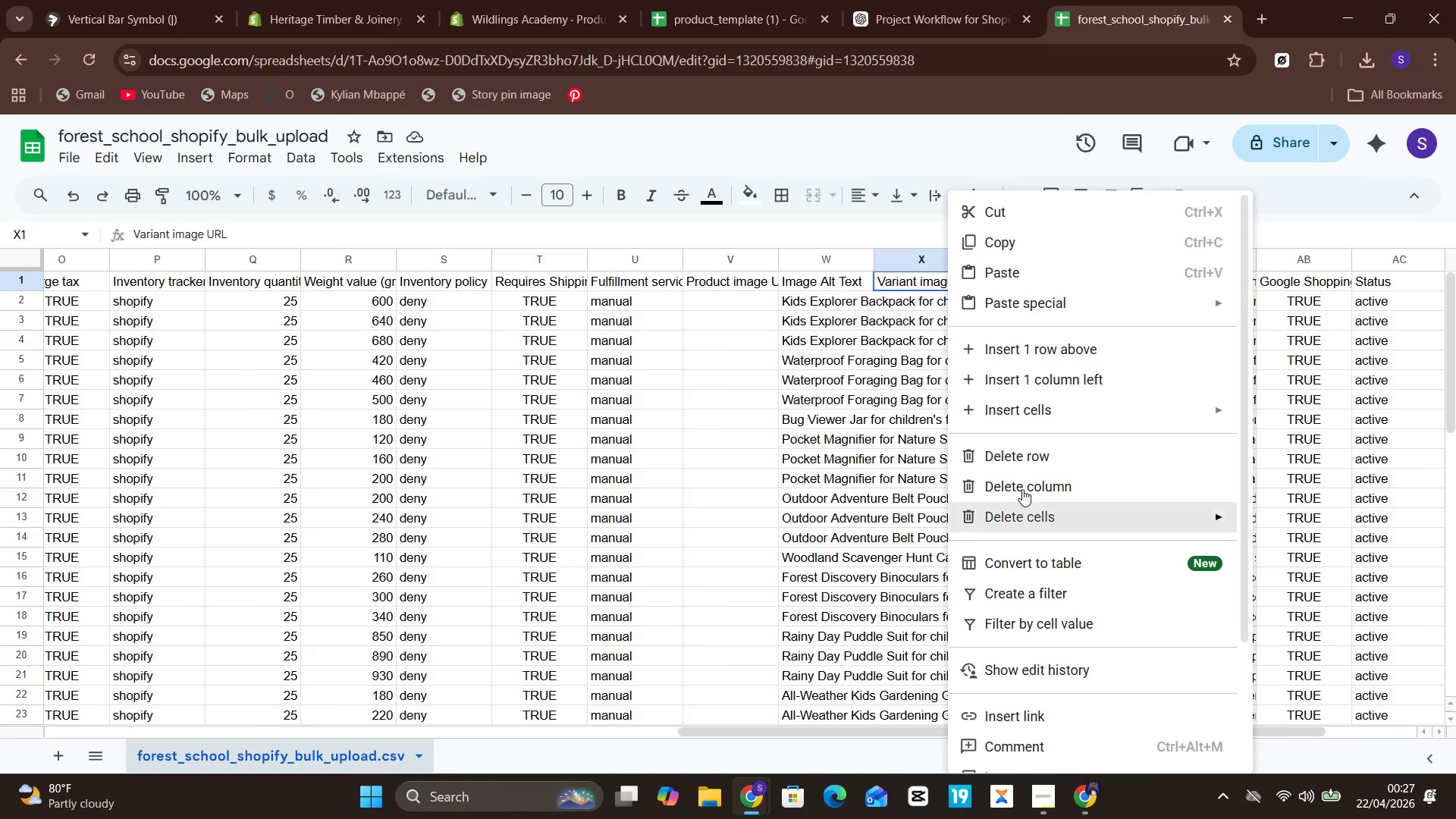 
left_click([1034, 484])
 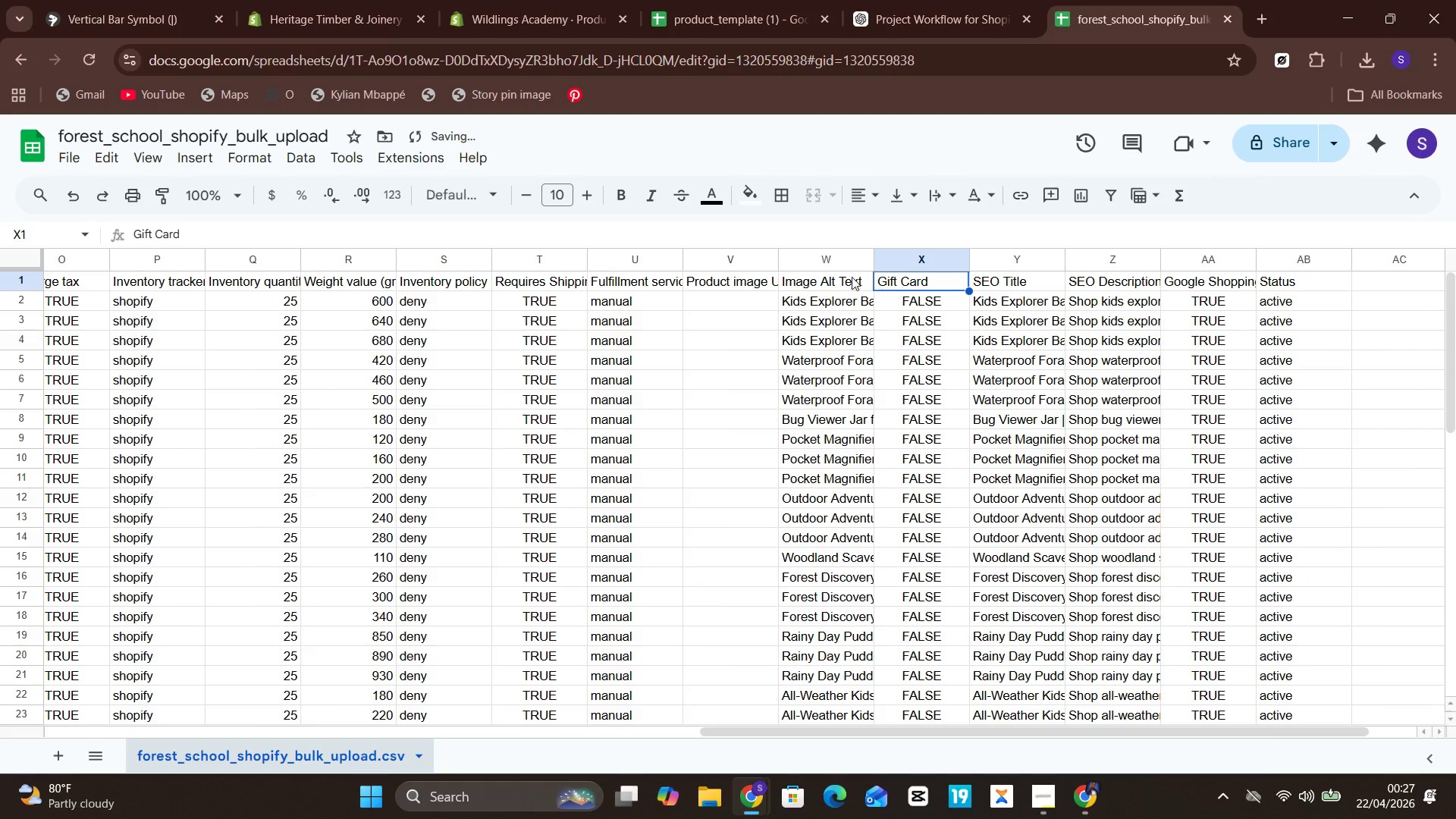 
left_click([833, 271])
 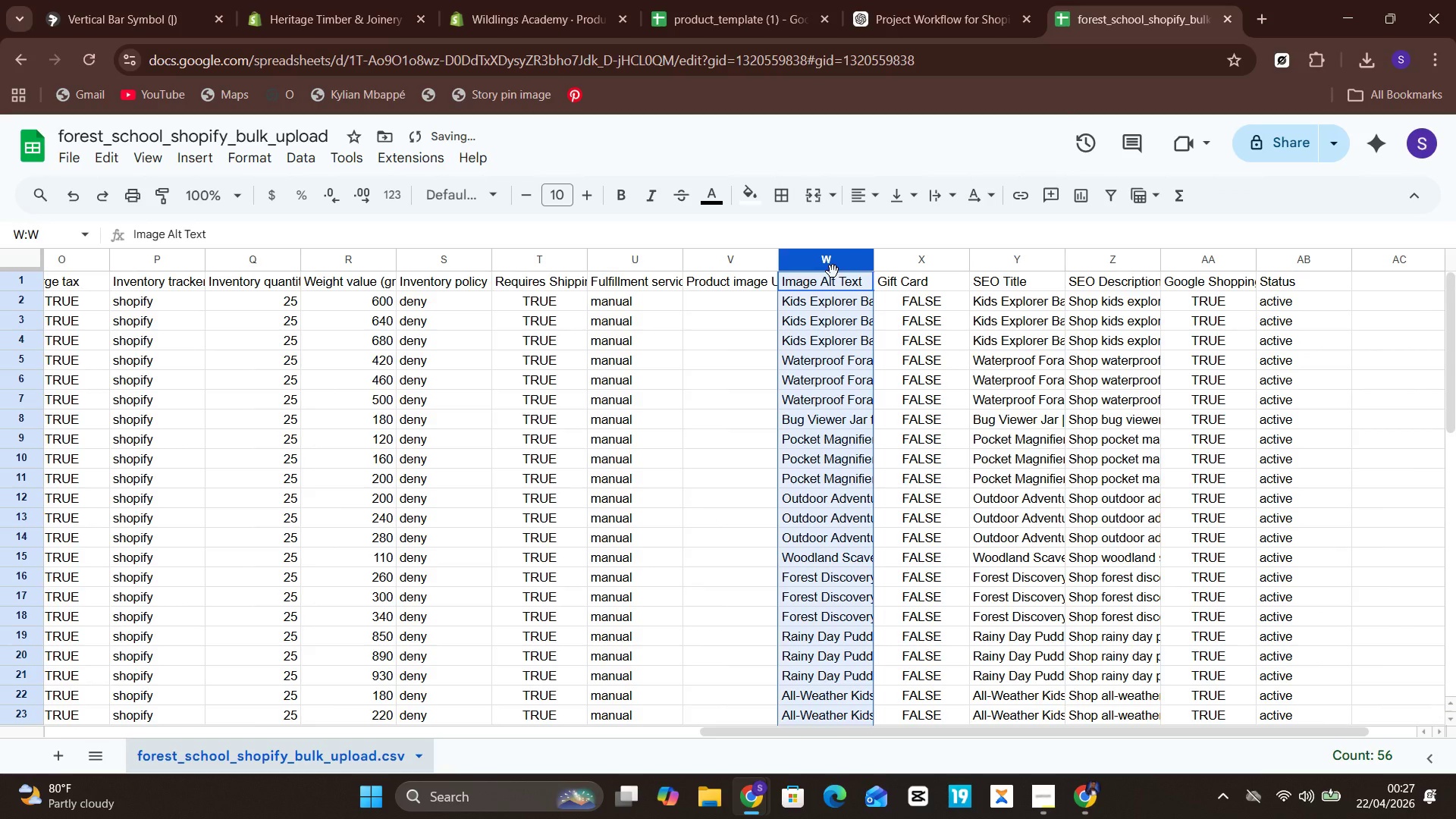 
right_click([833, 271])
 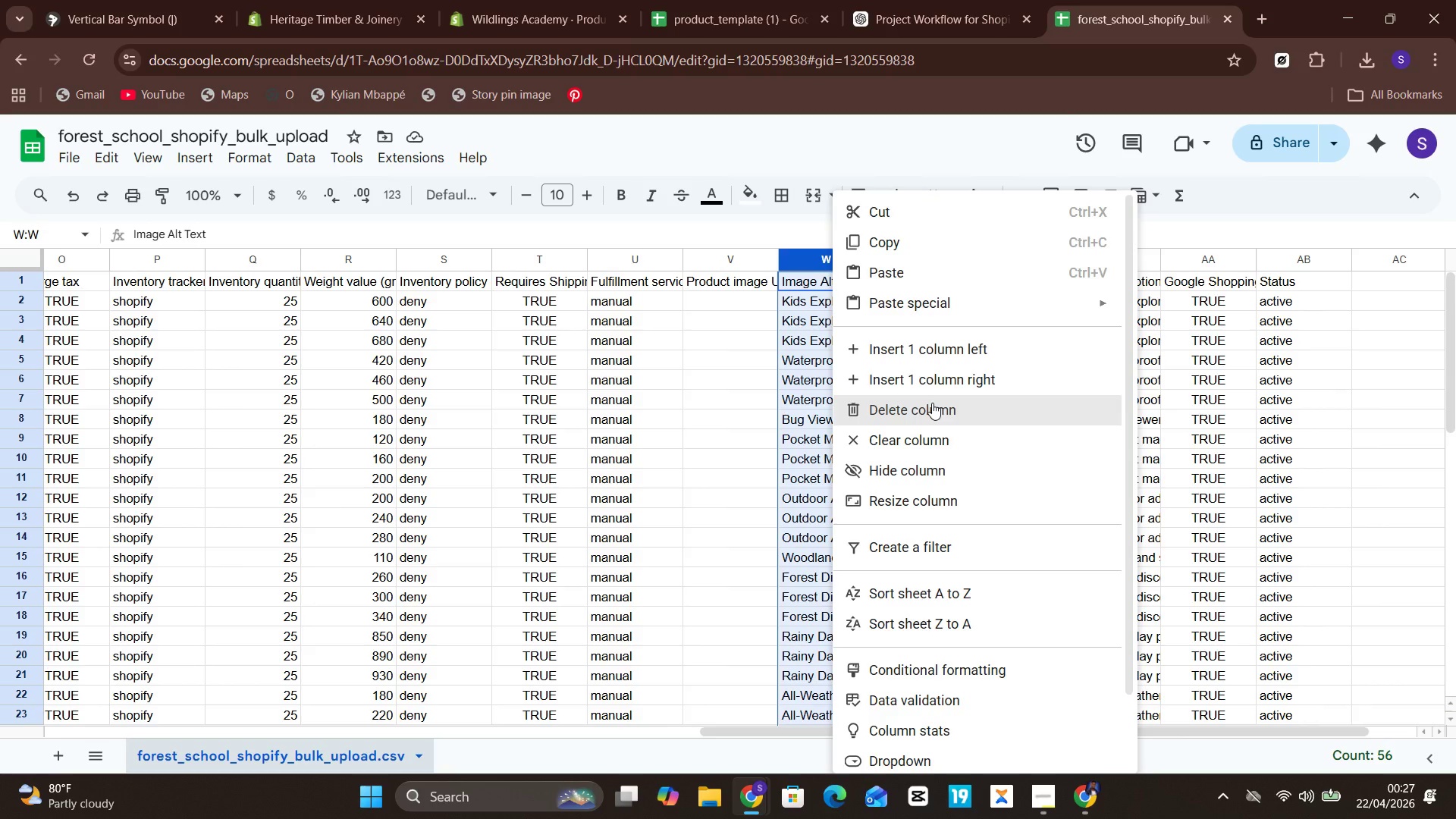 
left_click([932, 403])
 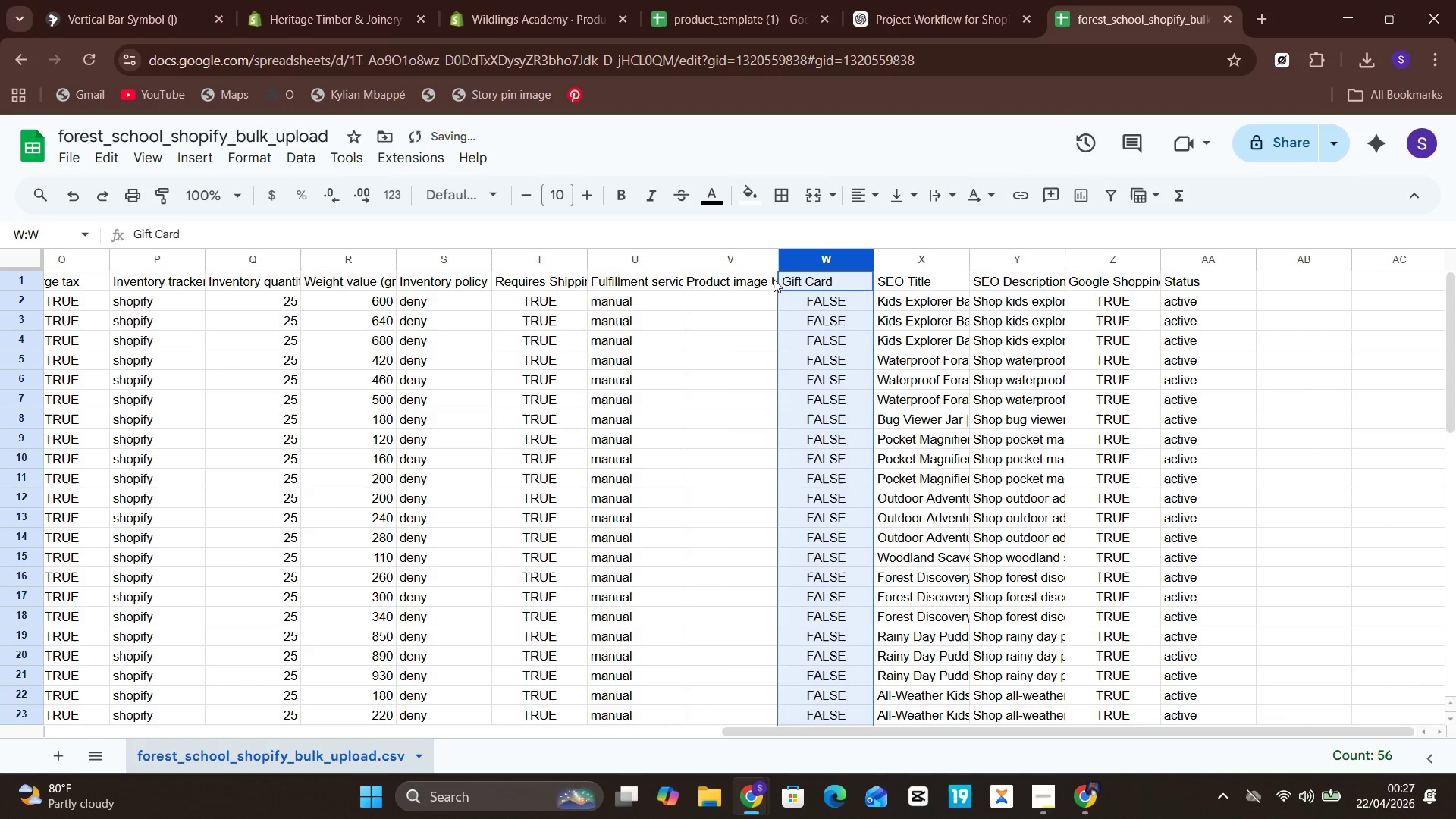 
left_click([750, 279])
 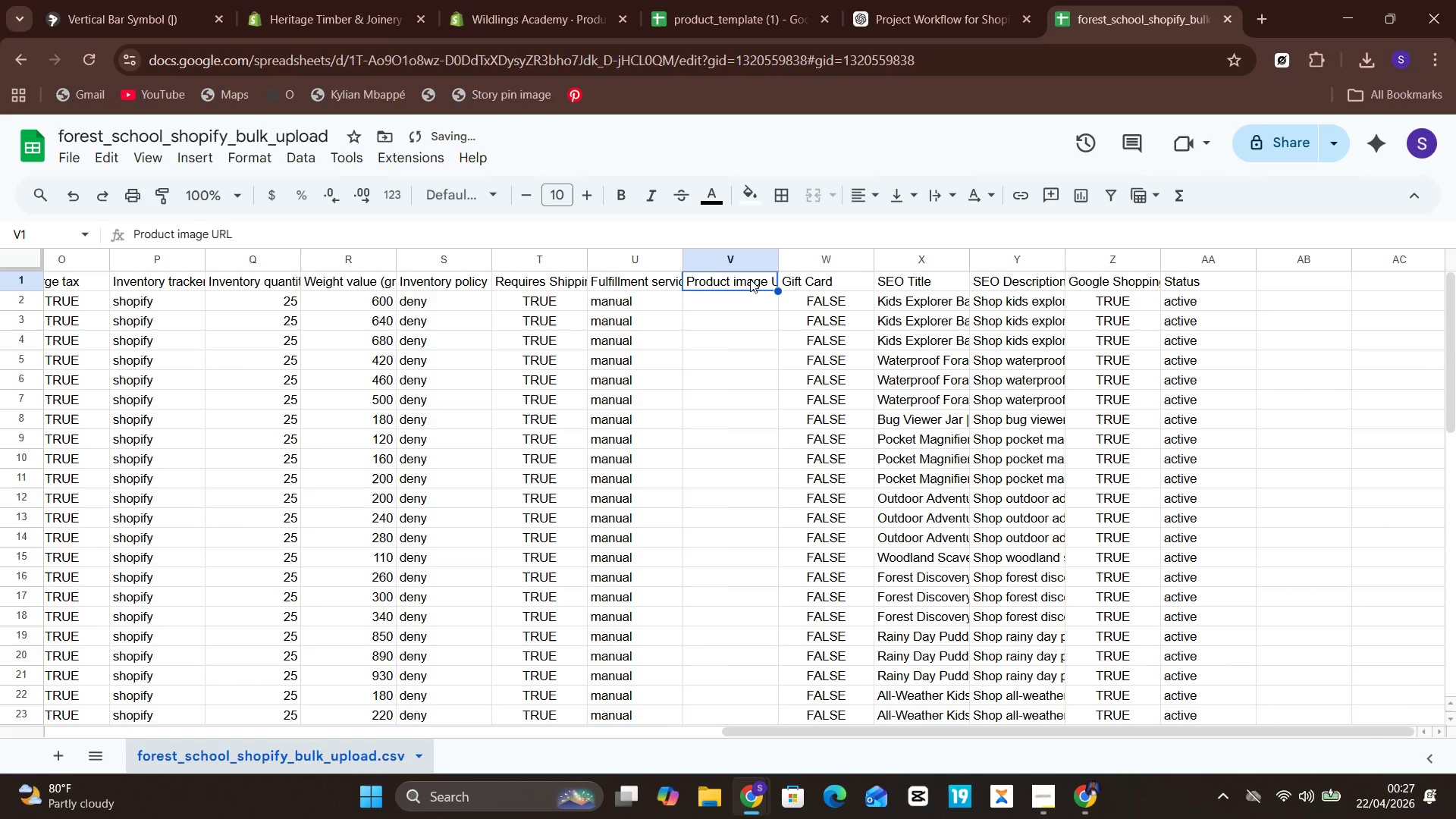 
right_click([750, 279])
 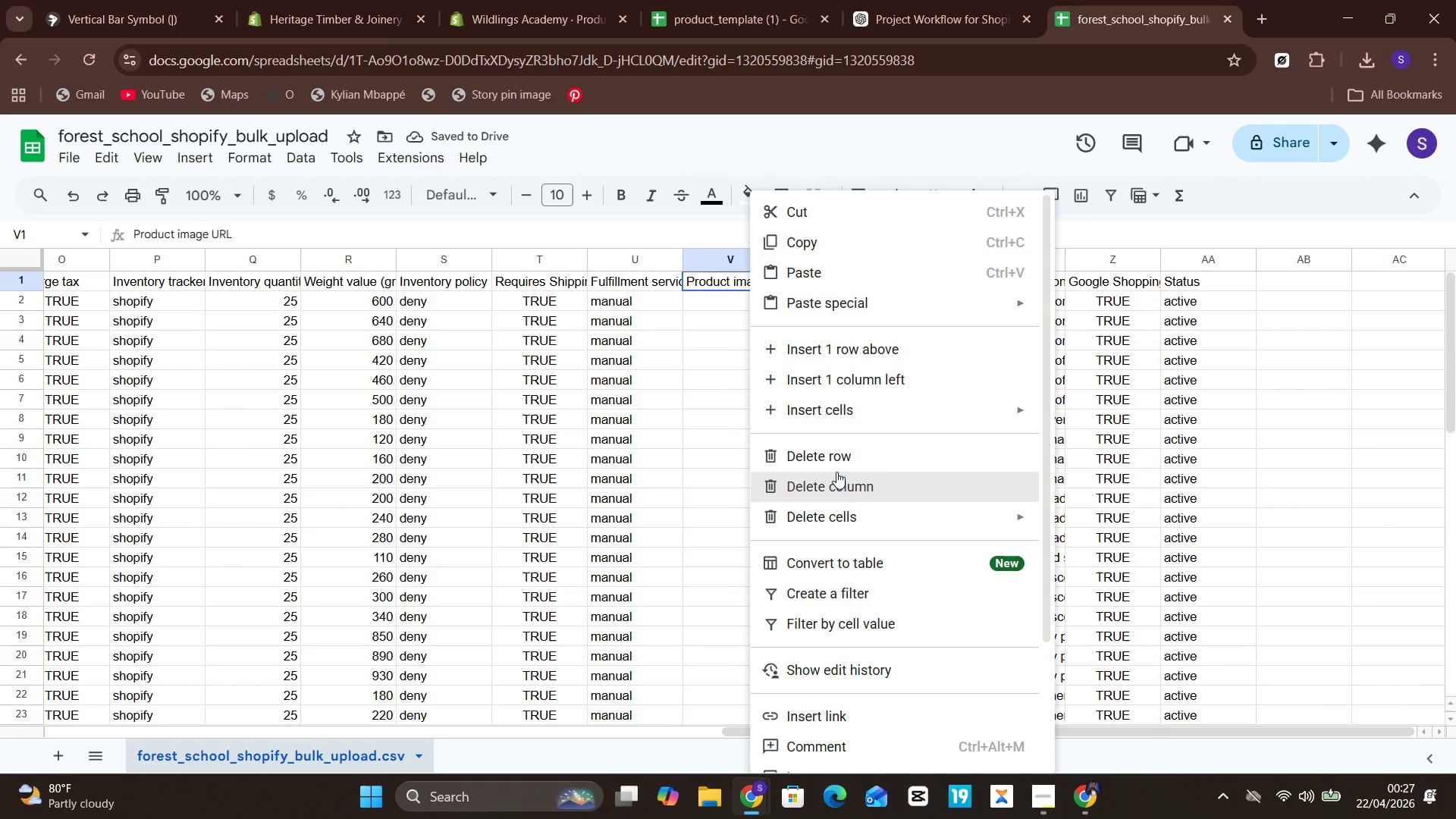 
left_click([839, 497])
 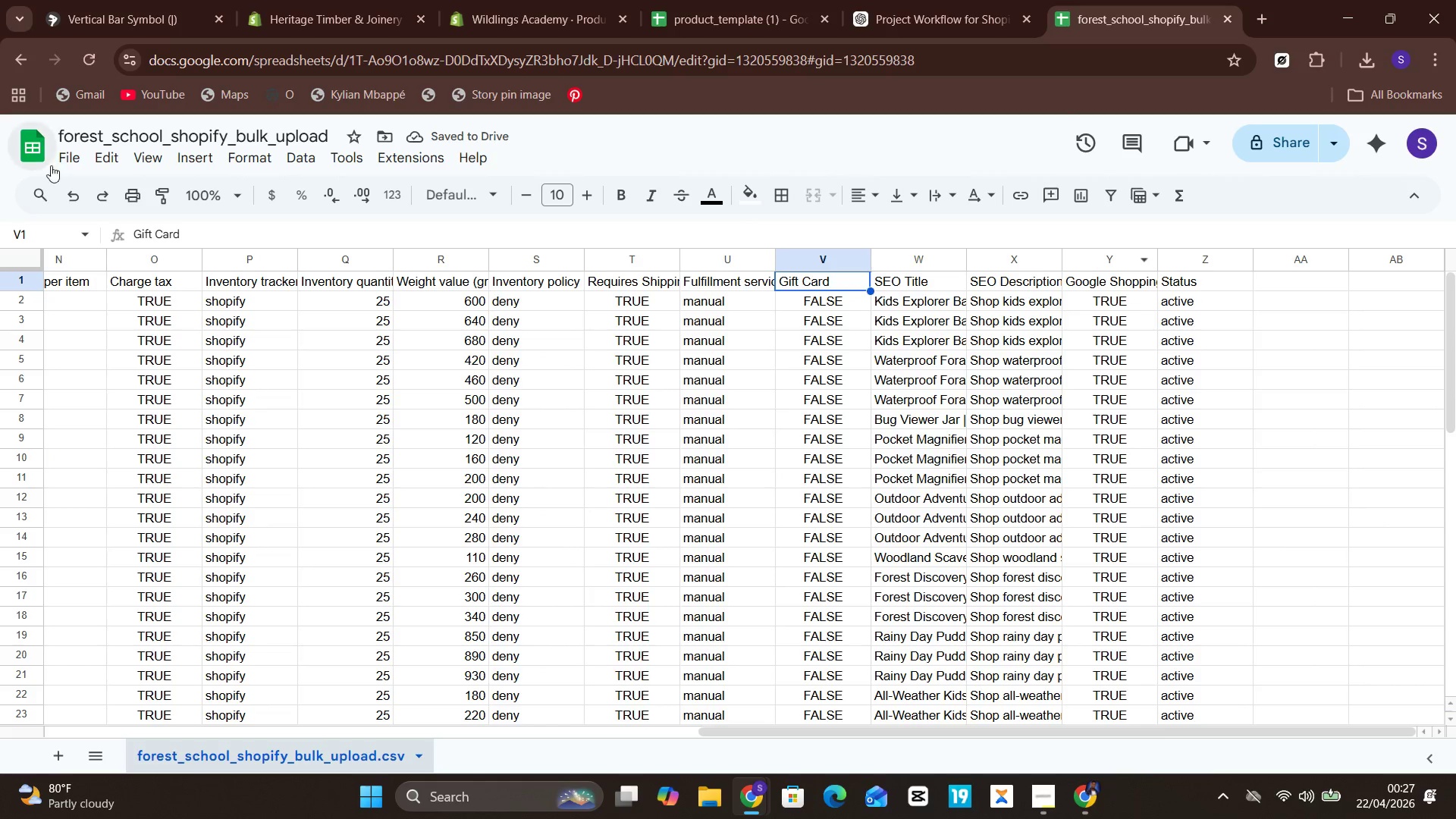 
wait(5.33)
 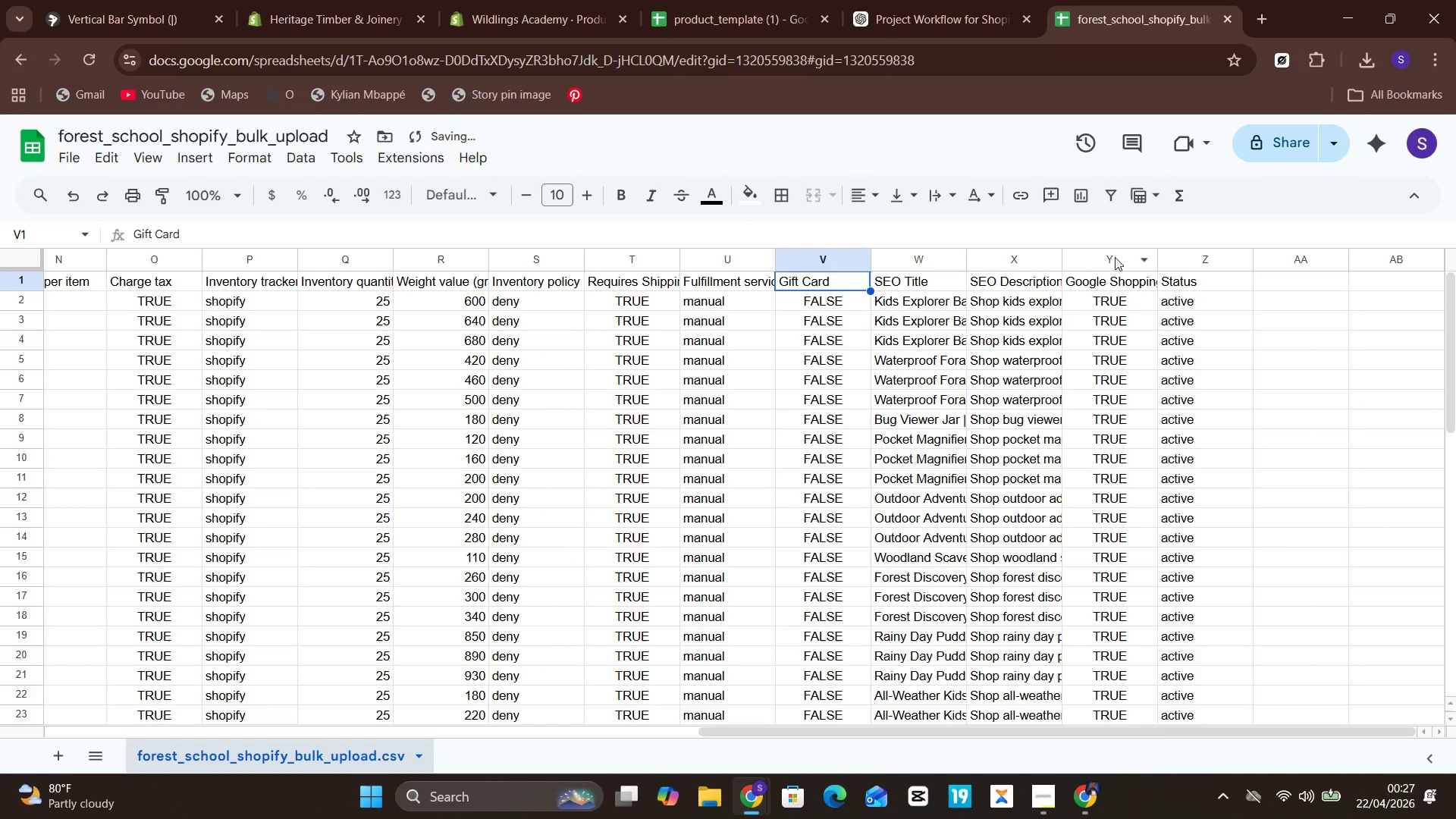 
left_click([61, 152])
 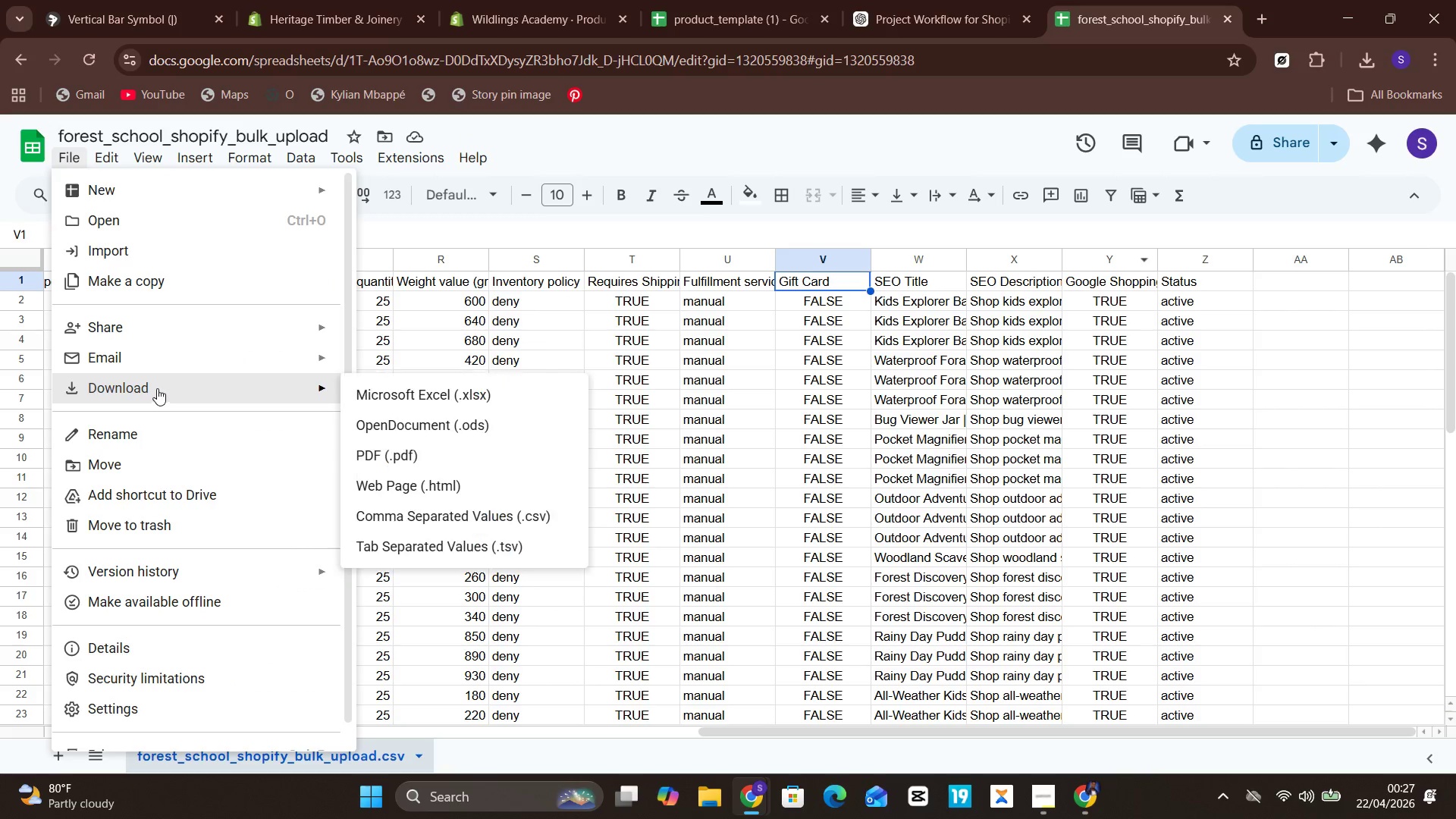 
left_click([162, 377])
 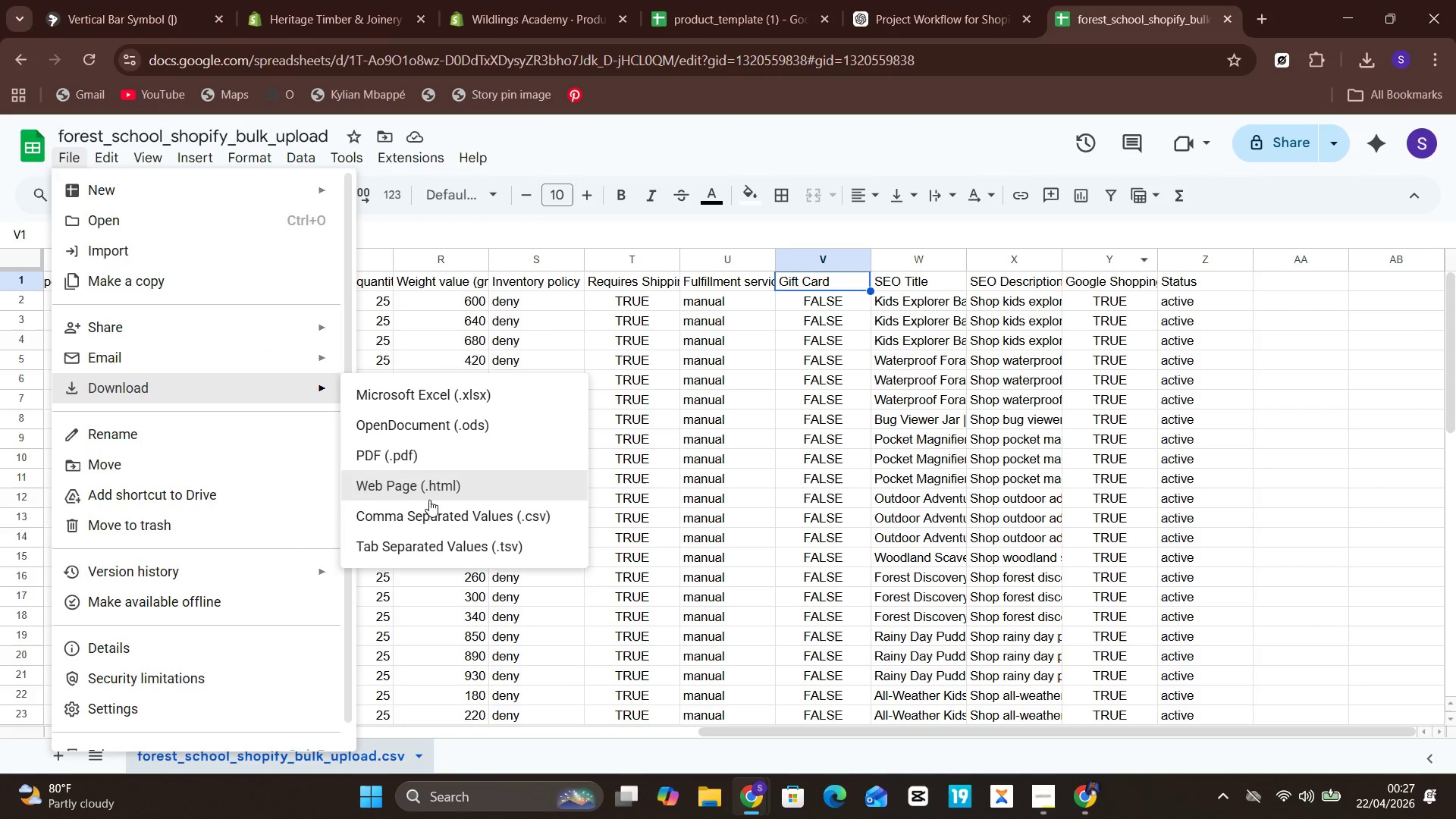 
left_click([428, 507])
 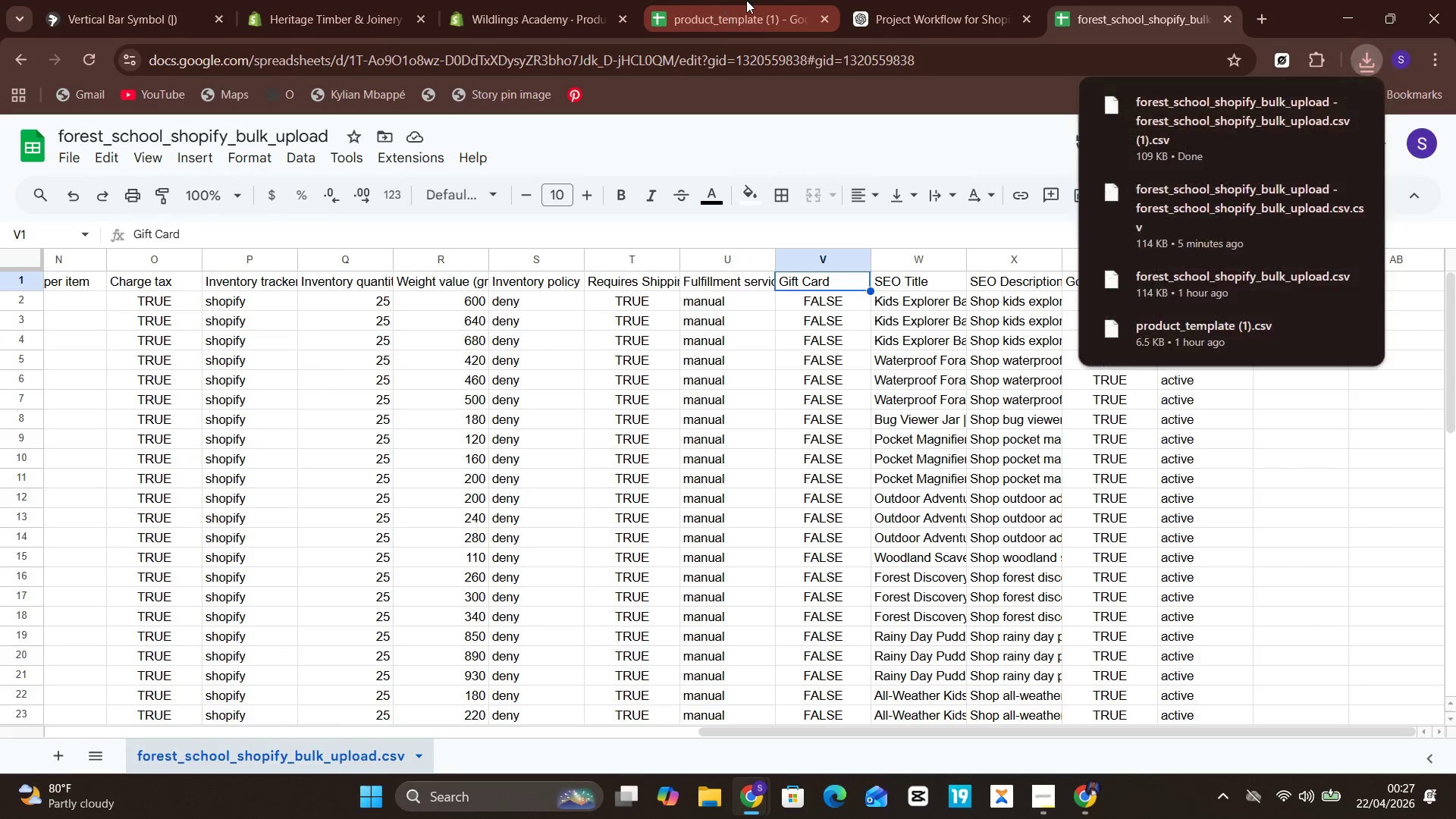 
left_click([537, 0])
 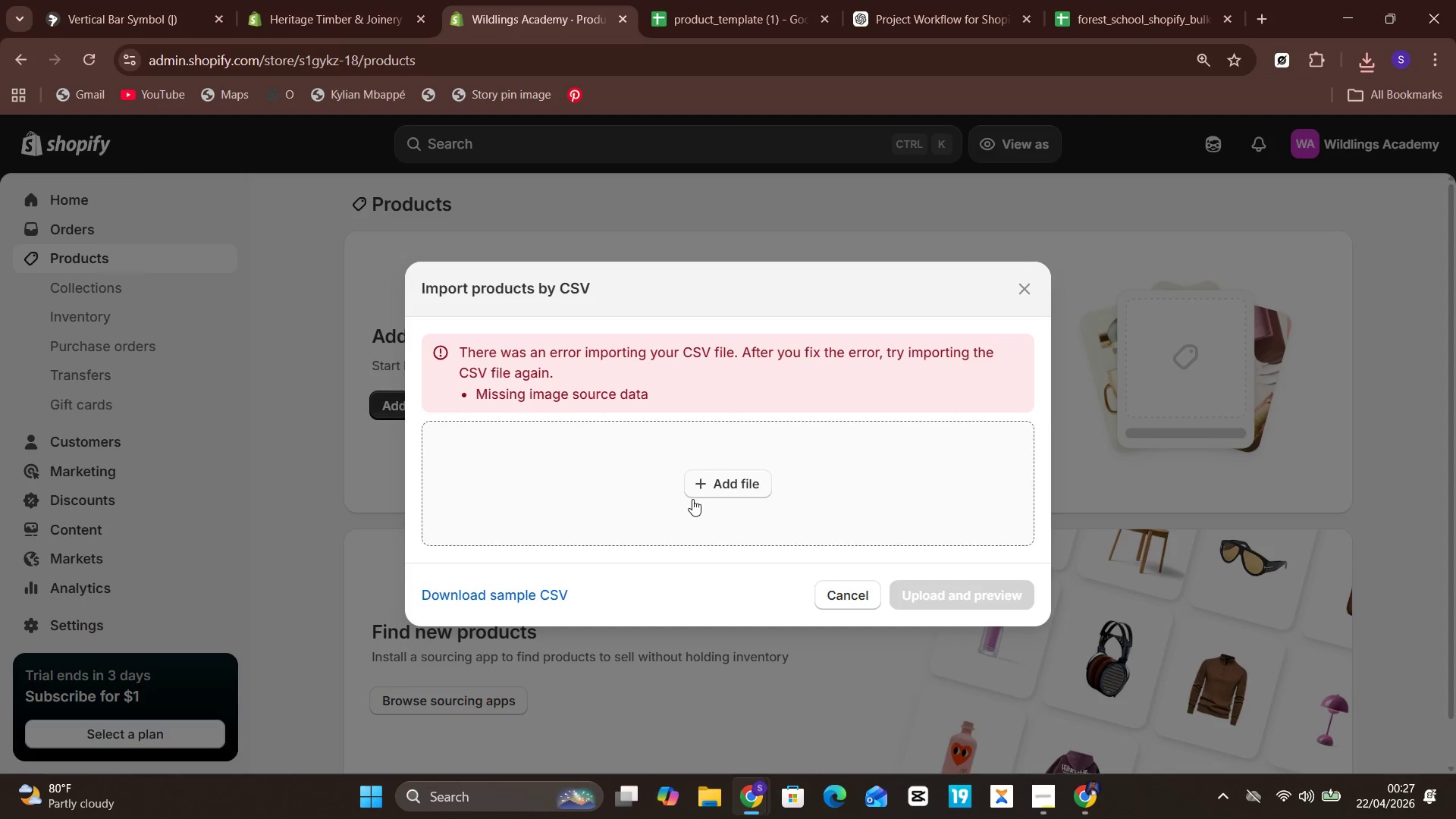 
left_click([725, 490])
 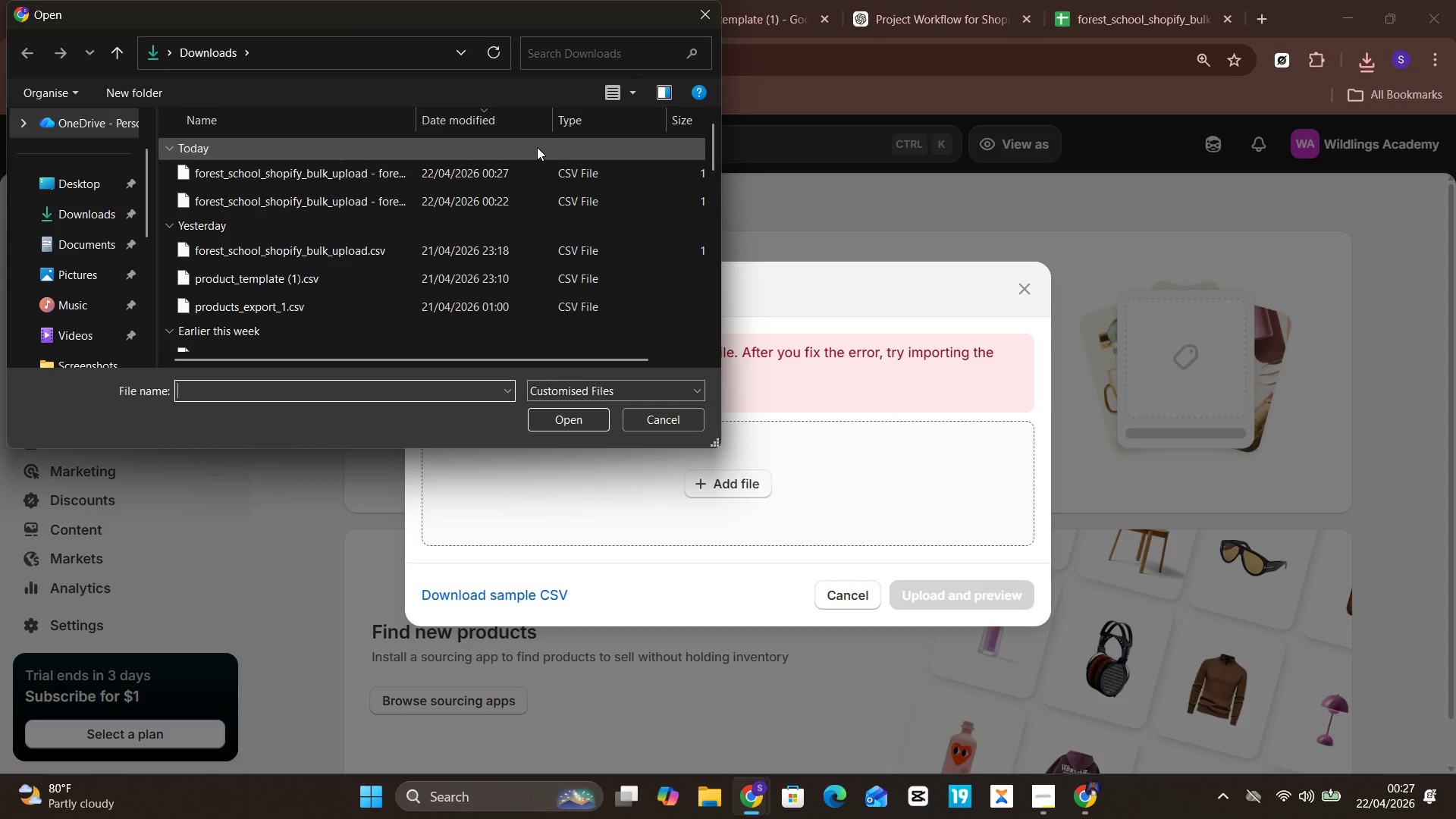 
left_click([532, 178])
 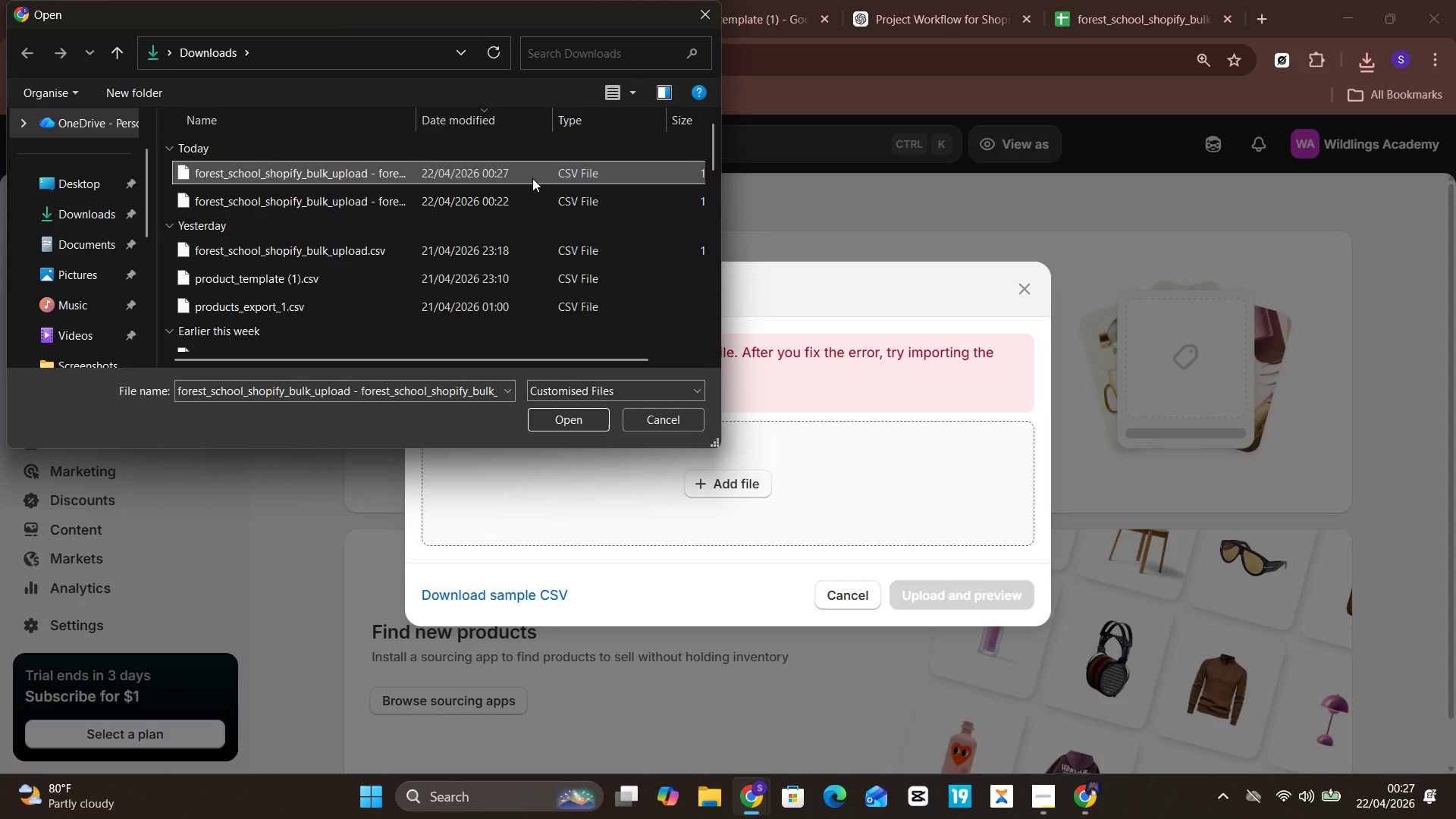 
key(Enter)
 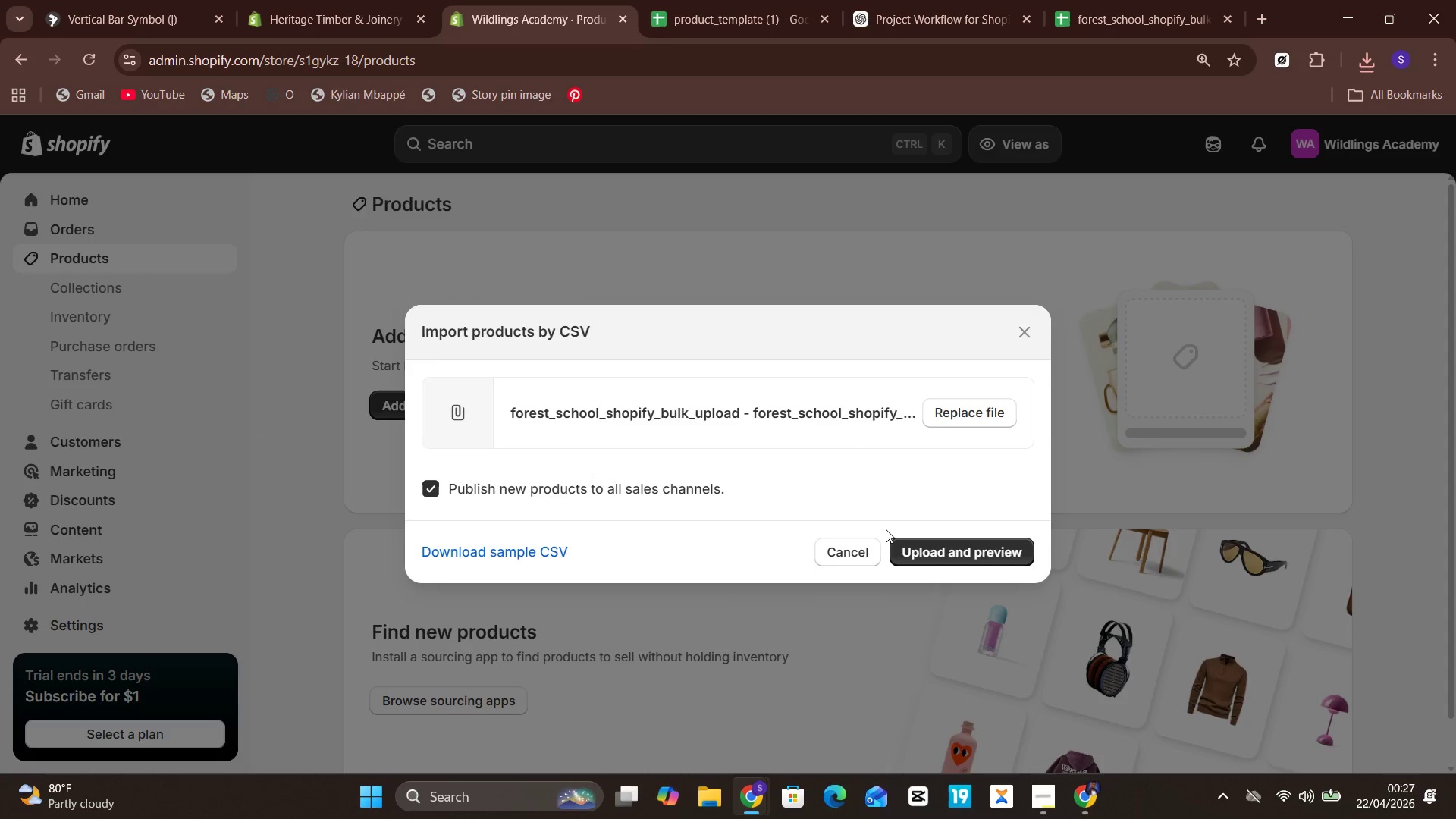 
left_click([916, 548])
 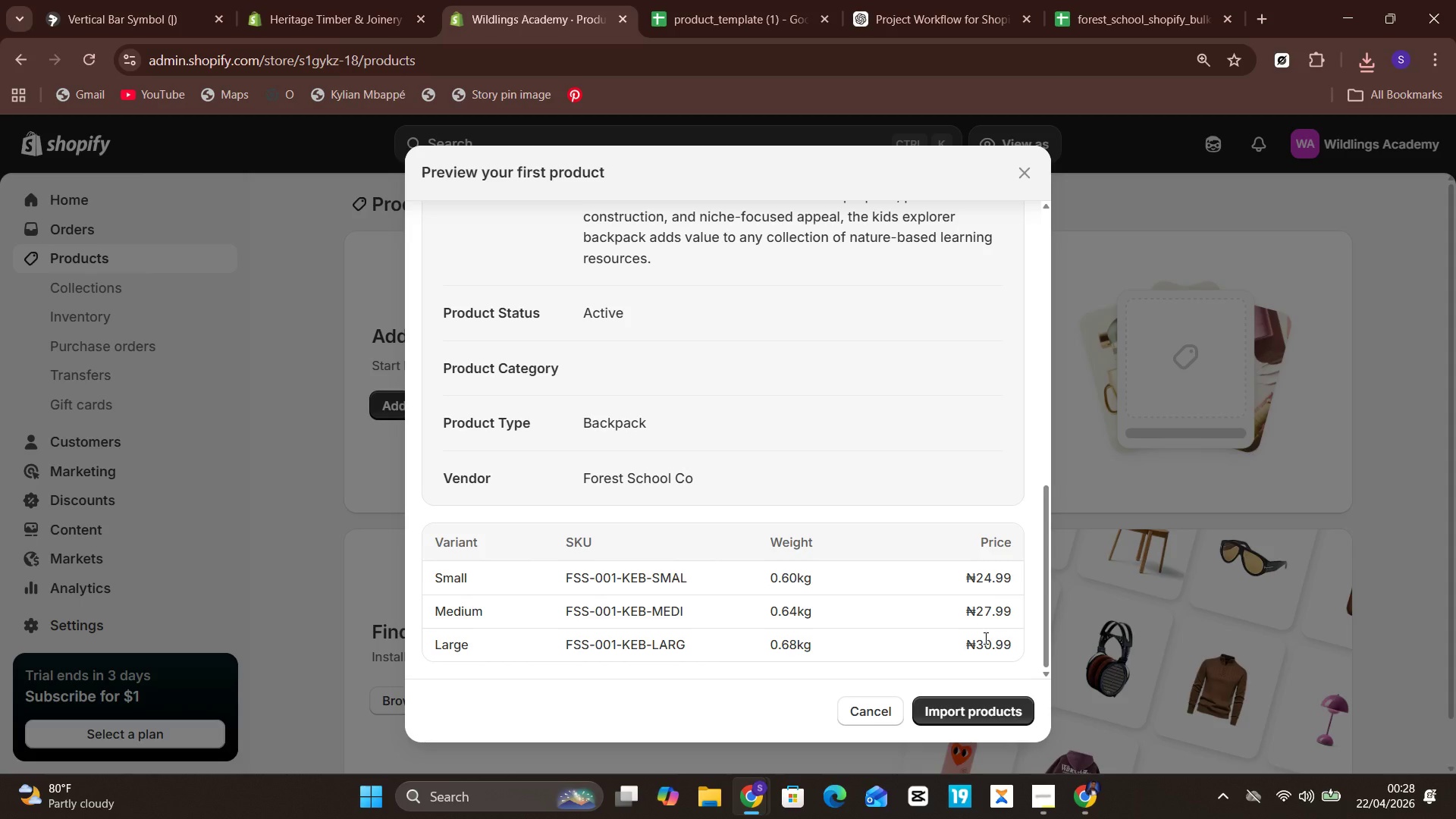 
wait(44.42)
 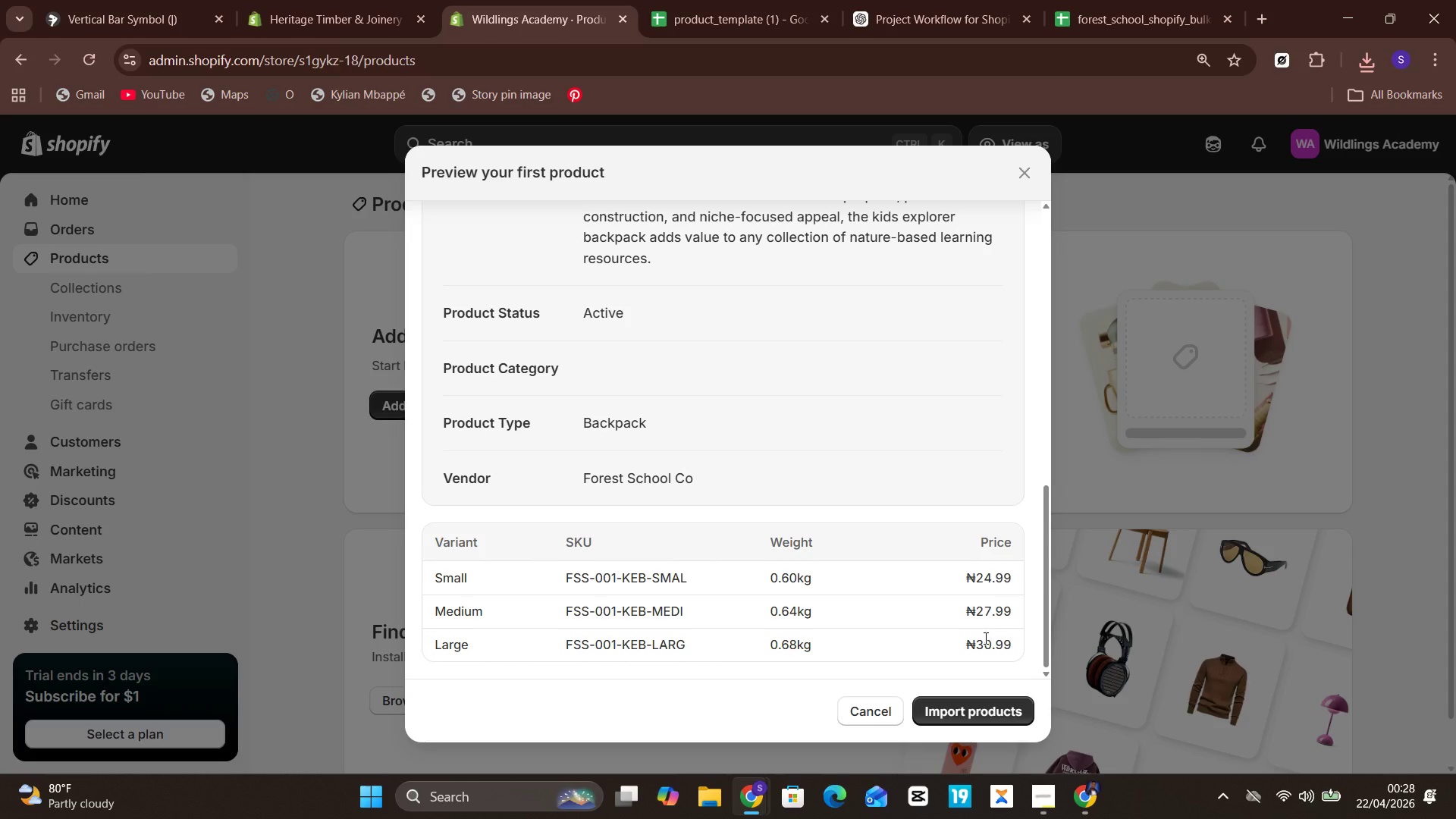 
left_click([984, 697])
 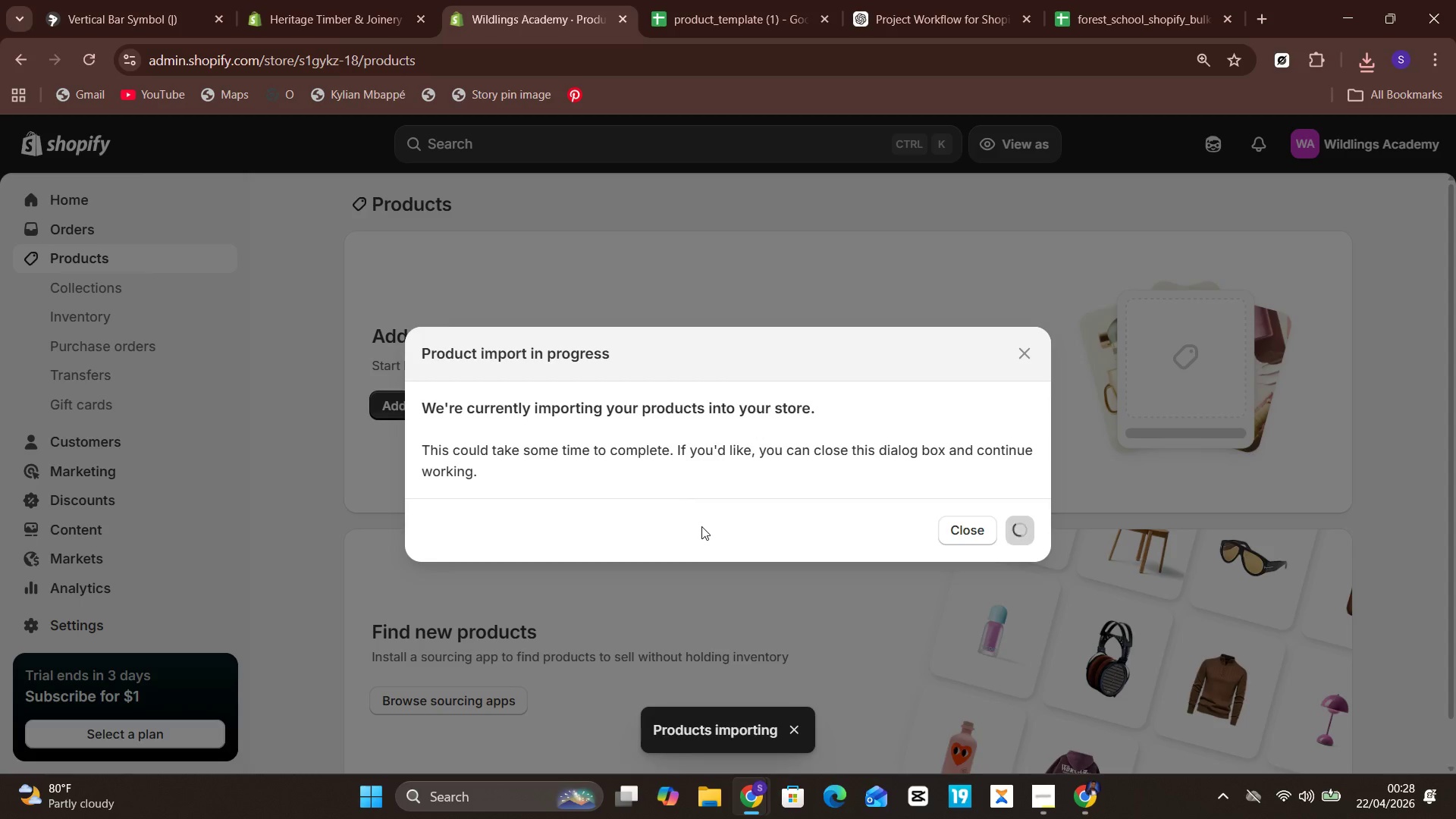 
mouse_move([710, 491])
 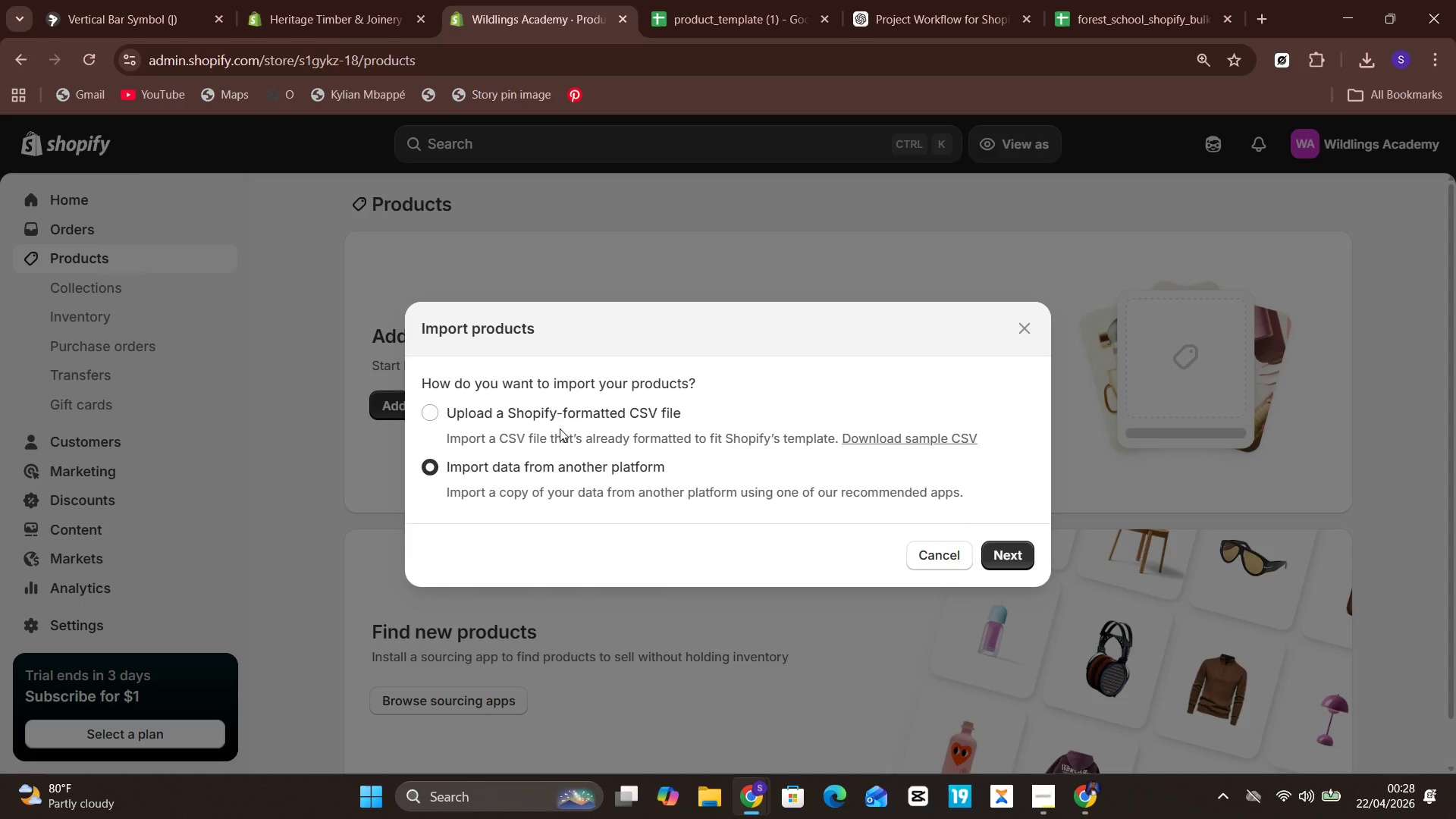 
wait(6.27)
 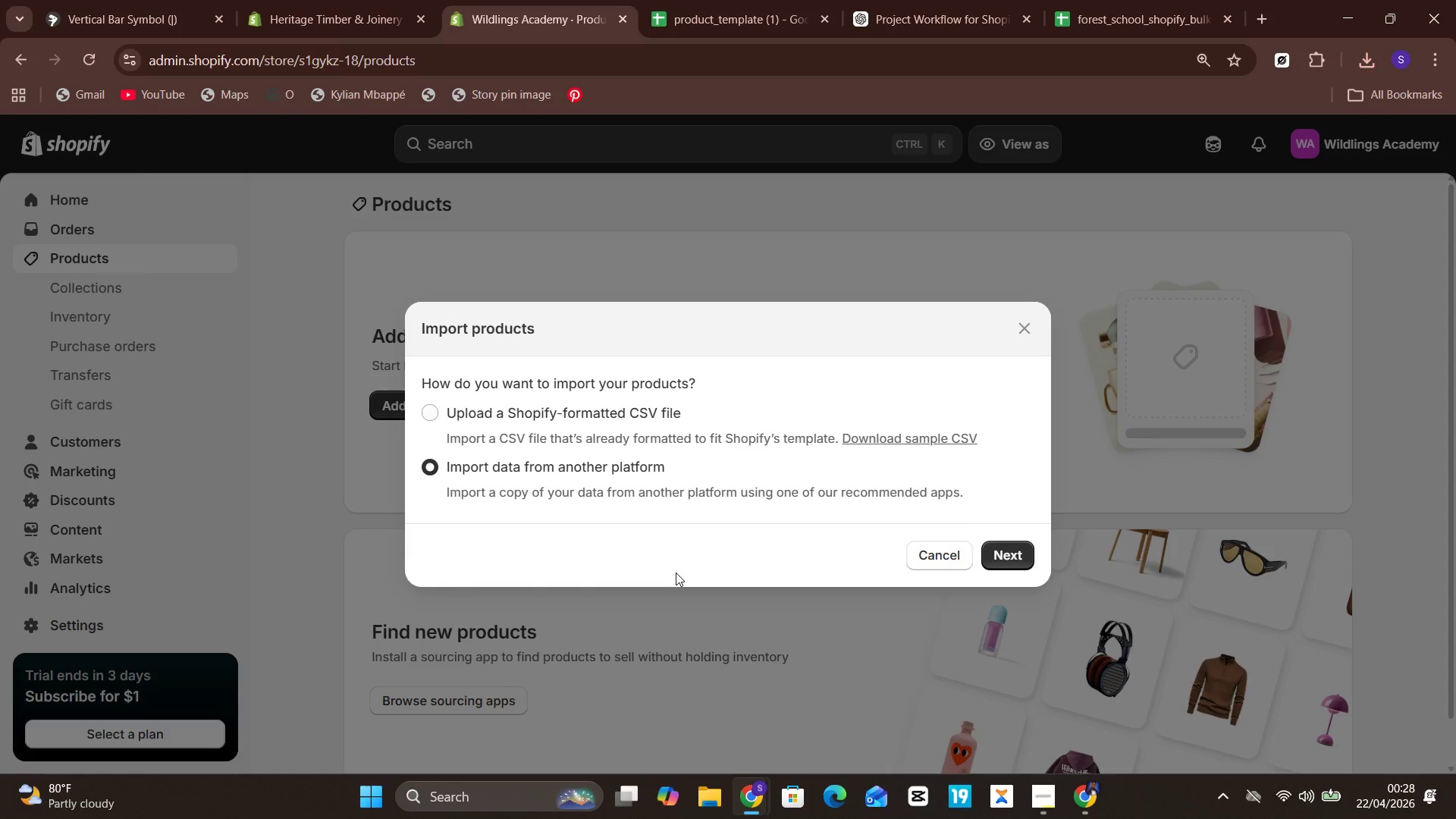 
left_click([560, 428])
 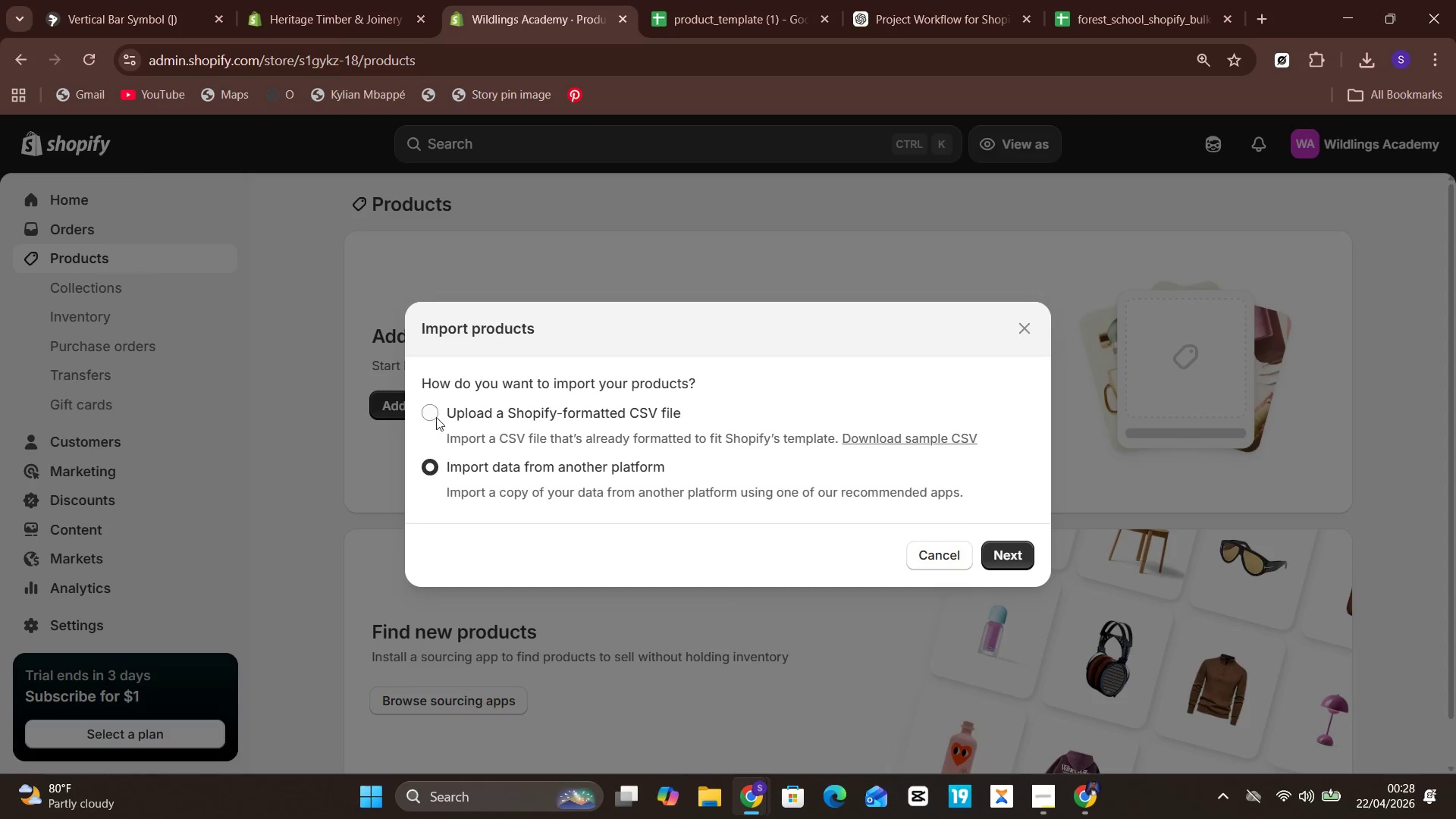 
left_click([437, 418])
 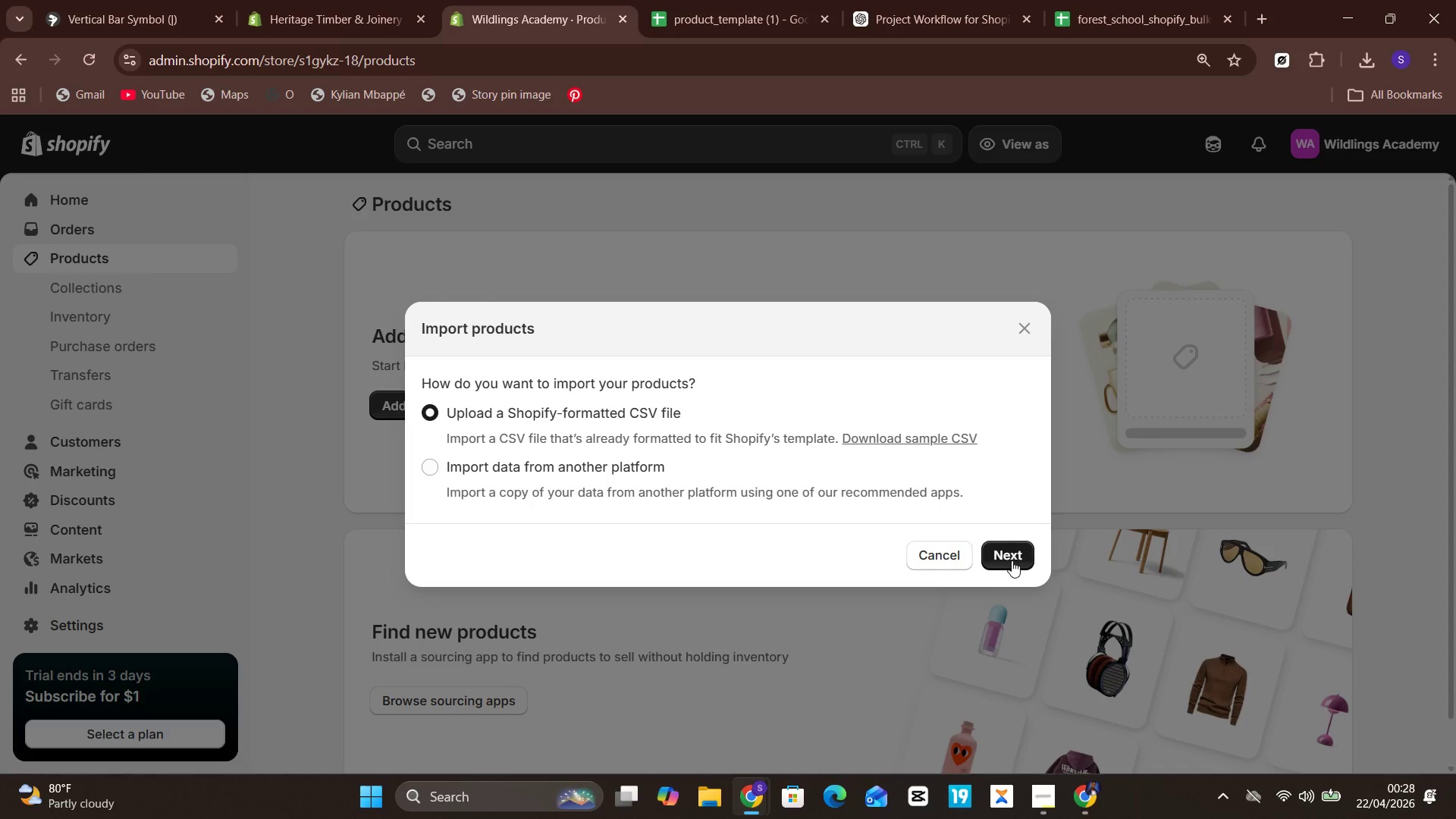 
left_click([1009, 556])
 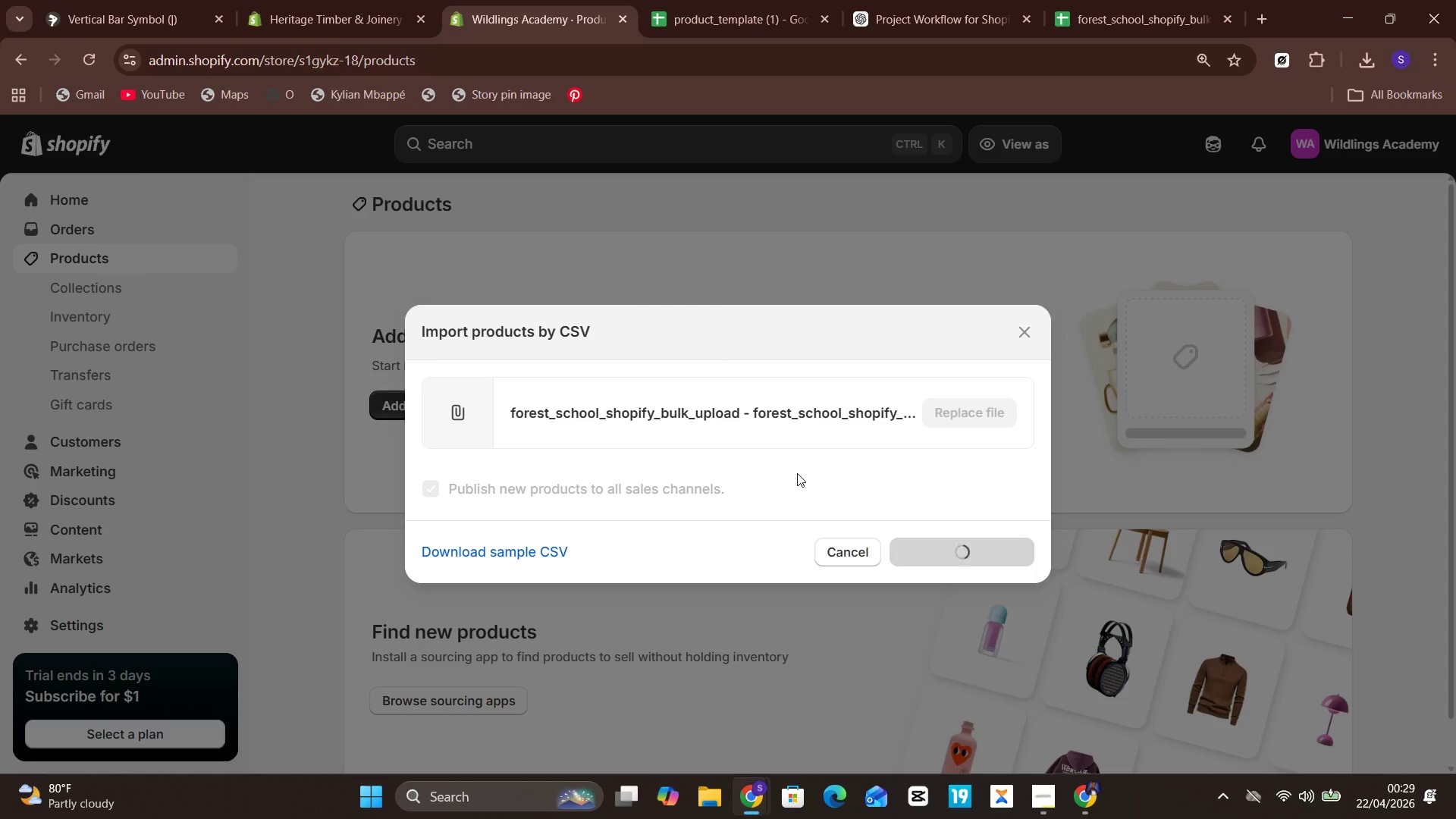 
wait(20.12)
 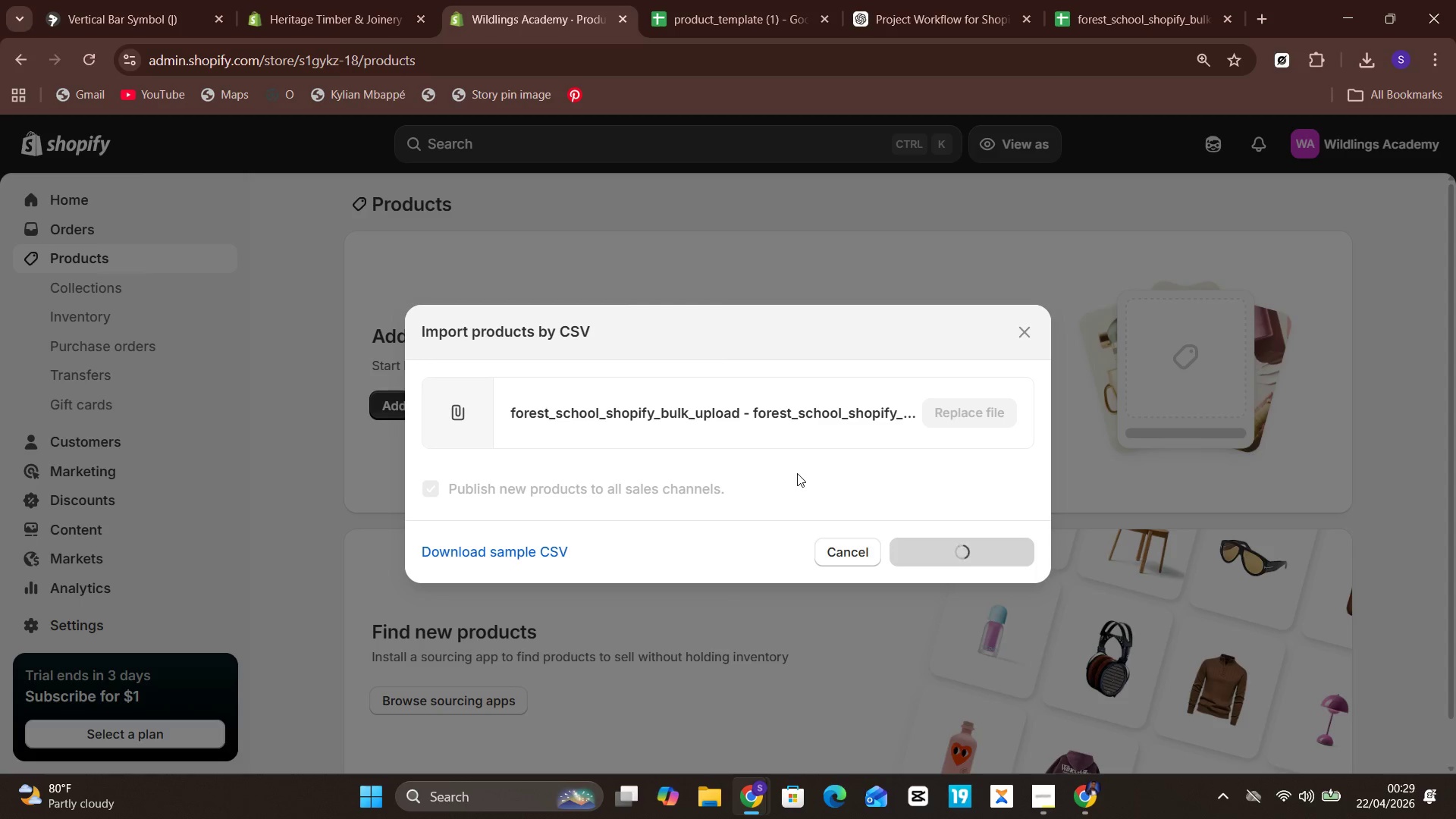 
scroll: coordinate [797, 473], scroll_direction: down, amount: 4.0
 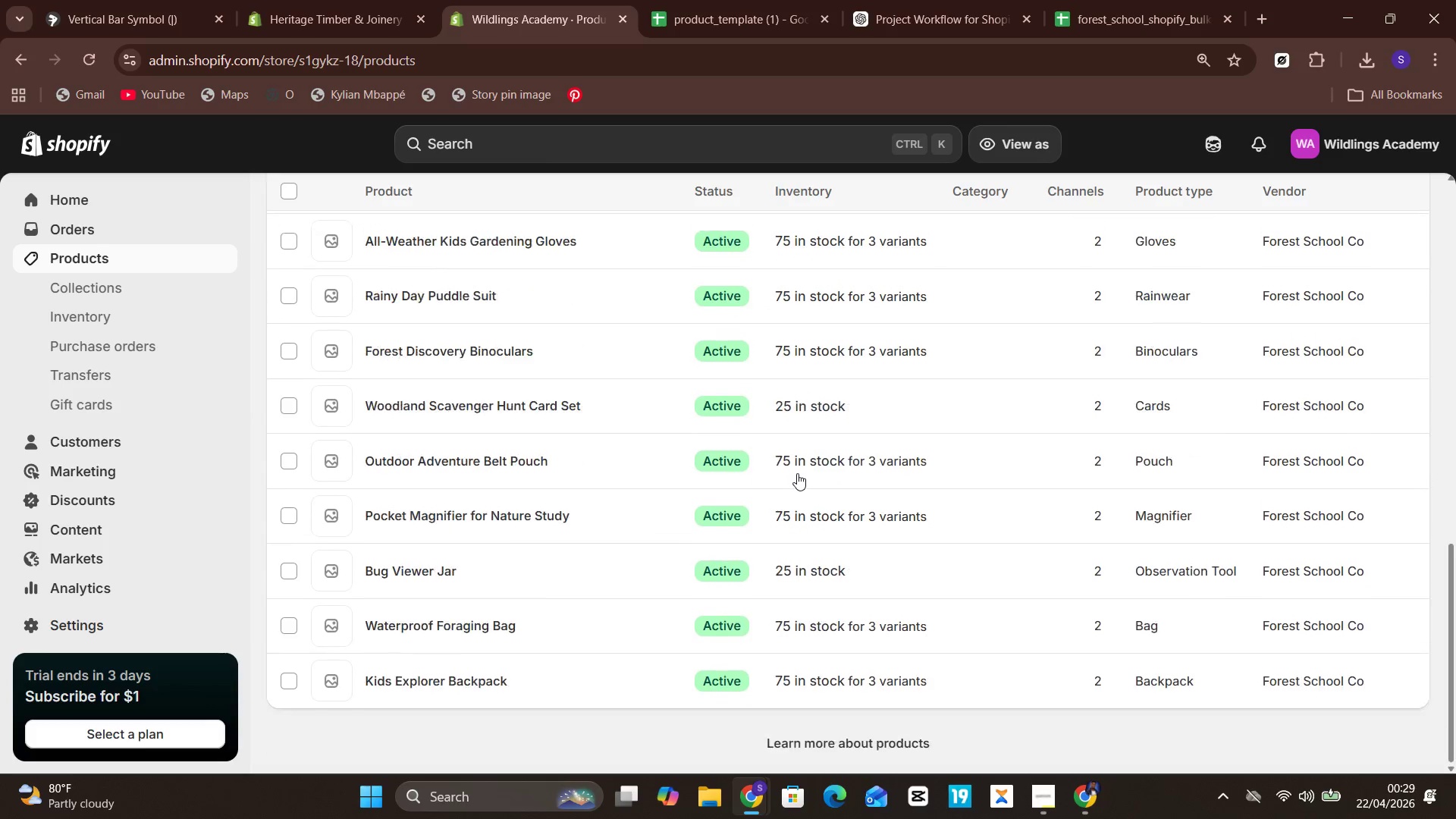 
scroll: coordinate [797, 473], scroll_direction: up, amount: 7.0
 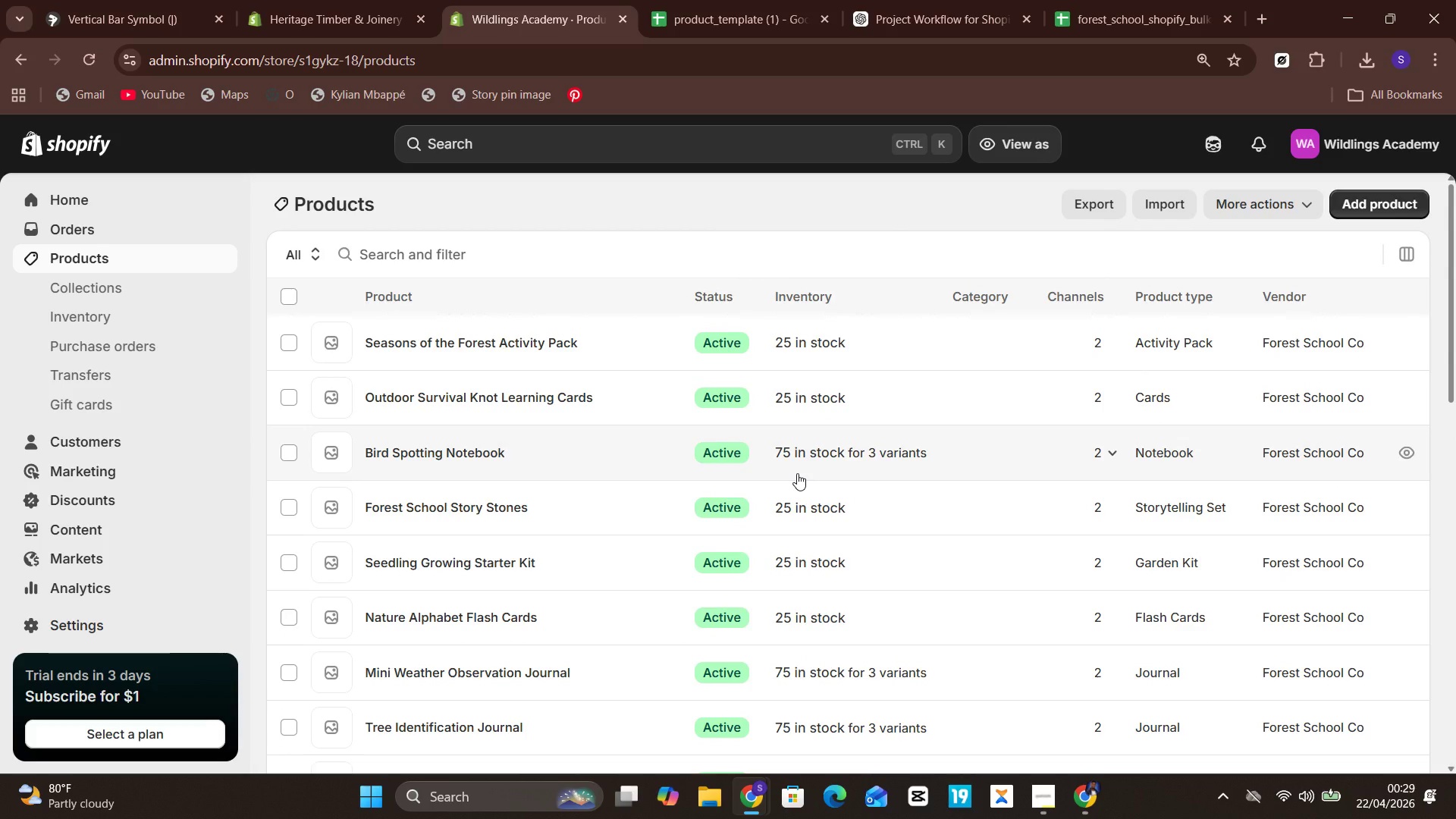 
scroll: coordinate [797, 473], scroll_direction: down, amount: 6.0
 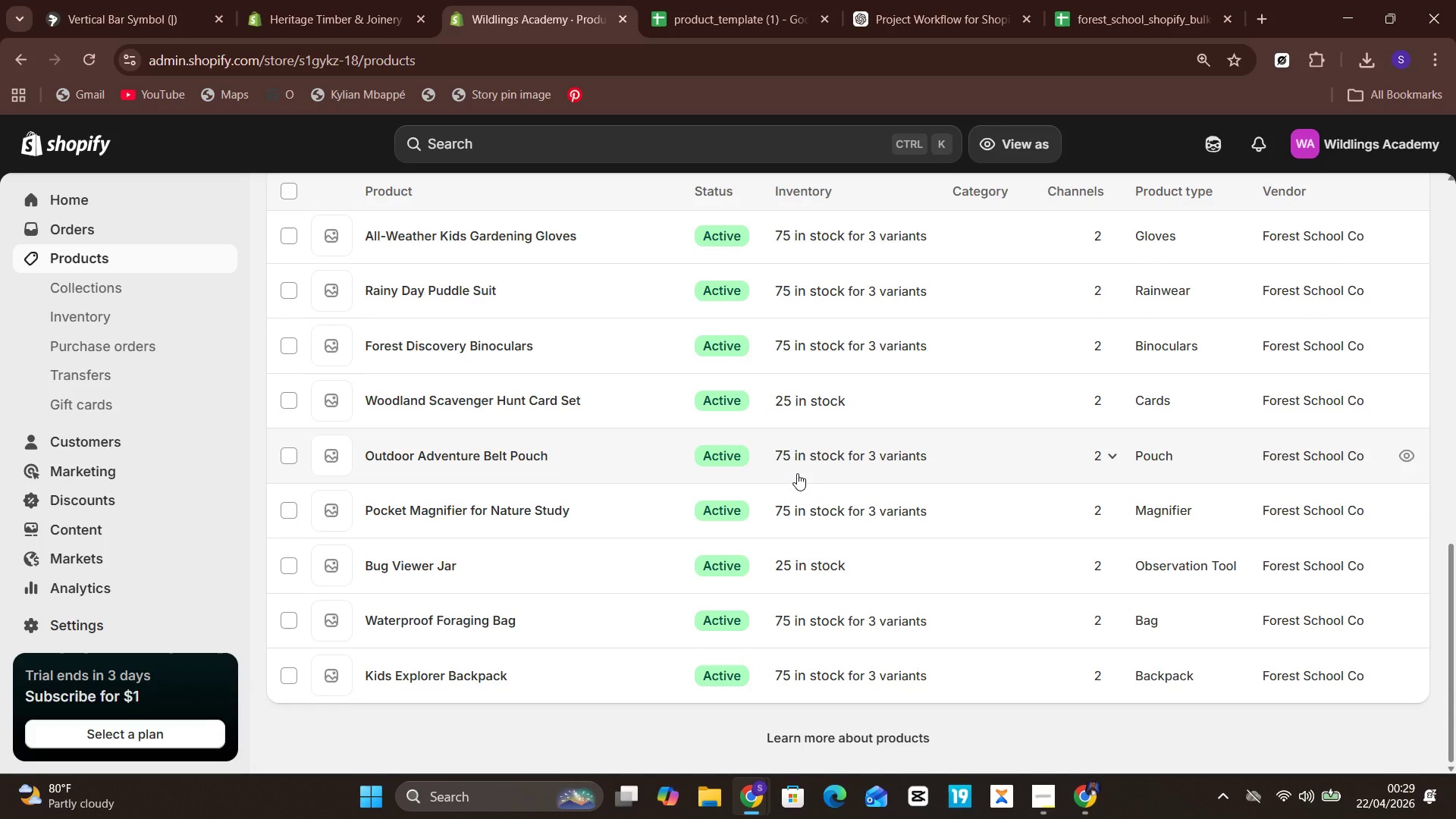 
scroll: coordinate [797, 473], scroll_direction: none, amount: 0.0
 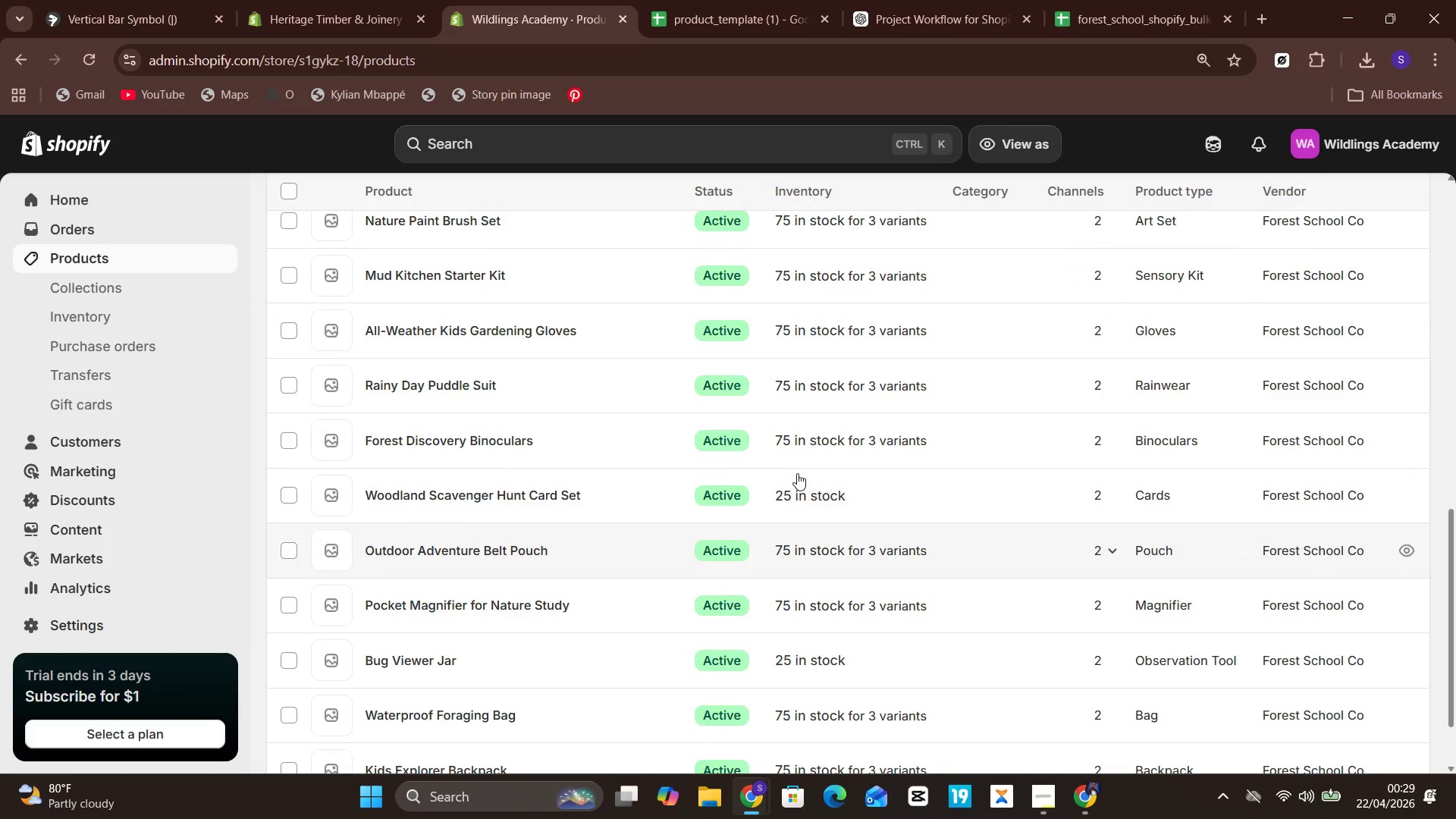 
scroll: coordinate [797, 473], scroll_direction: up, amount: 10.0
 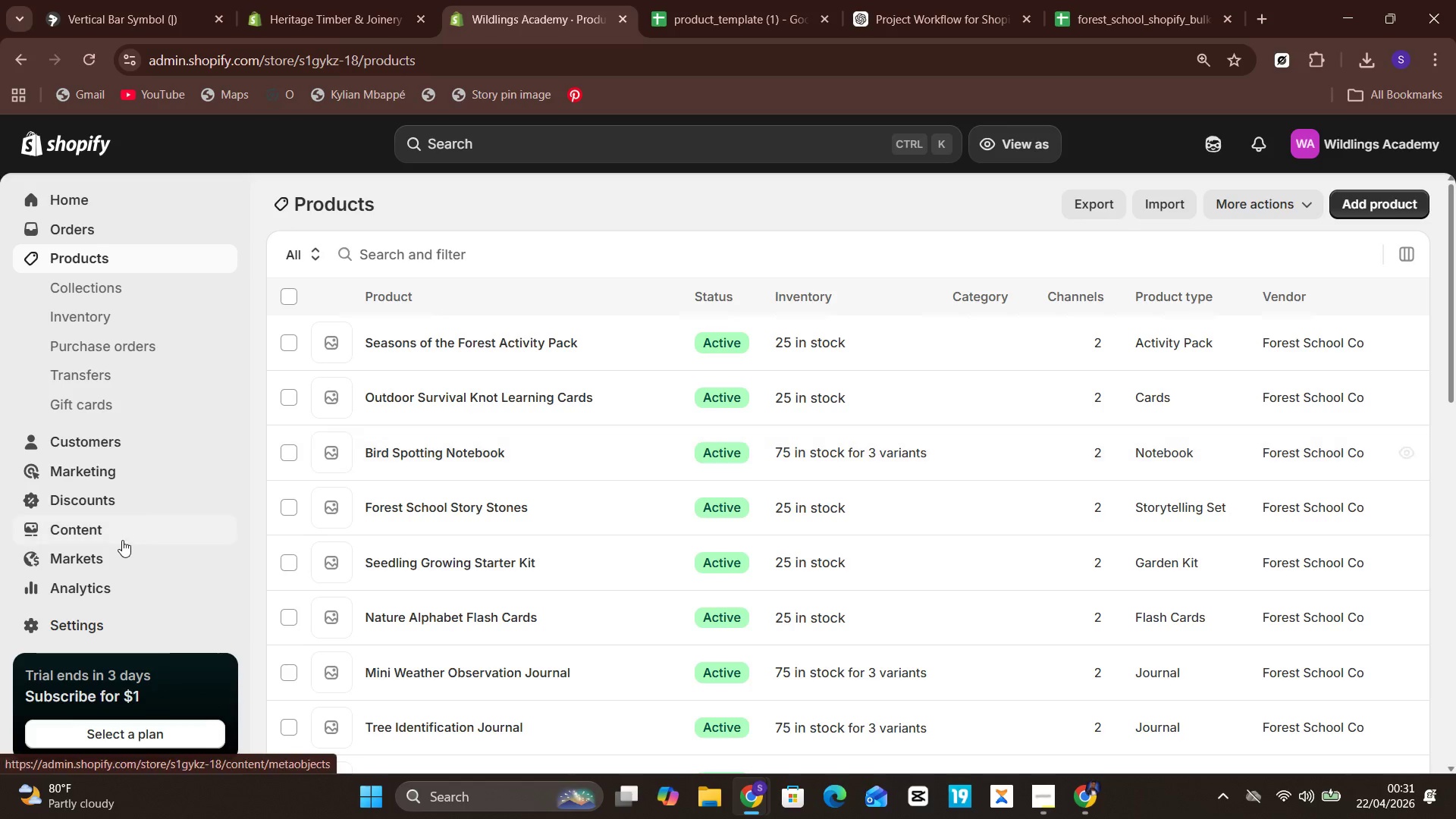 
wait(111.45)
 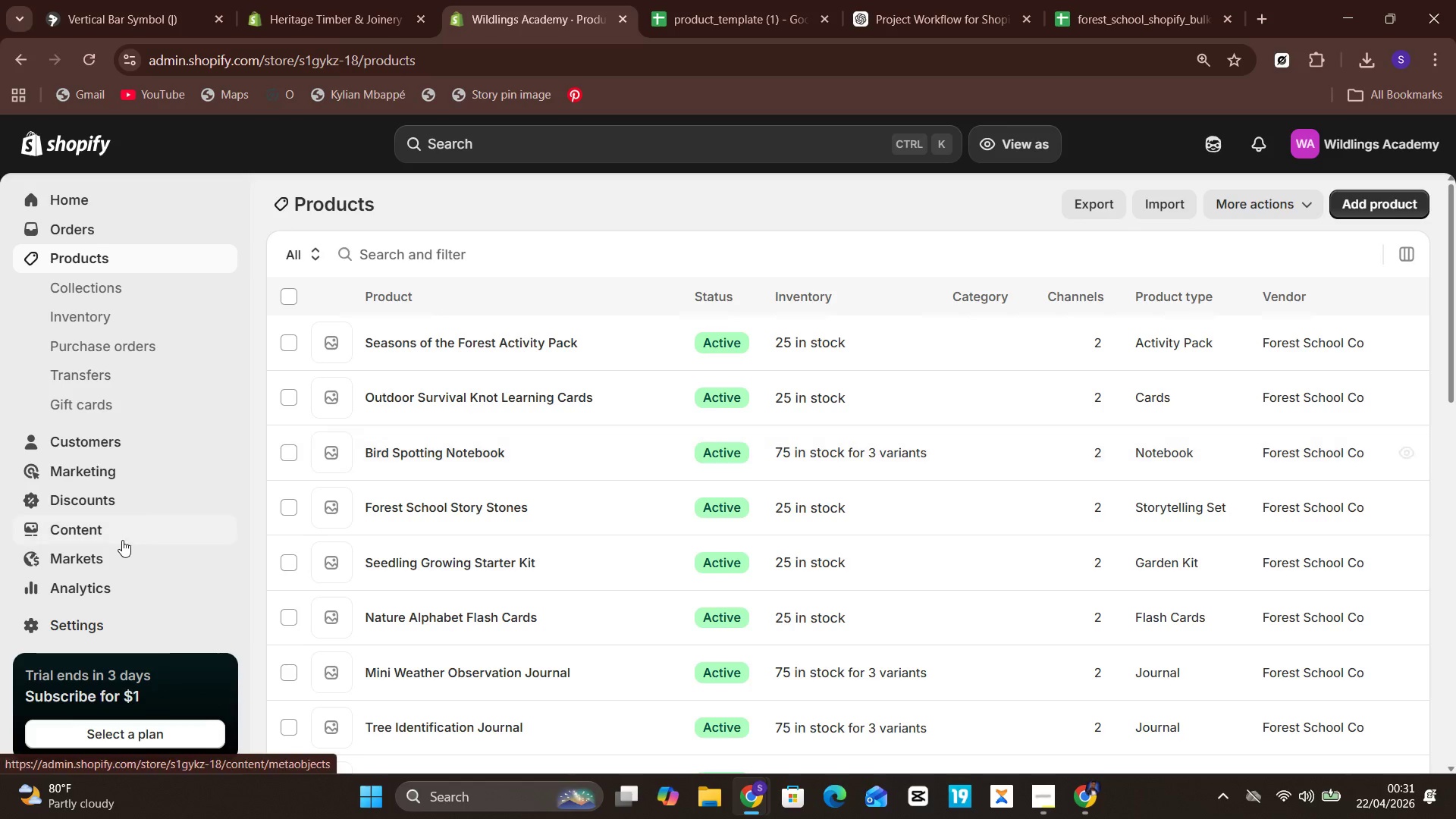 
scroll: coordinate [93, 597], scroll_direction: down, amount: 2.0
 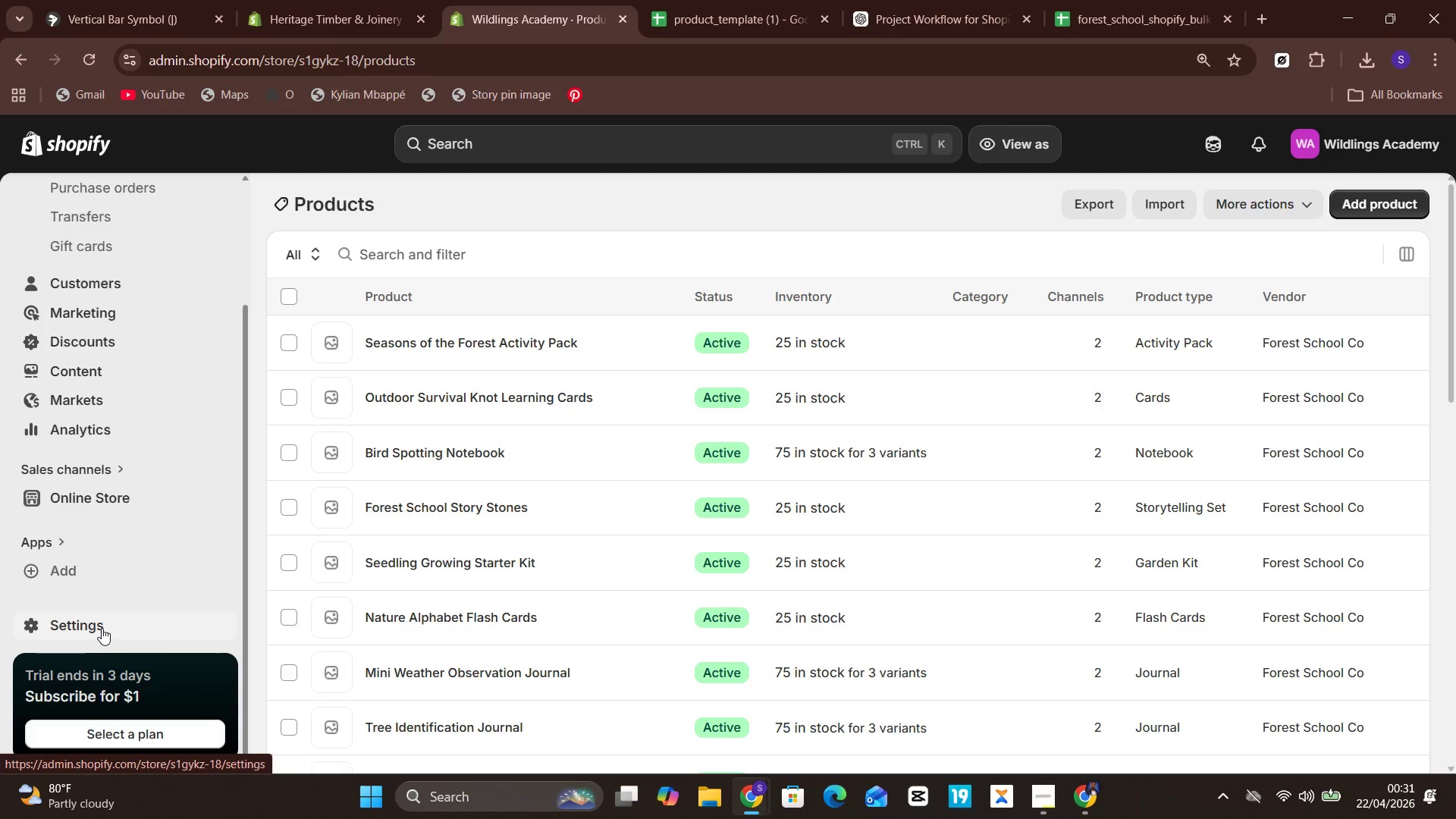 
left_click([102, 626])
 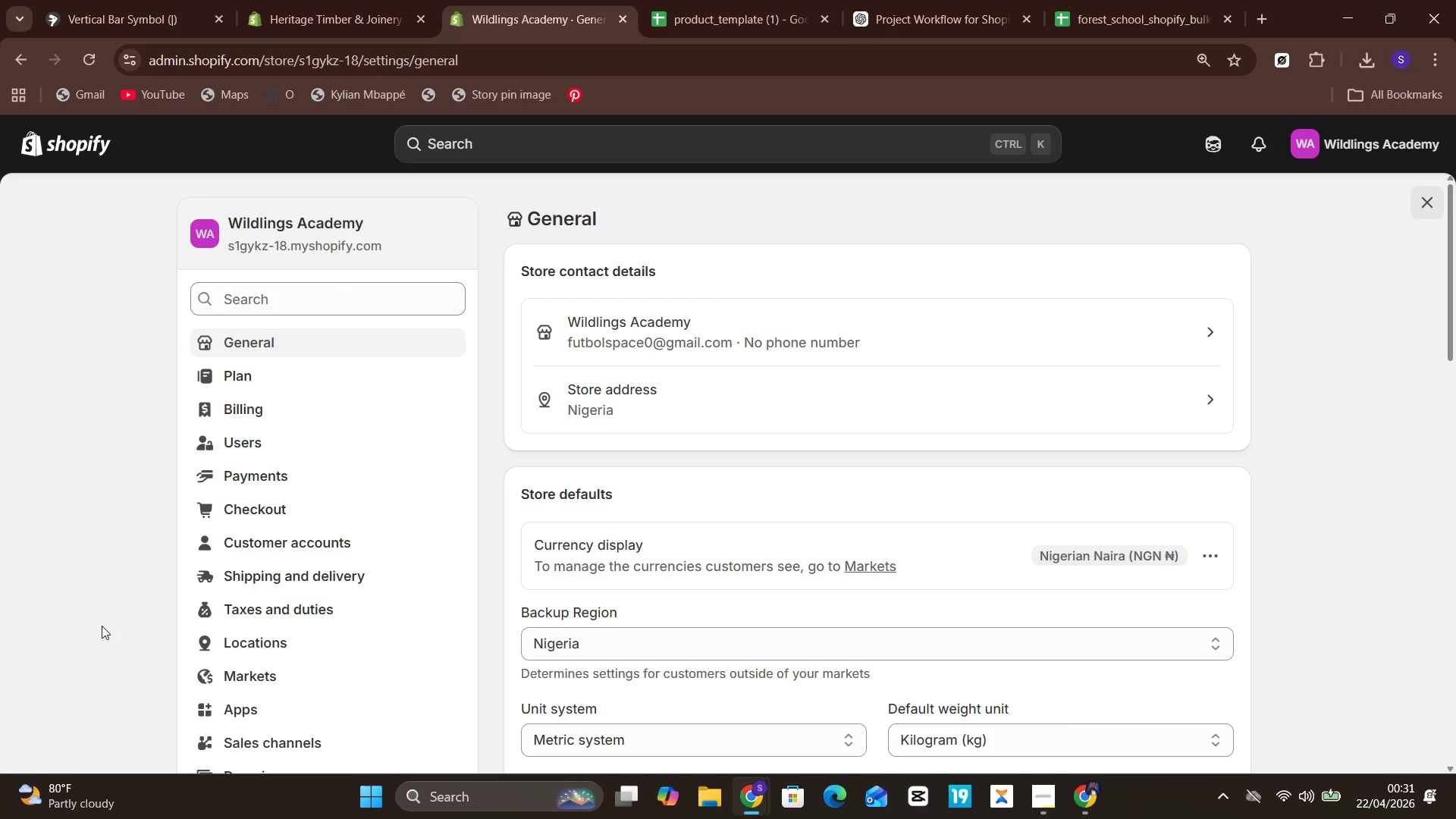 
wait(15.52)
 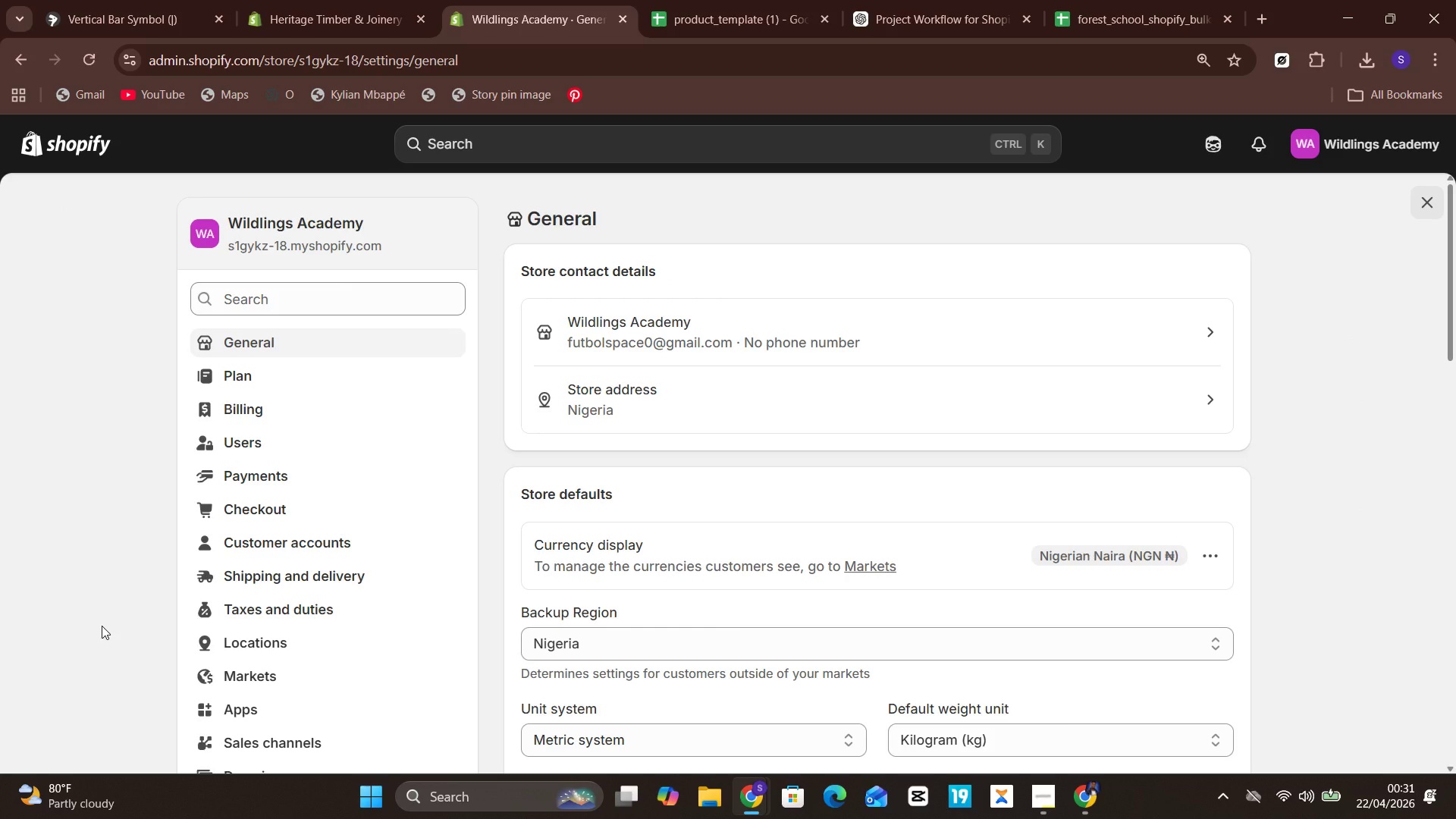 
scroll: coordinate [375, 577], scroll_direction: down, amount: 3.0
 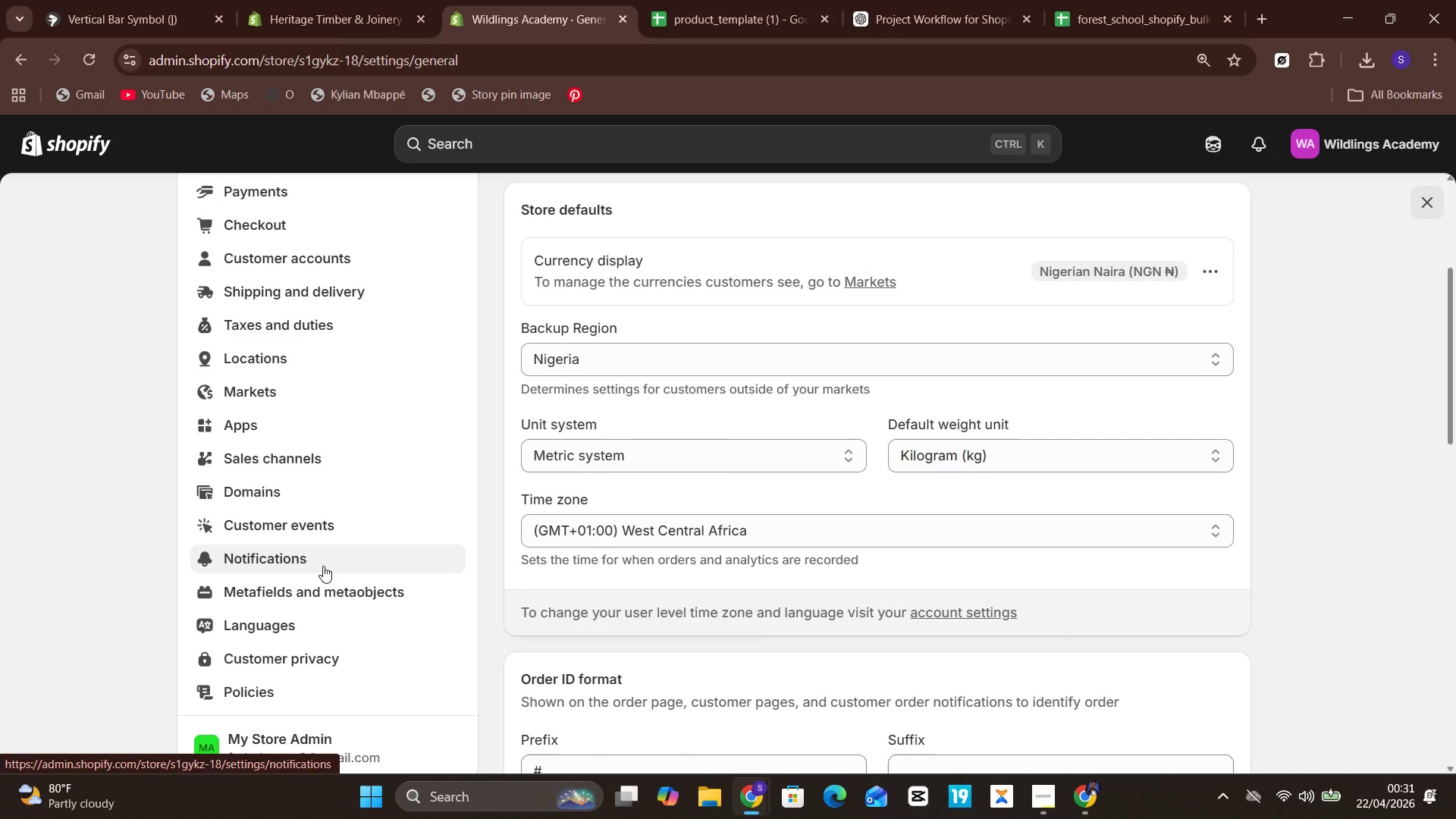 
scroll: coordinate [323, 566], scroll_direction: up, amount: 1.0
 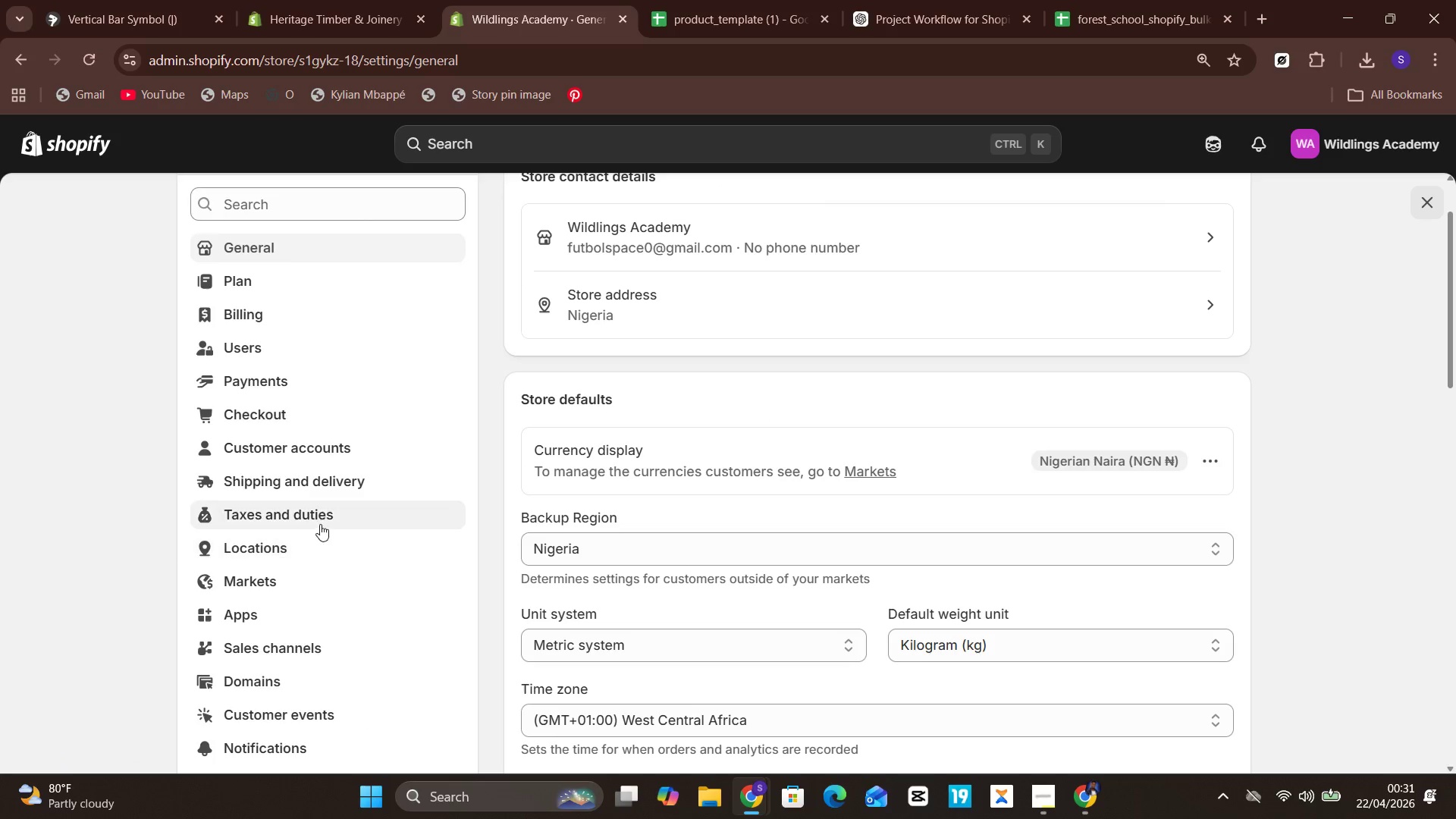 
wait(6.07)
 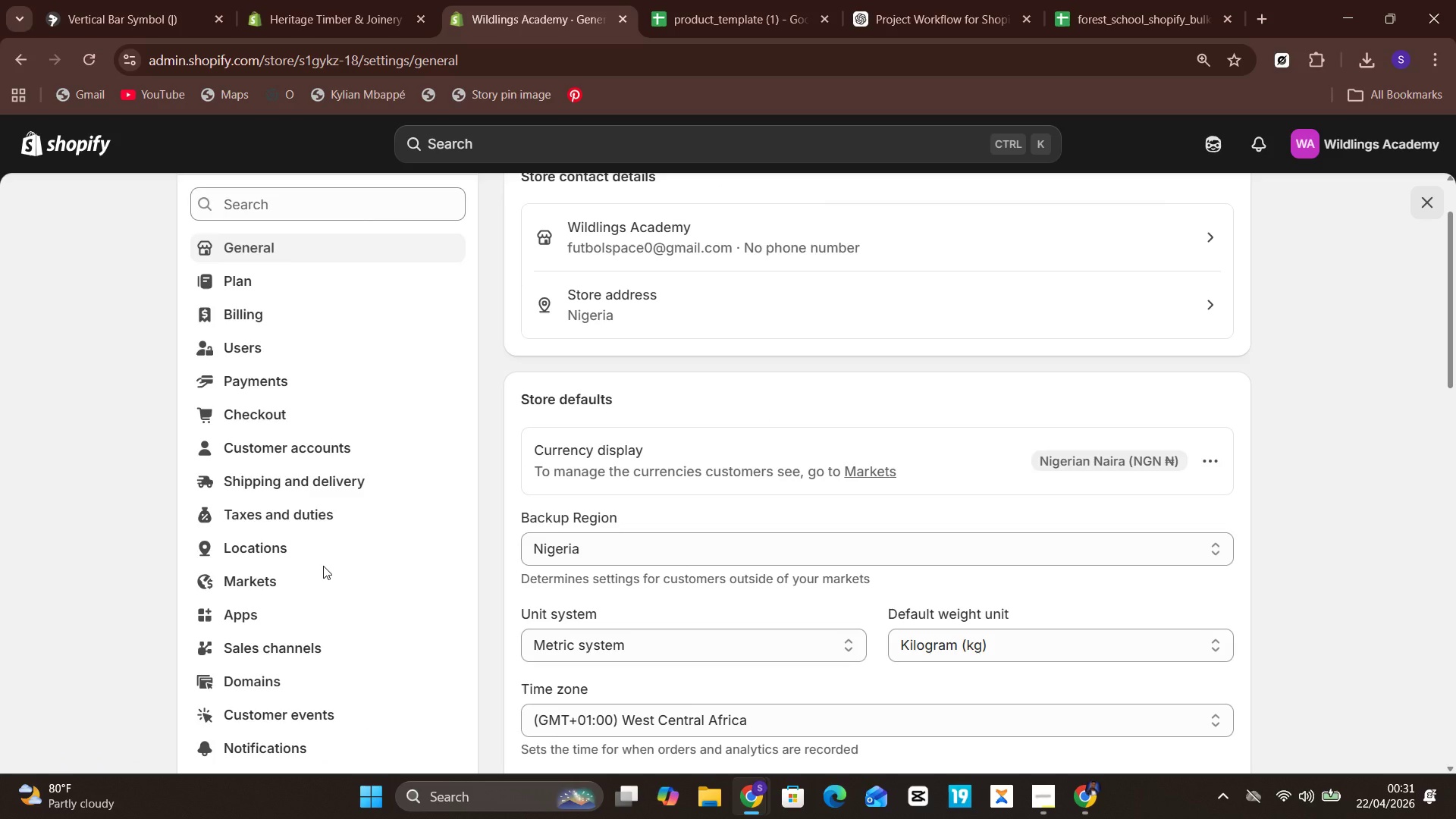 
scroll: coordinate [365, 358], scroll_direction: down, amount: 4.0
 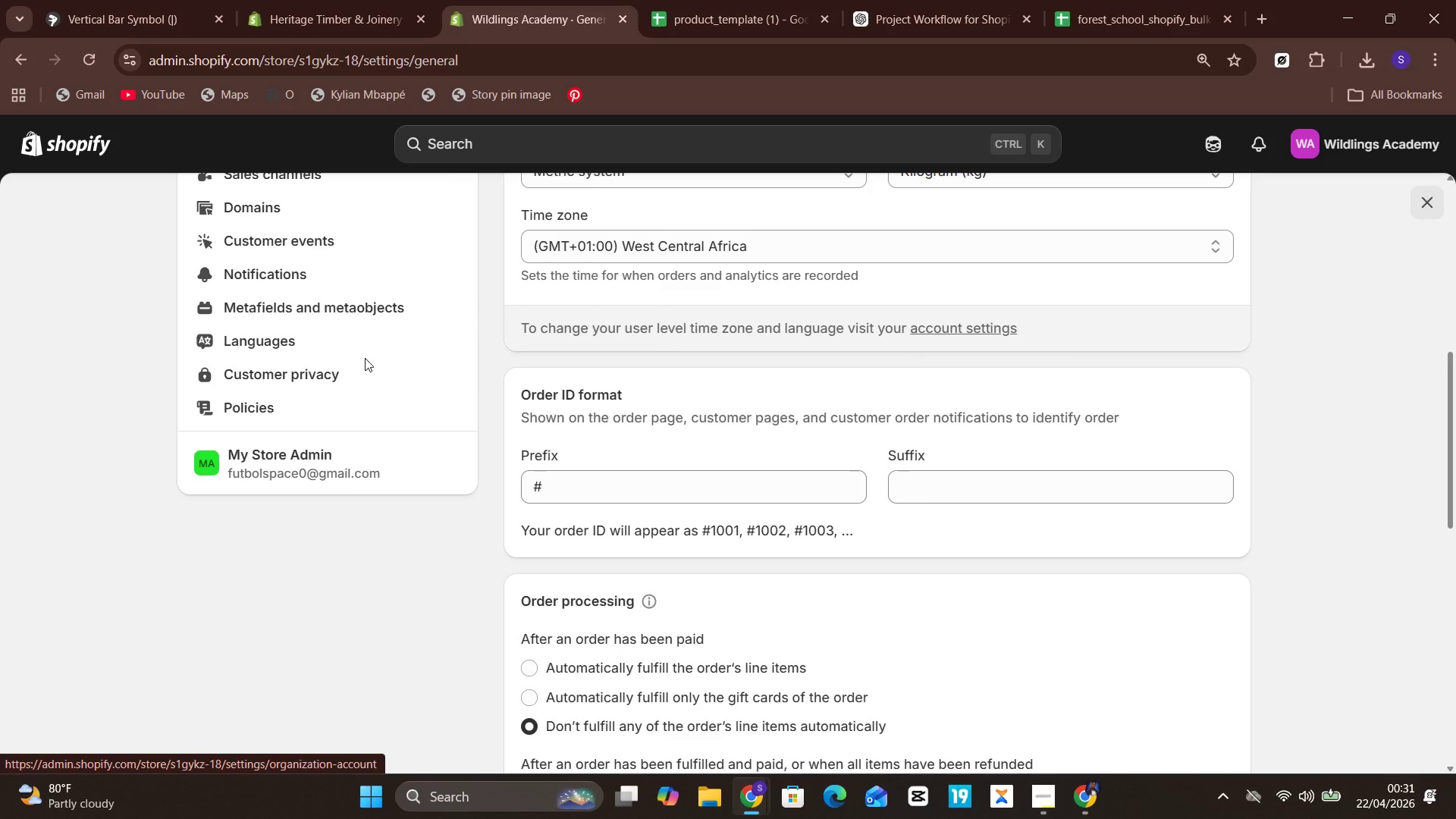 
scroll: coordinate [365, 358], scroll_direction: none, amount: 0.0
 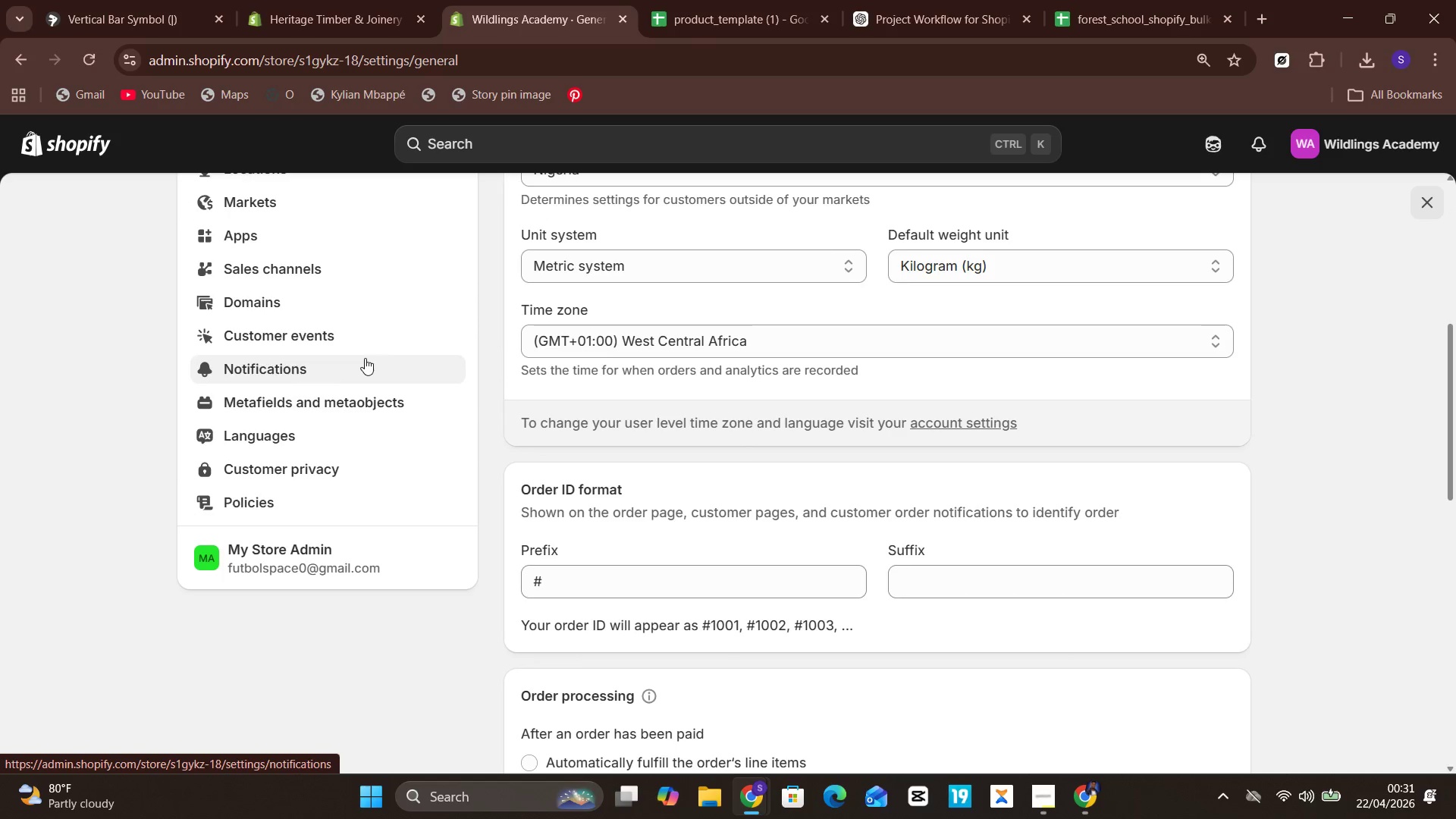 
scroll: coordinate [365, 358], scroll_direction: up, amount: 2.0
 